 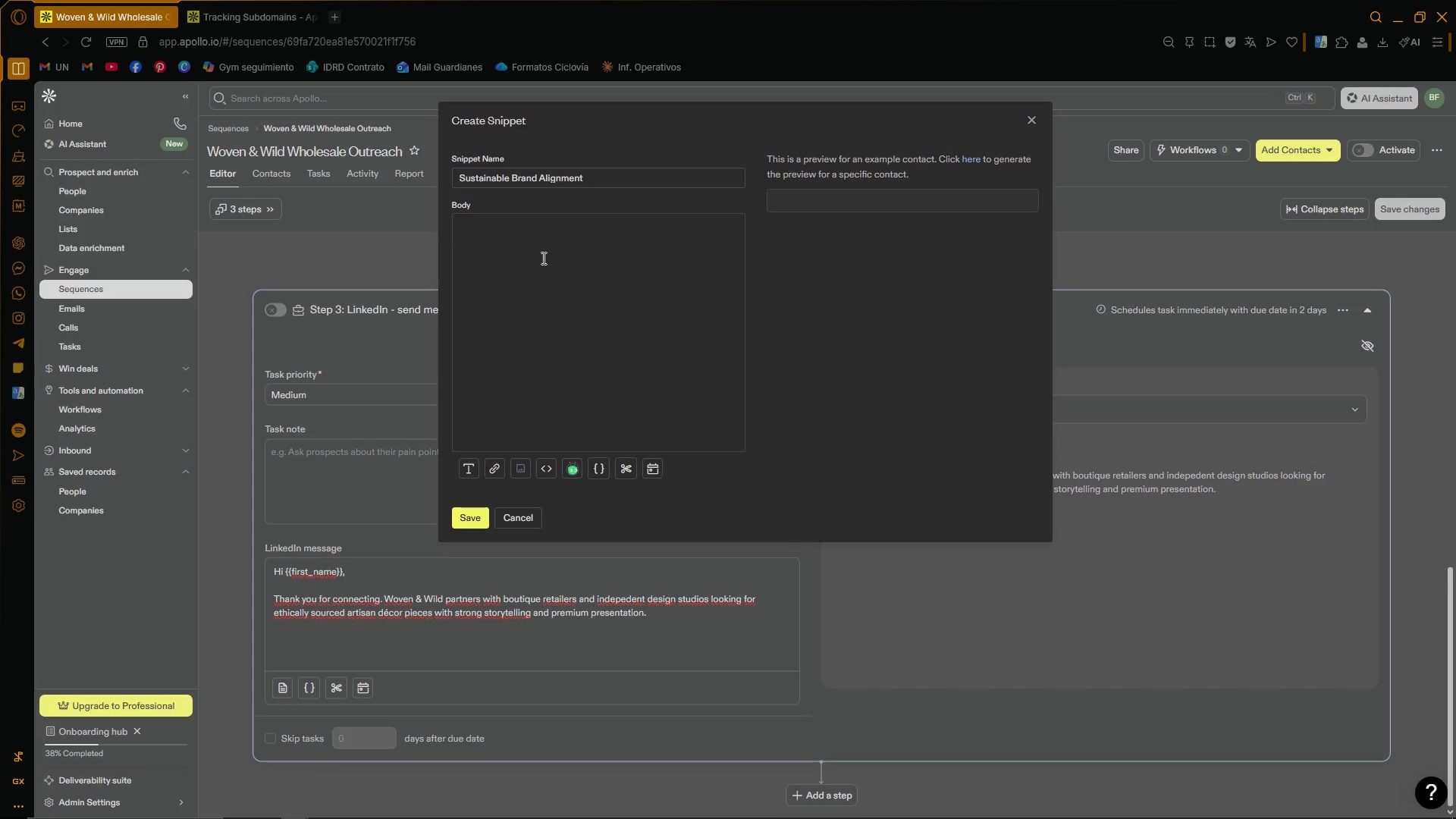 
type(I noticed that '')
 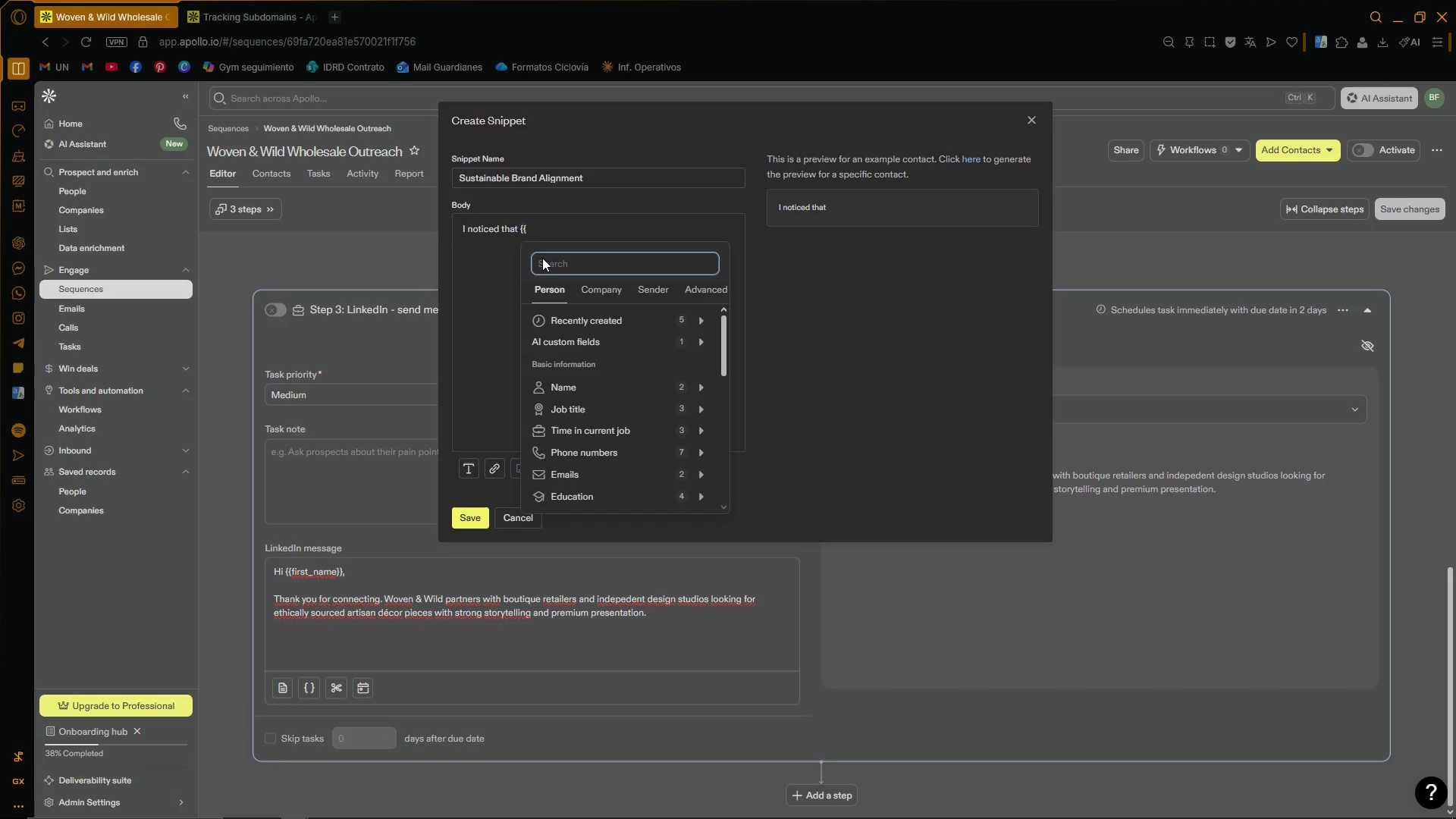 
left_click([555, 228])
 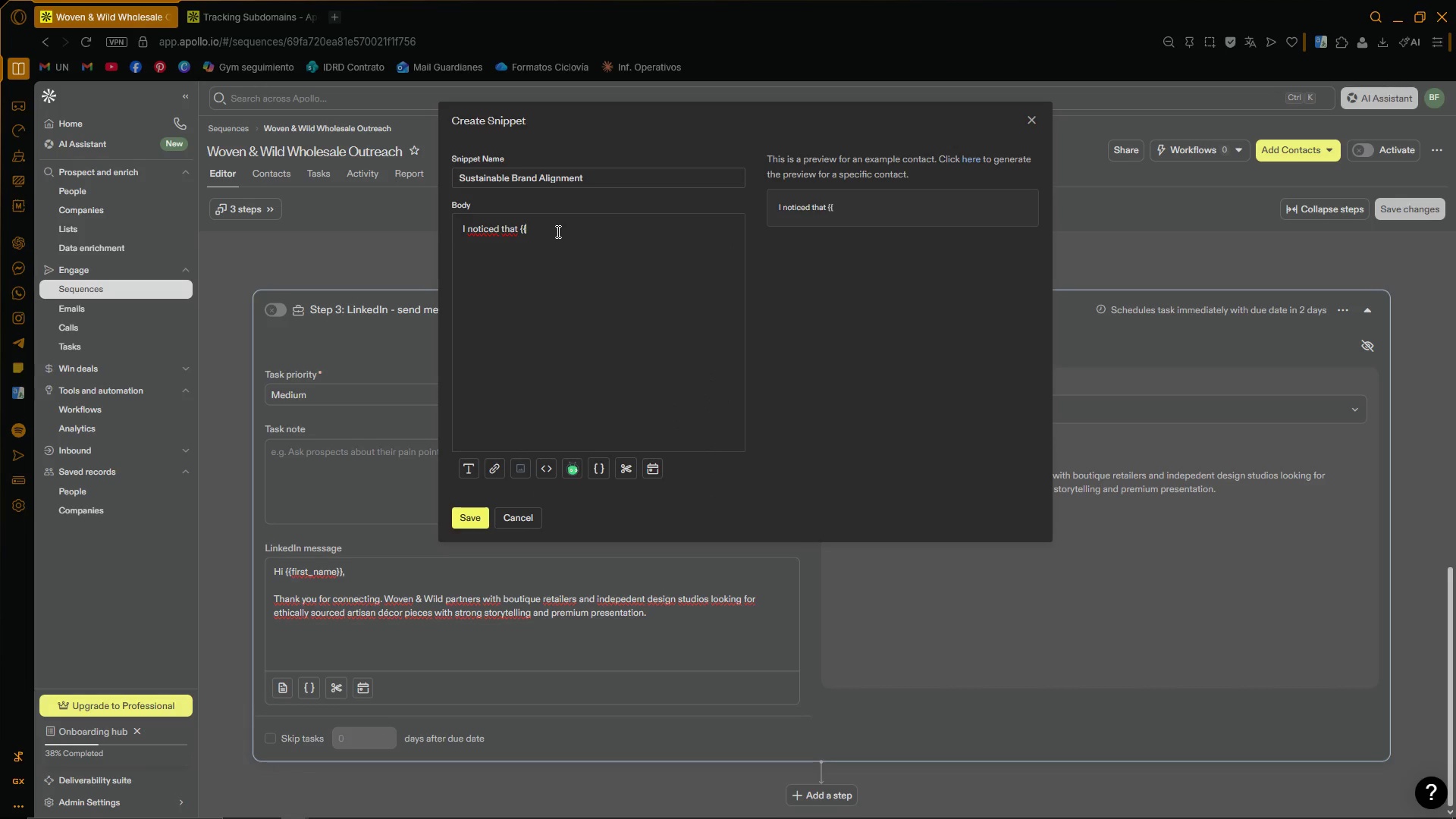 
type(companu)
key(Backspace)
type(y_name)
 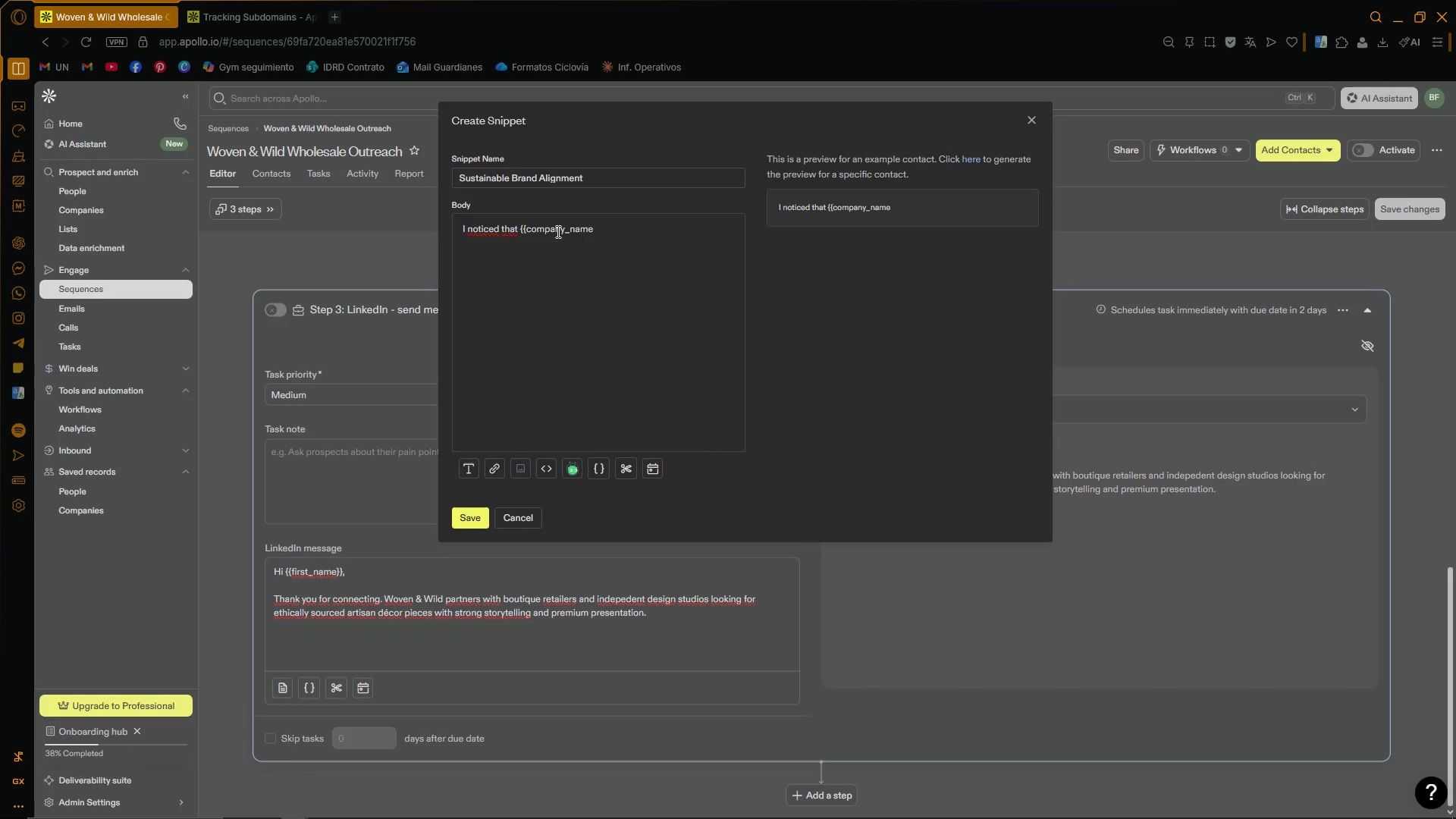 
key(Control+V)
 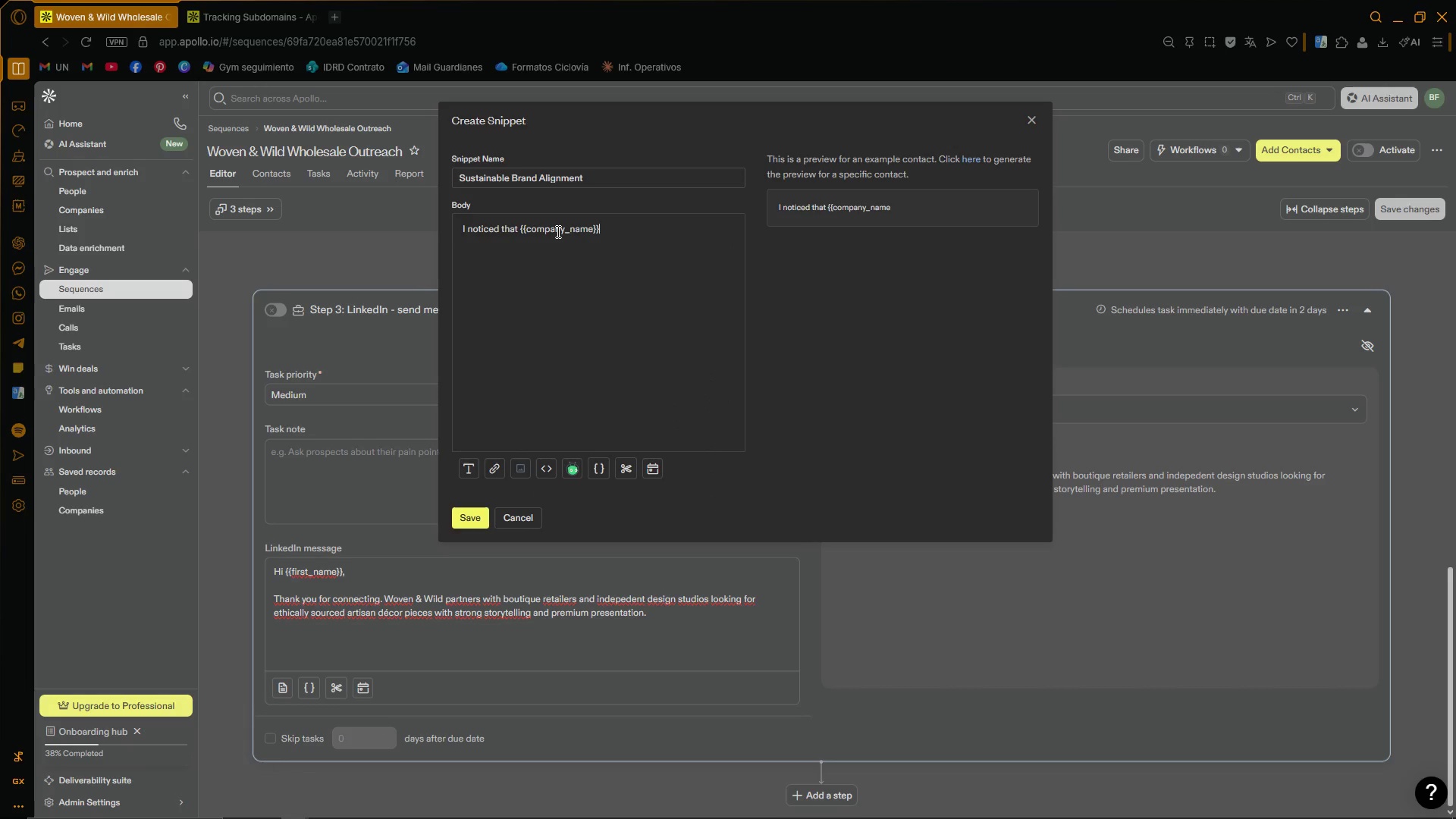 
type( has a strong focus on thoughtfully curated products and design-forward customer experiences, wich )
key(Backspace)
type(])
key(Backspace)
key(Backspace)
key(Backspace)
key(Backspace)
type(hich aligns naturally with the type of artisan partnerships we prioritize at Woven &^)
key(Backspace)
type( Wild. )
 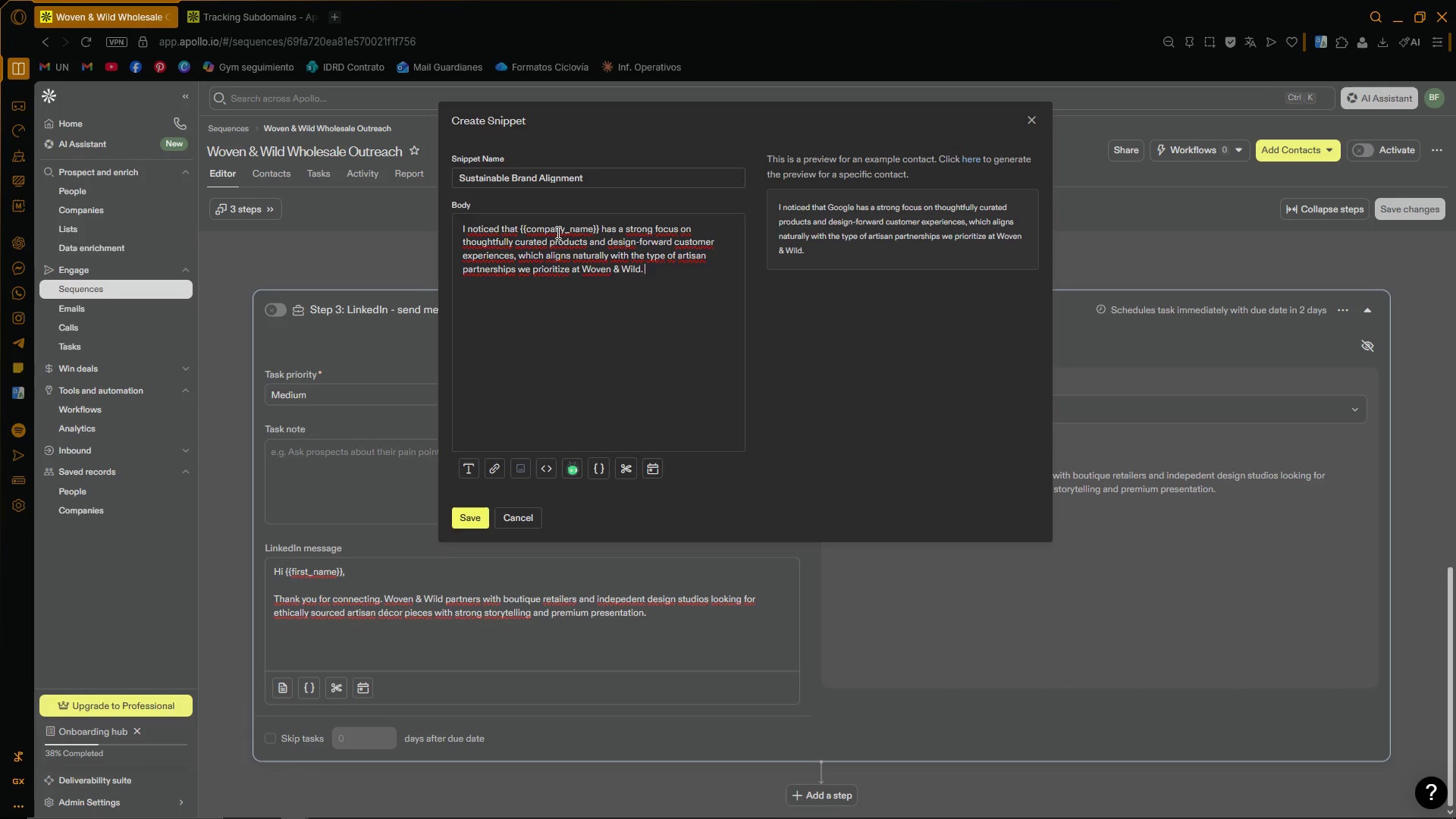 
left_click([661, 306])
 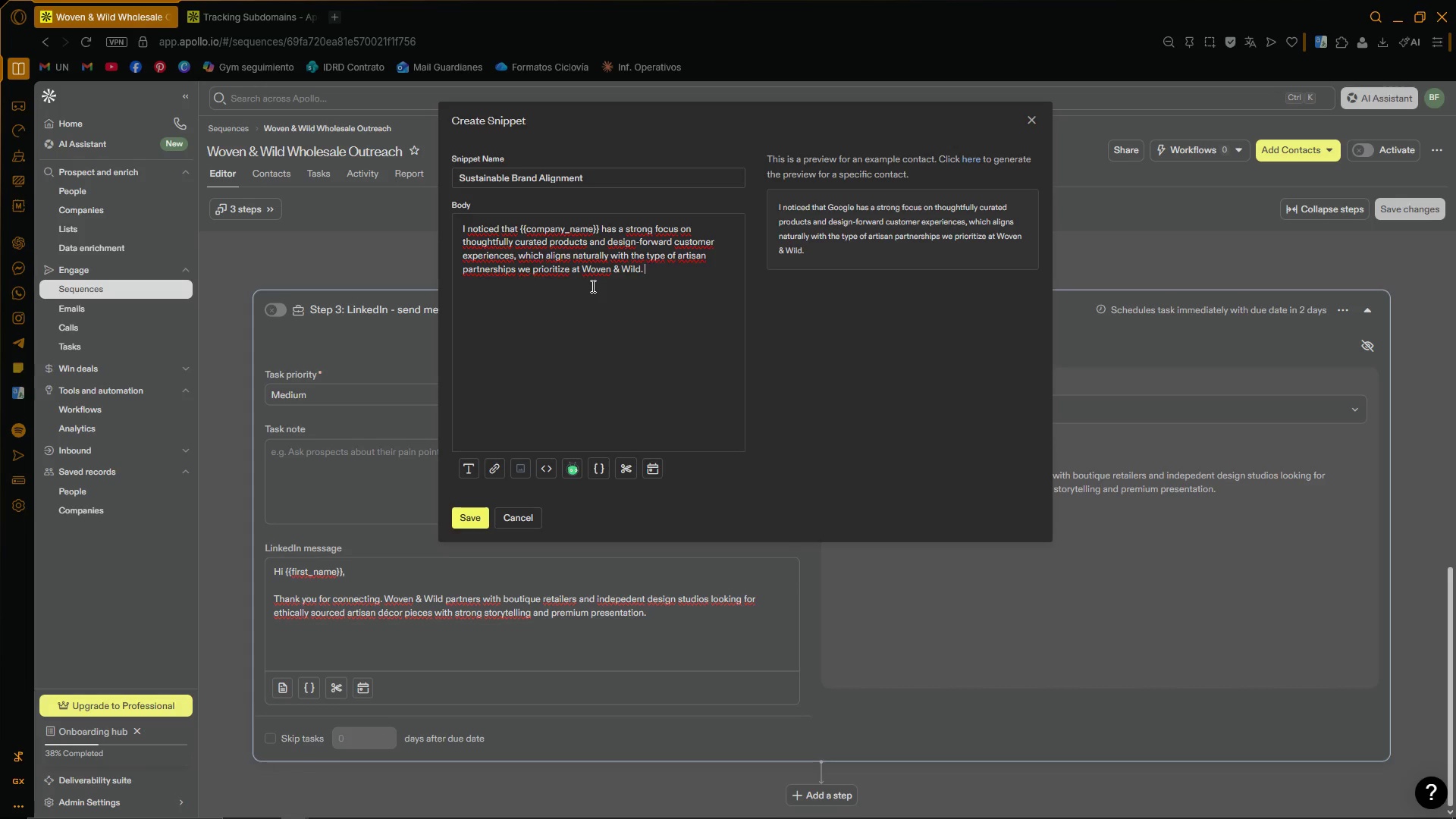 
wait(15.48)
 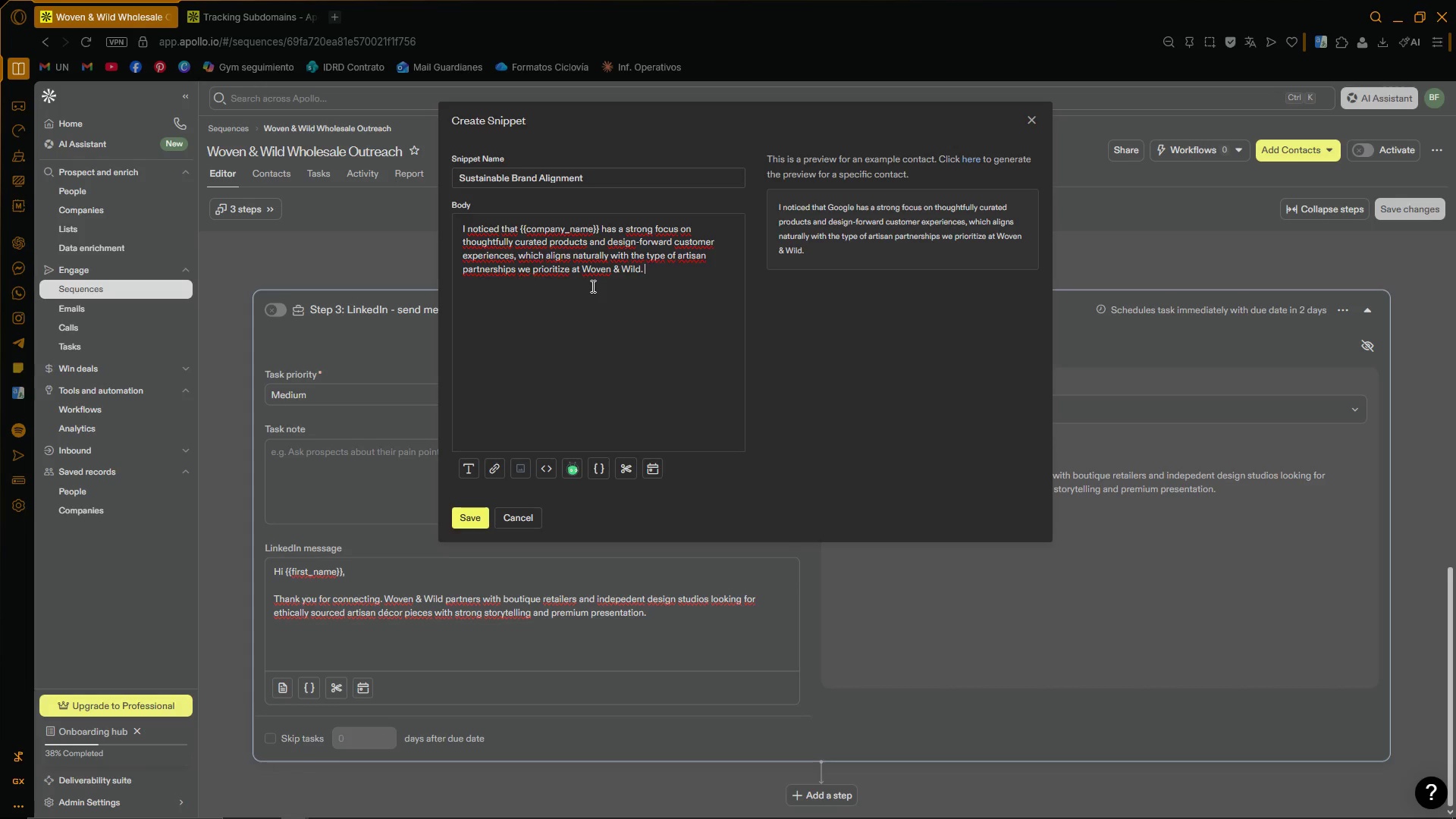 
left_click([604, 297])
 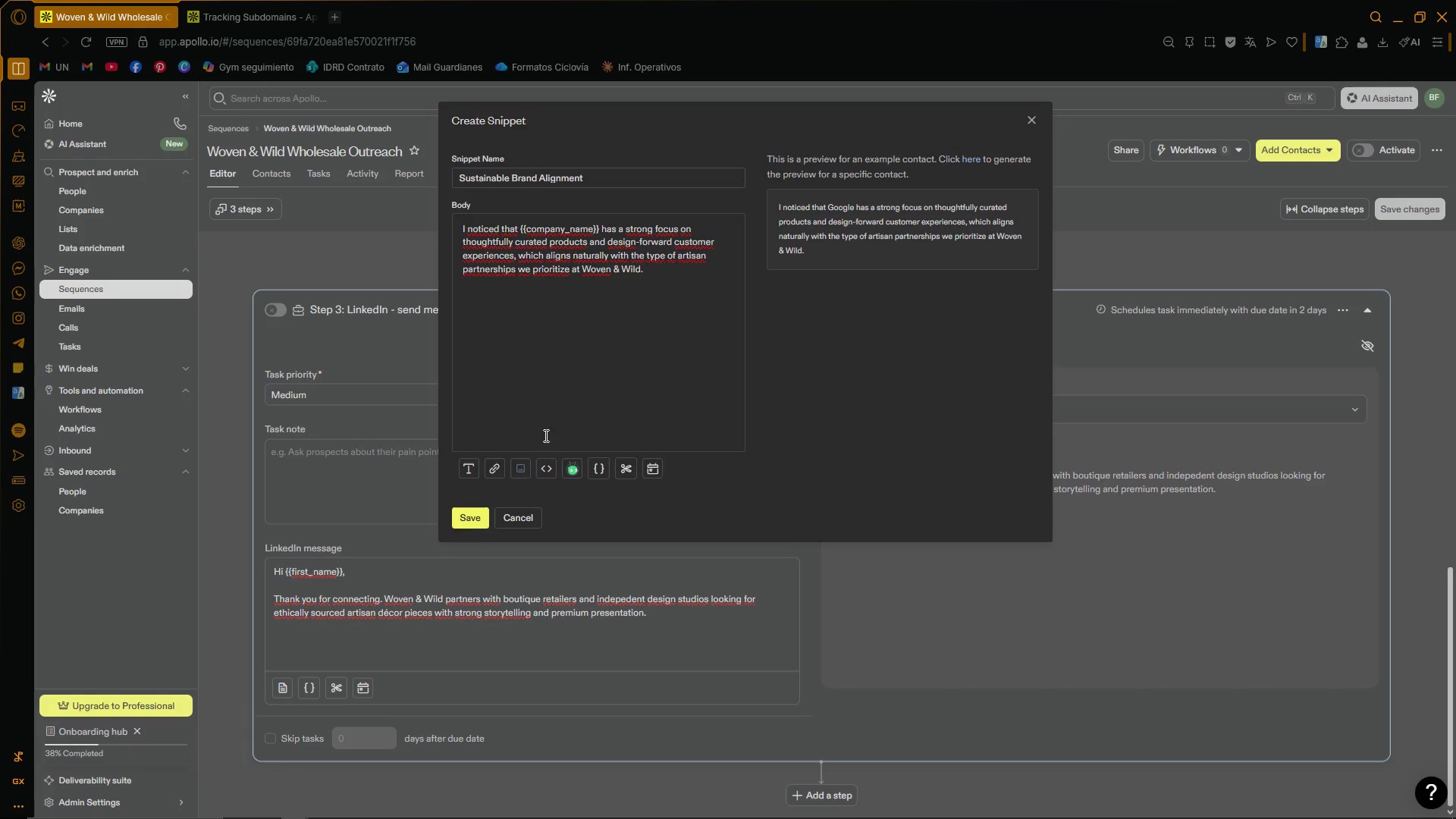 
left_click([478, 519])
 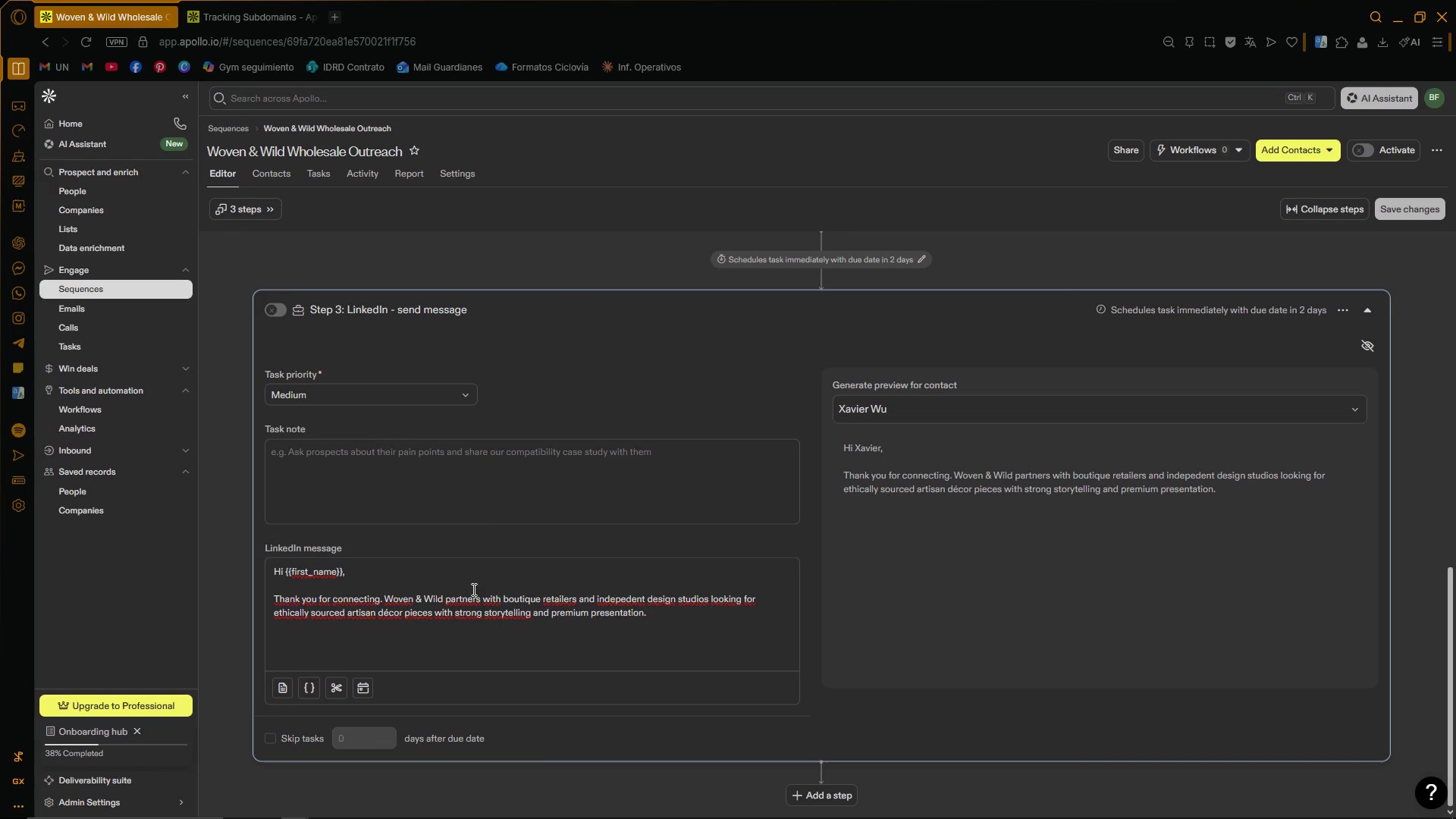 
left_click([541, 653])
 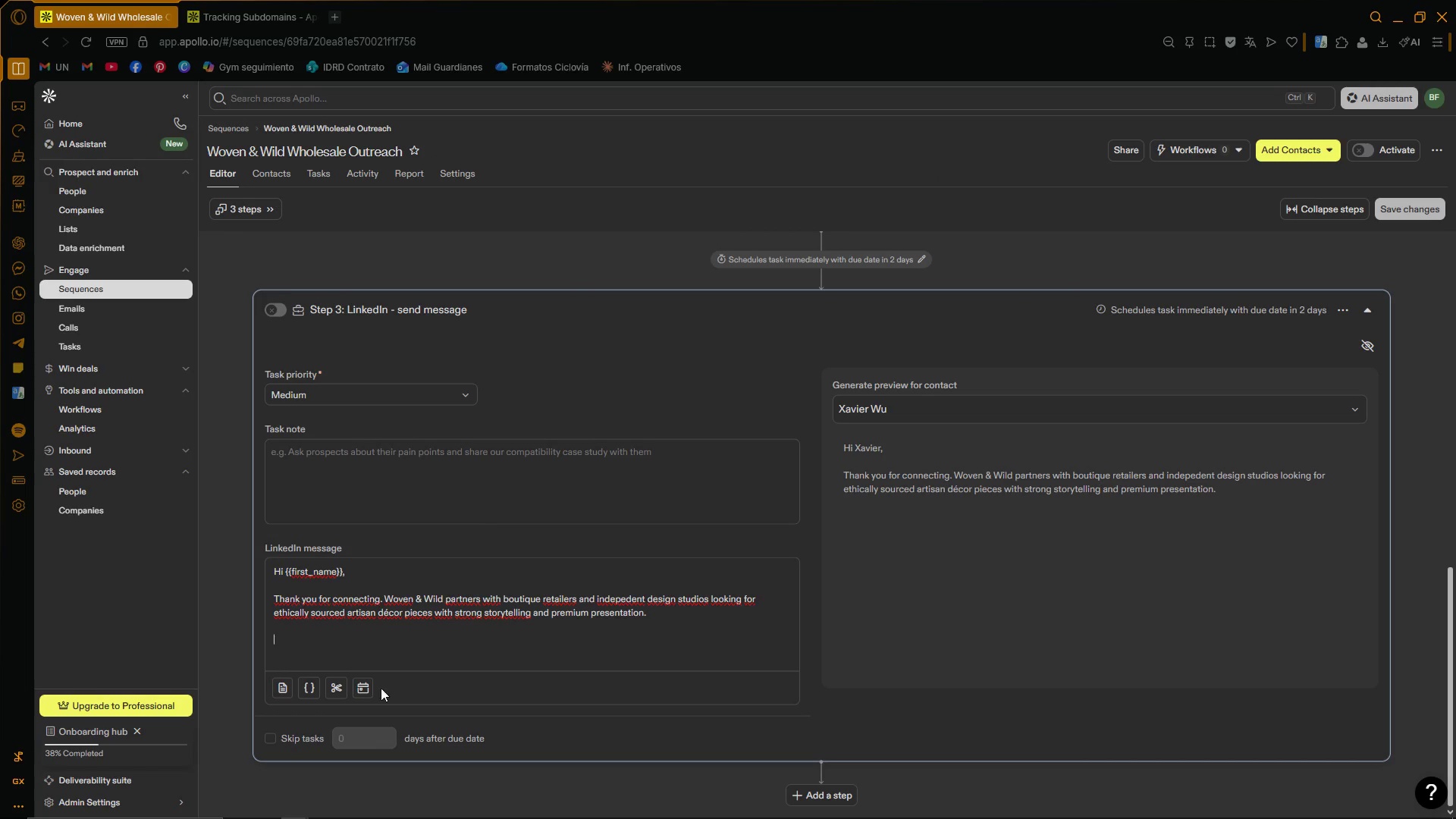 
left_click([338, 695])
 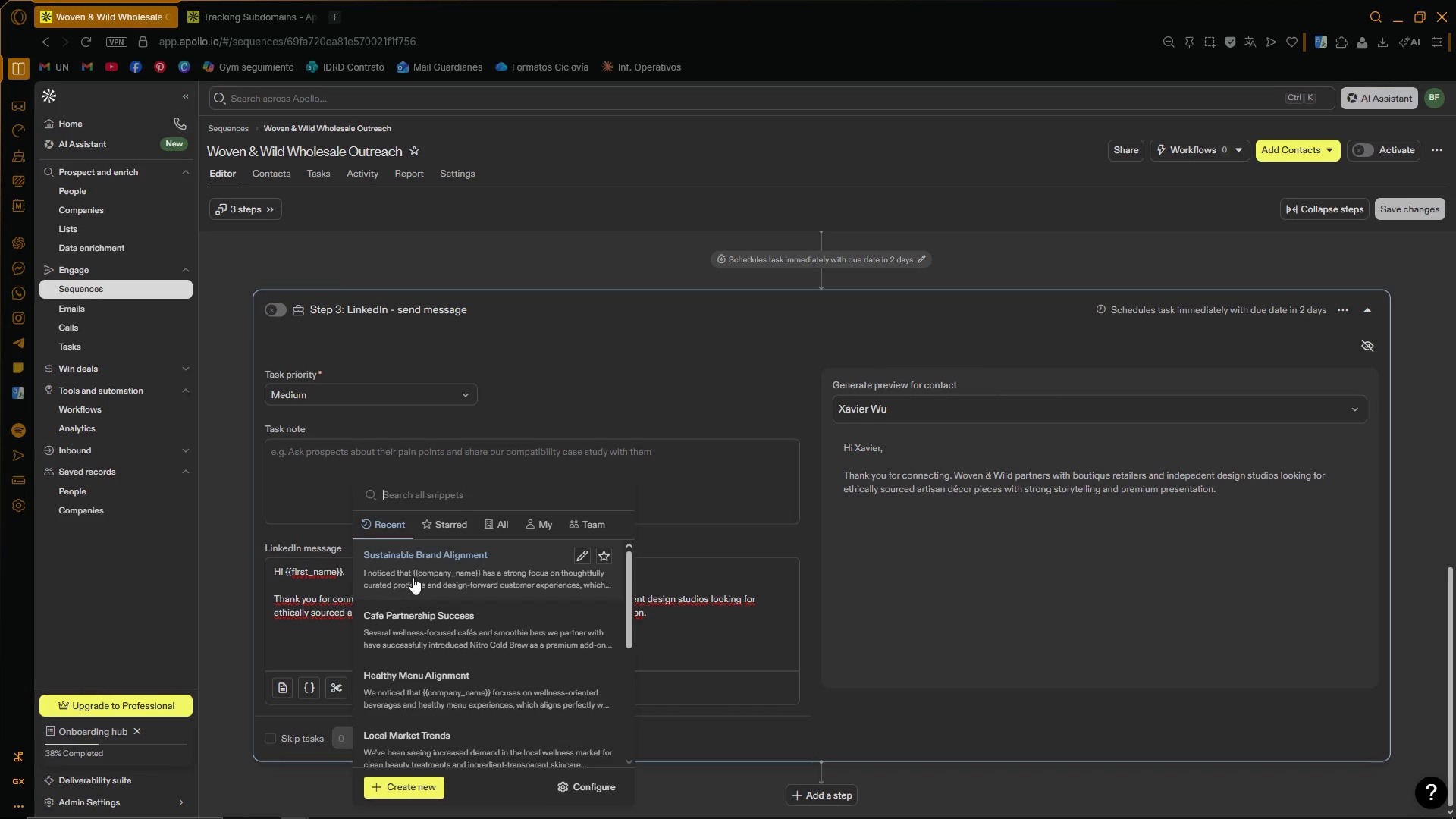 
left_click([413, 577])
 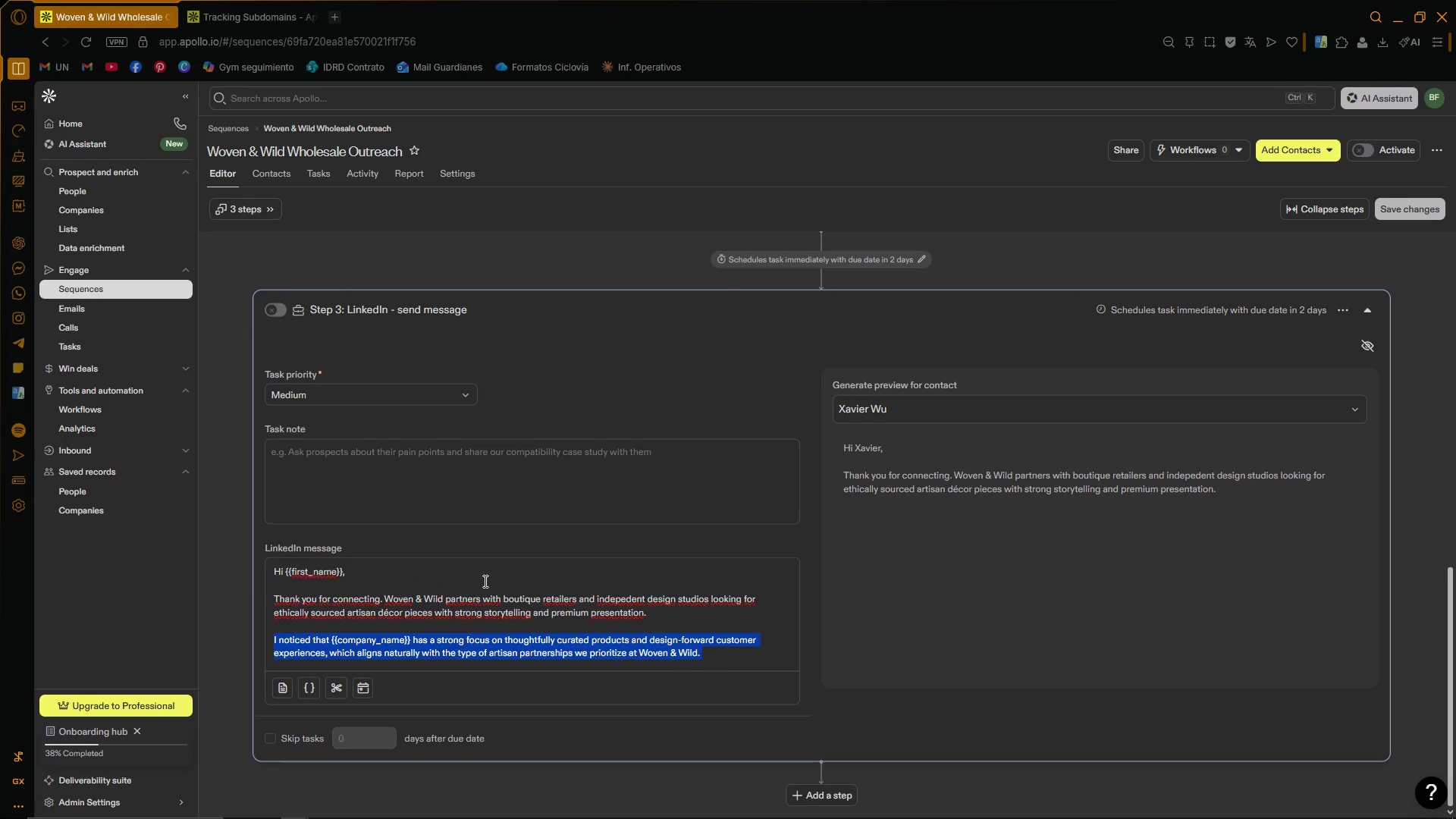 
left_click([722, 648])
 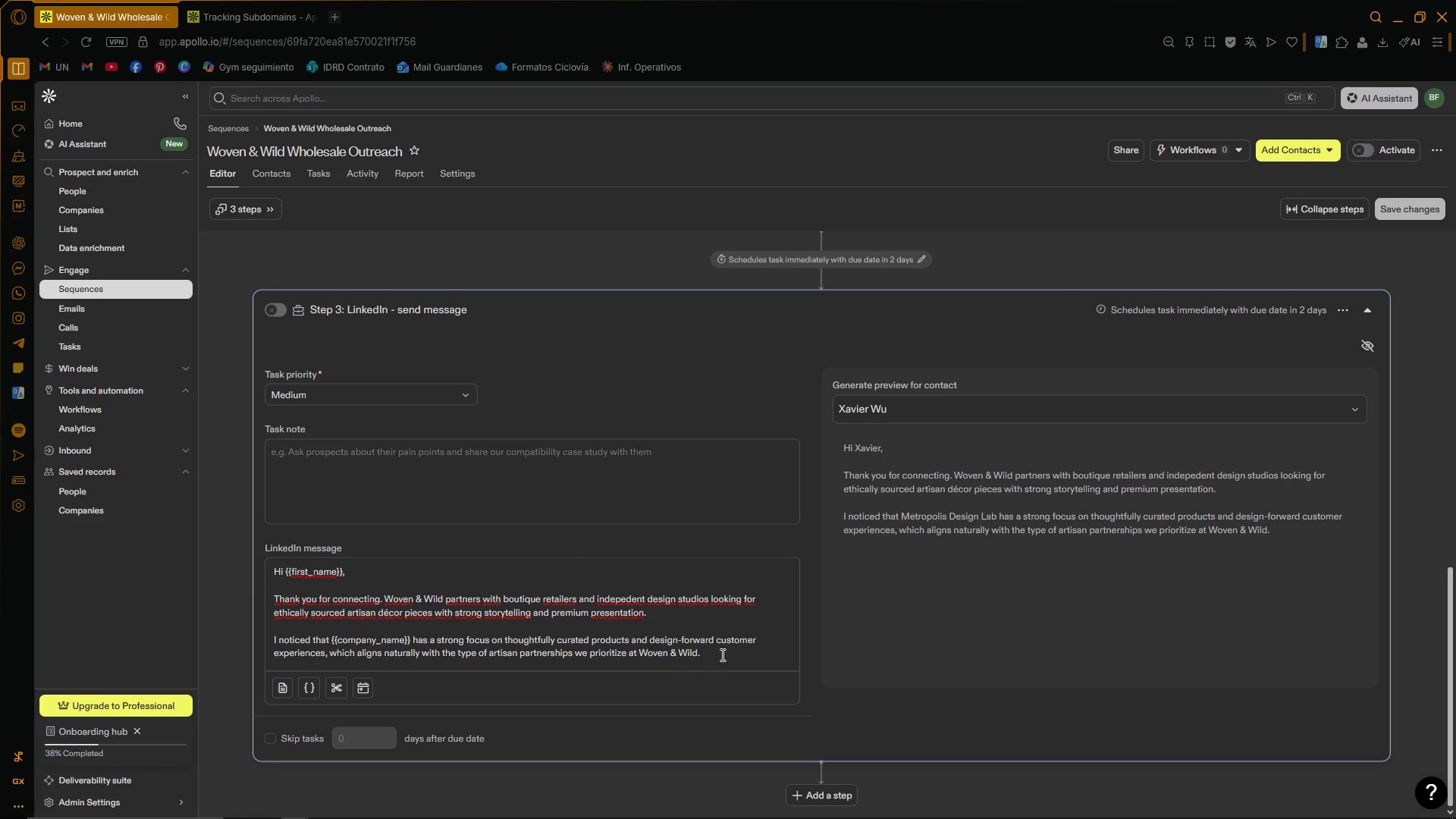 
scroll: coordinate [598, 566], scroll_direction: down, amount: 4.0
 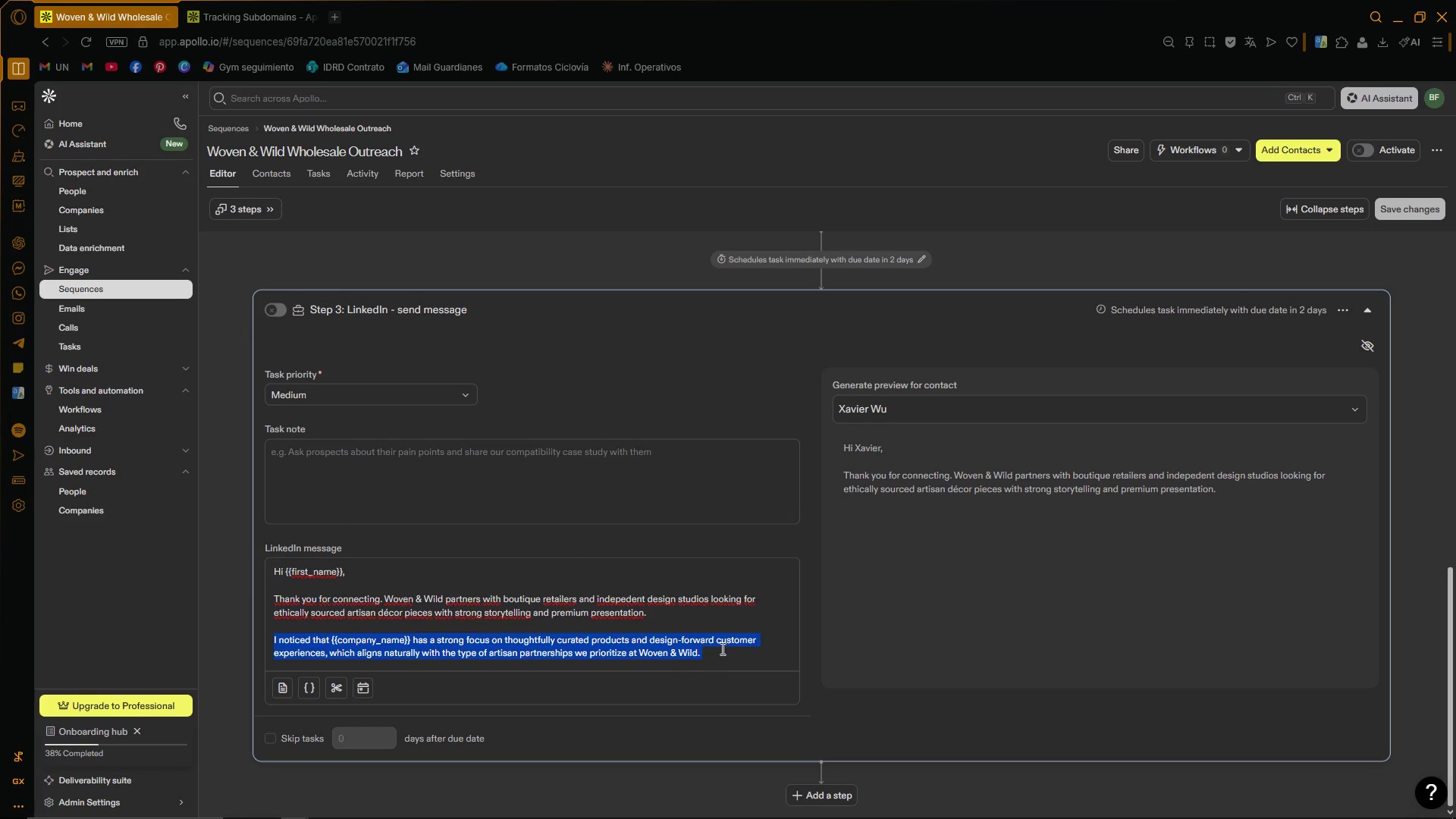 
key(Enter)
 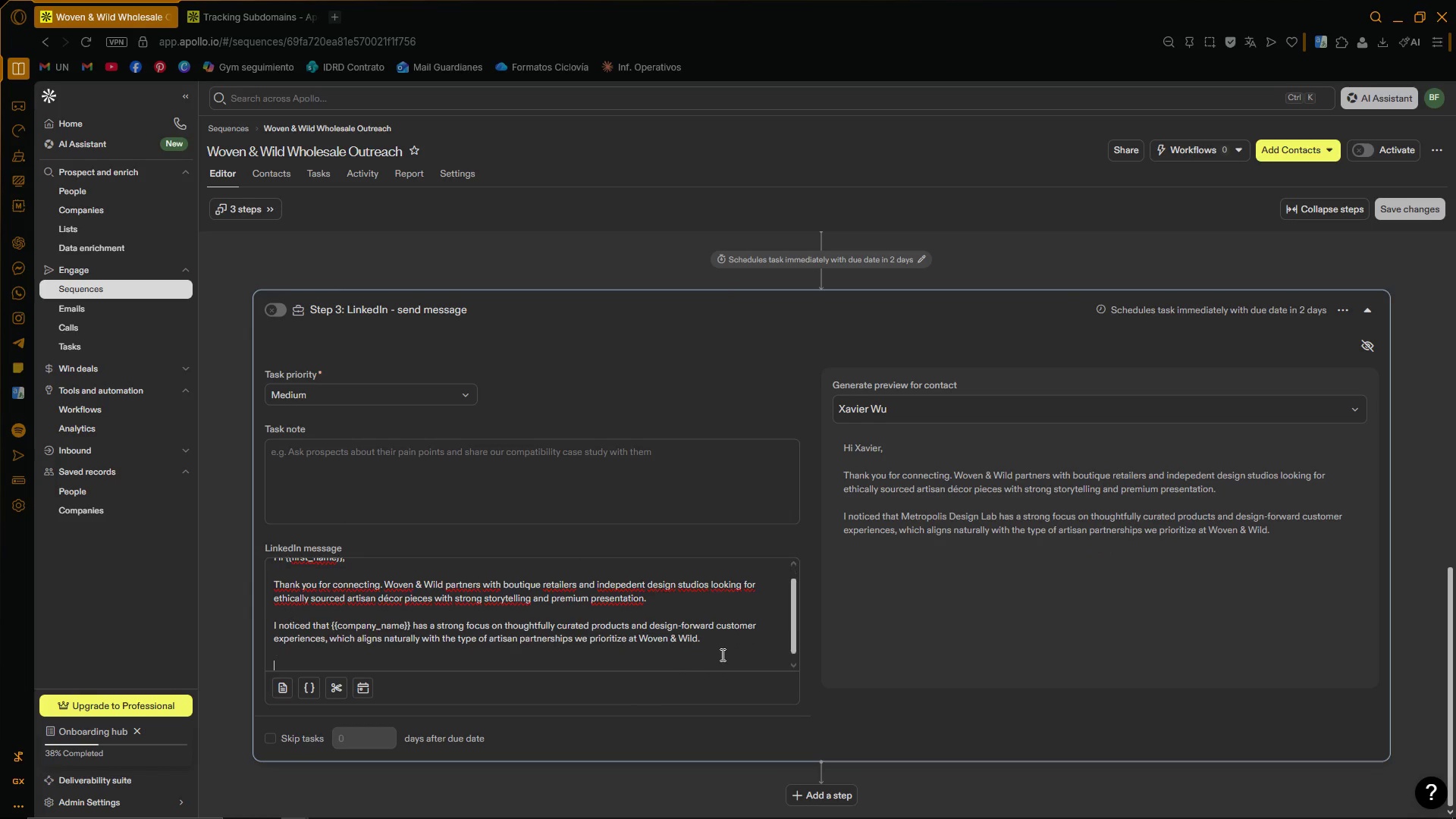 
key(Enter)
 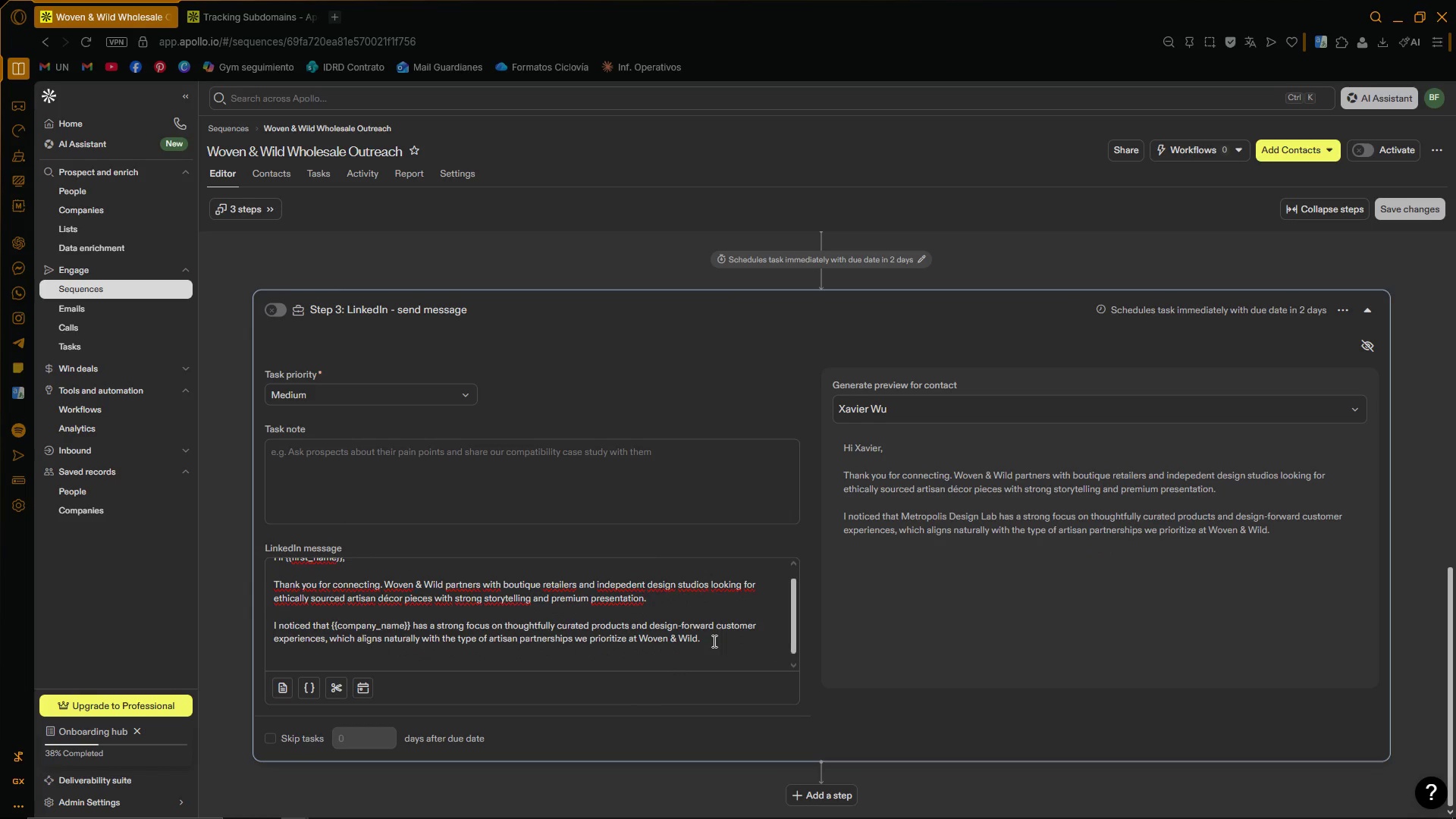 
scroll: coordinate [667, 603], scroll_direction: down, amount: 4.0
 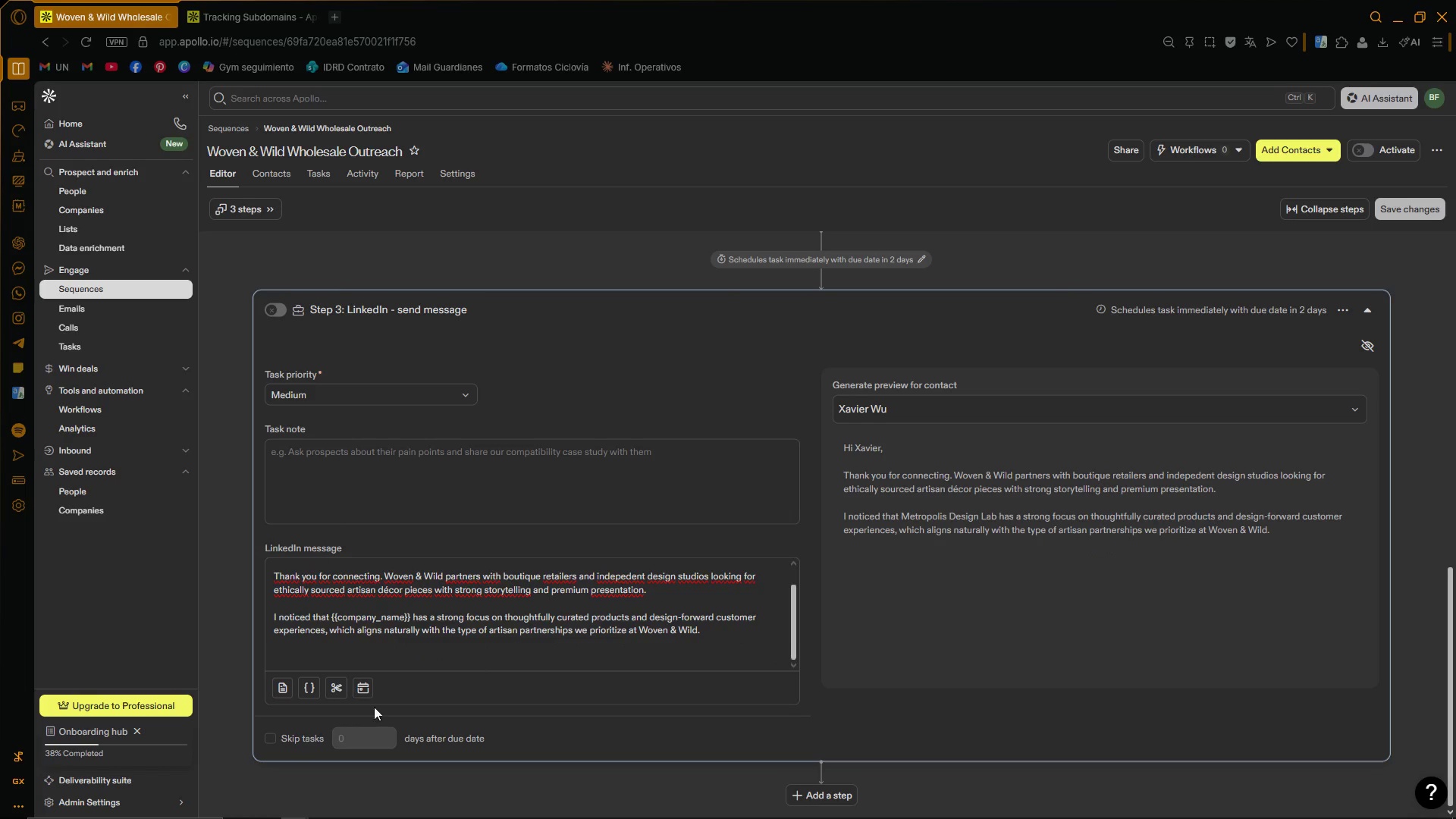 
left_click([338, 690])
 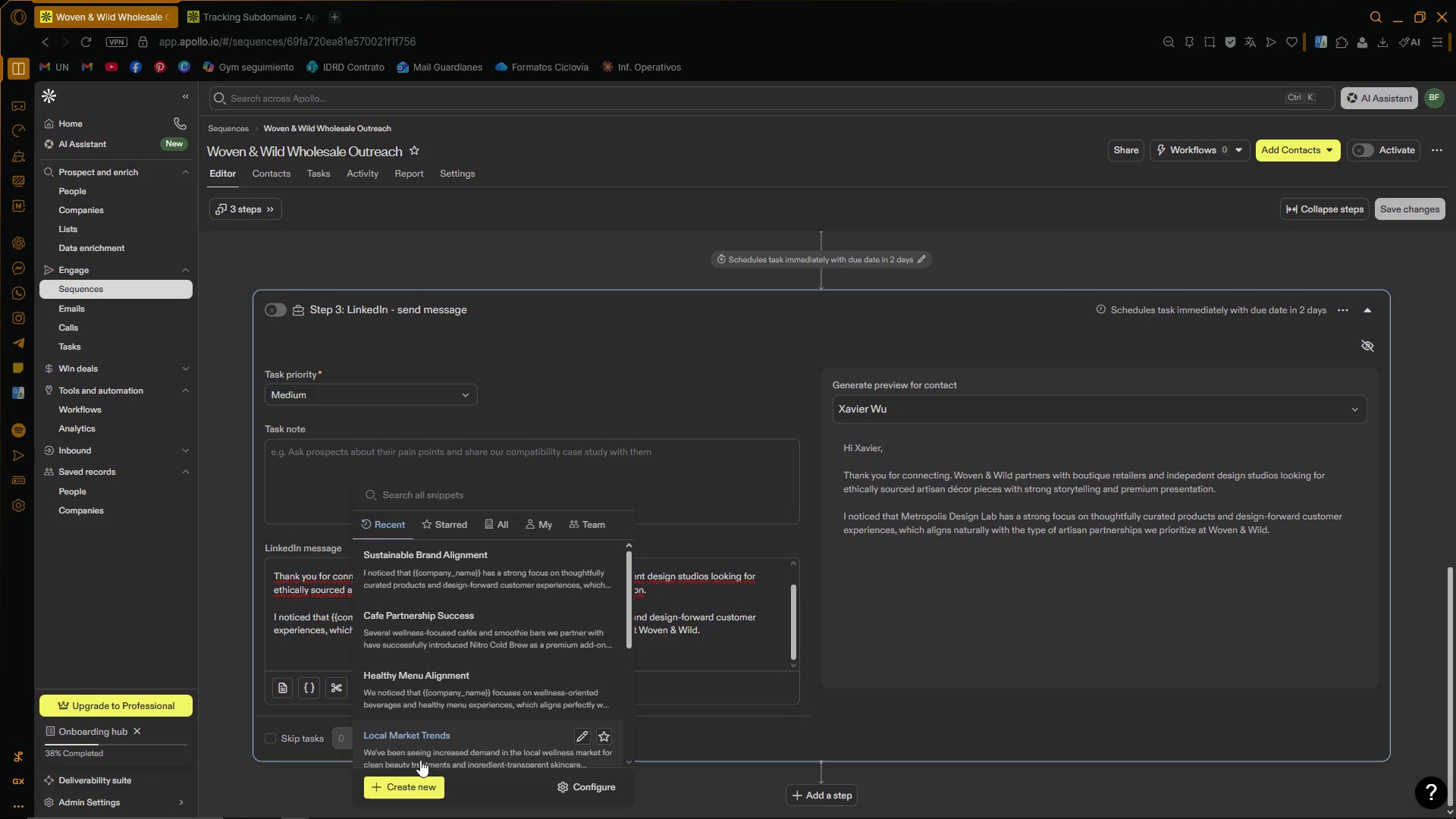 
left_click([421, 787])
 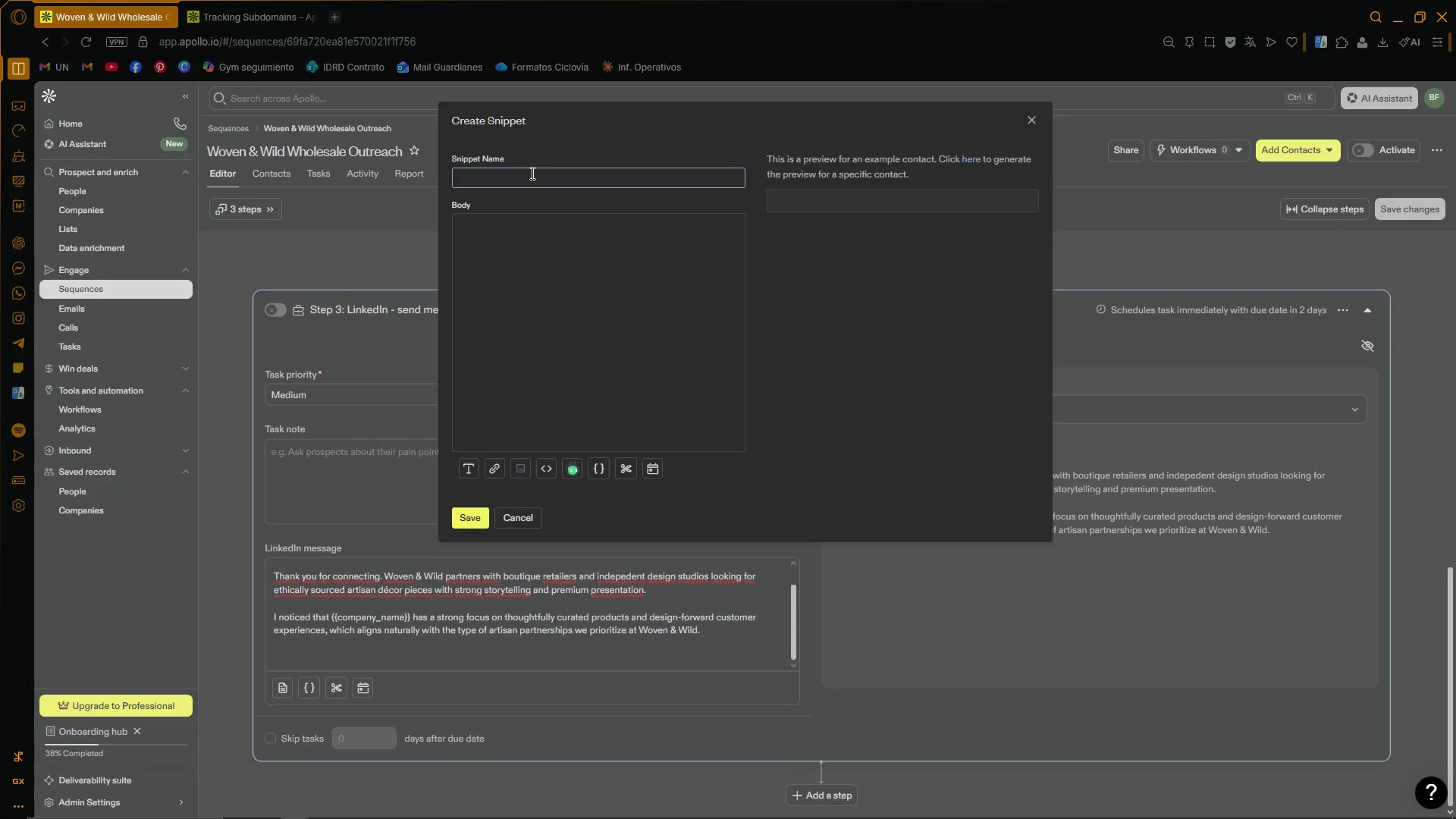 
left_click([520, 184])
 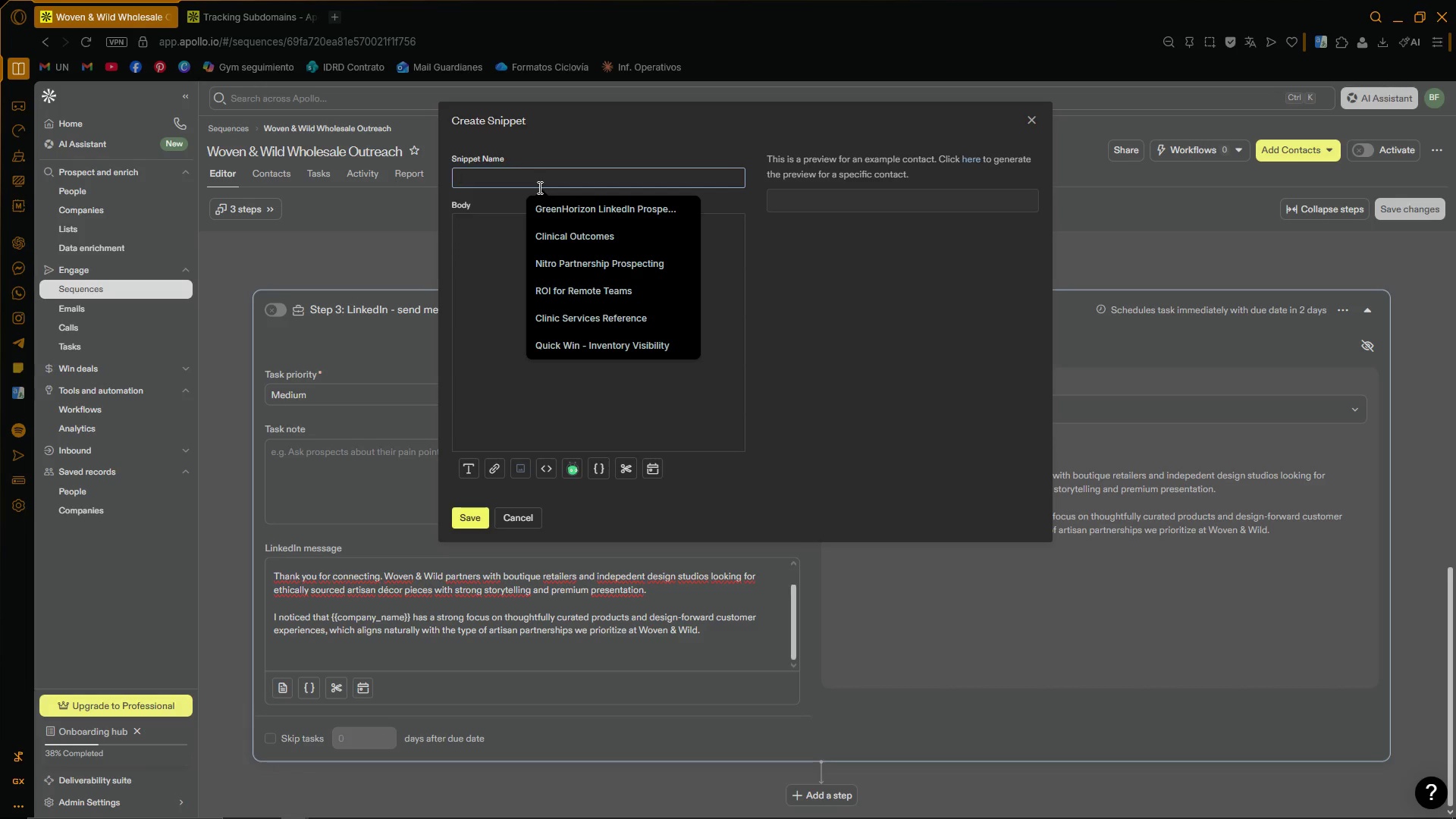 
wait(8.31)
 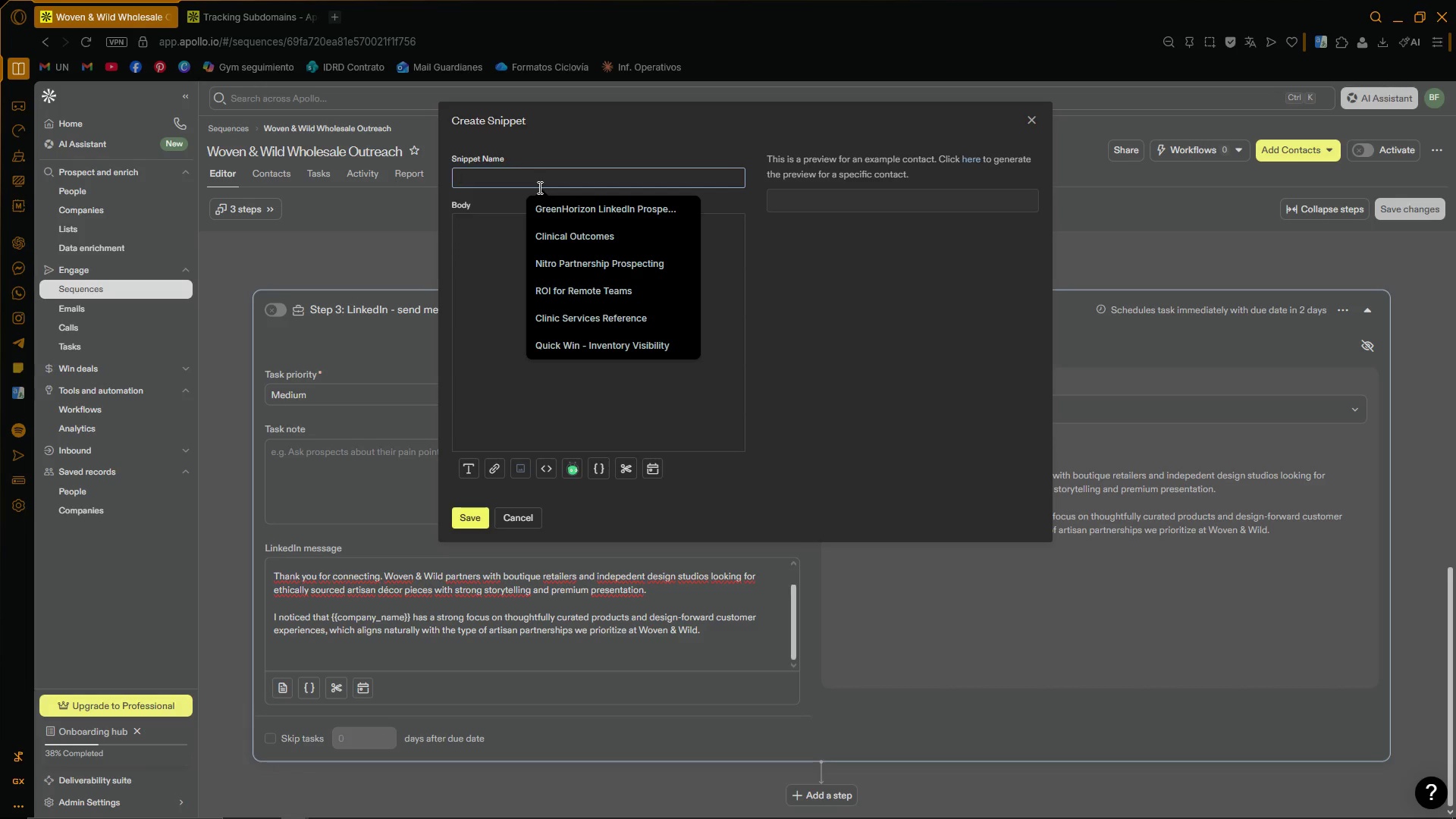 
type(High)
 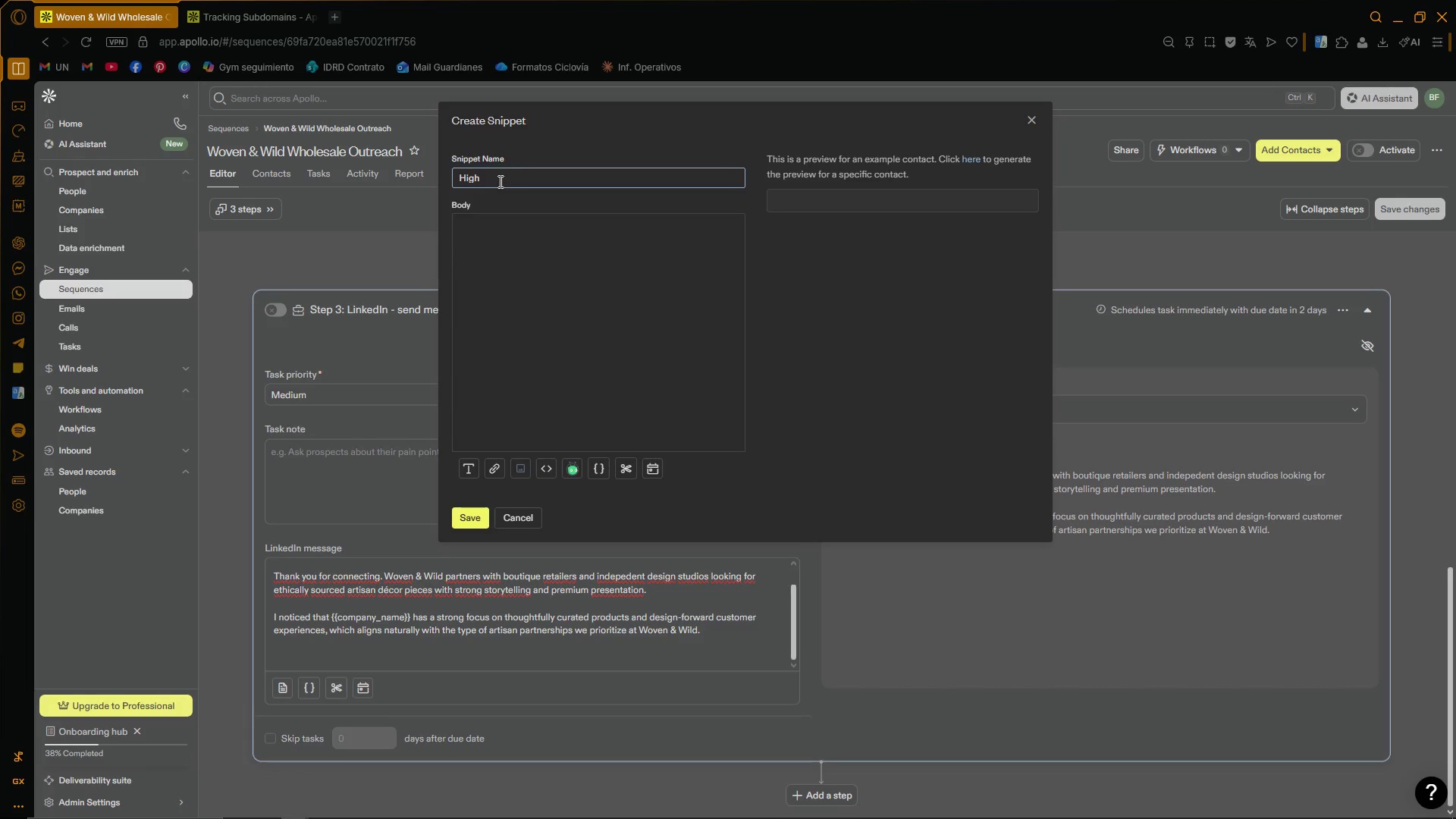 
wait(5.16)
 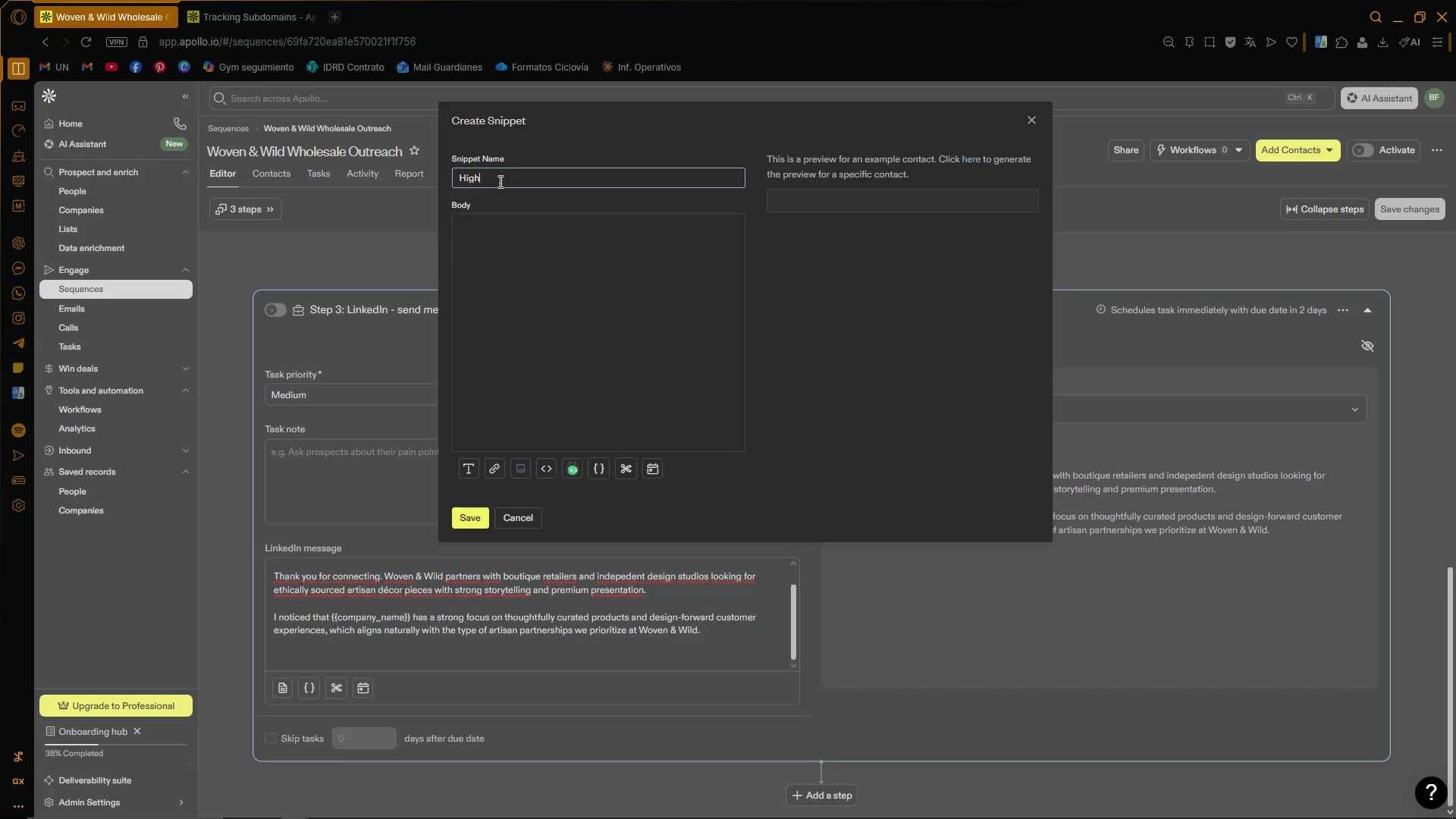 
type(Marg)
key(Backspace)
key(Backspace)
key(Backspace)
key(Backspace)
type( Margin Decor Partnerships)
 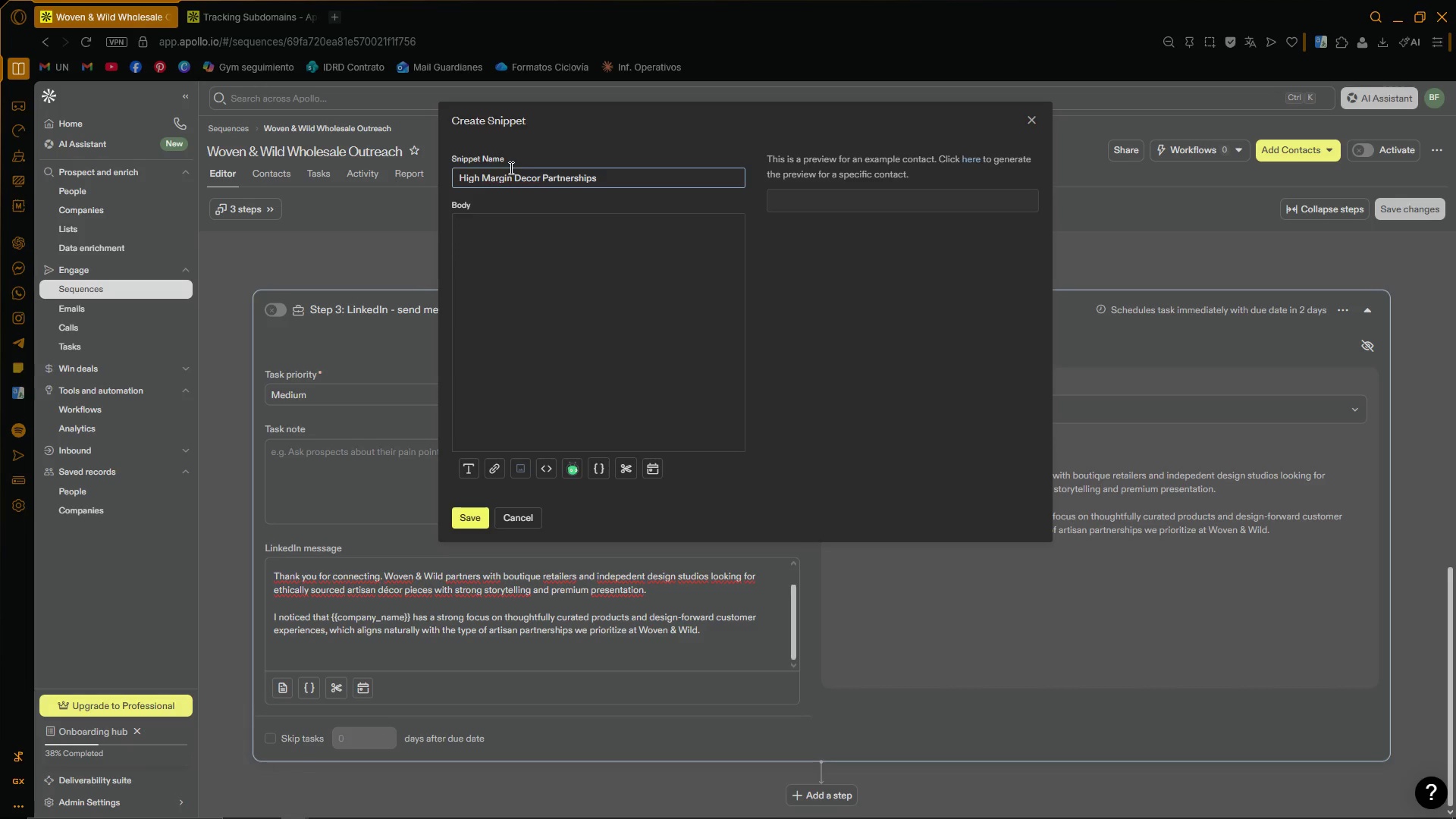 
left_click_drag(start_coordinate=[501, 290], to_coordinate=[500, 285])
 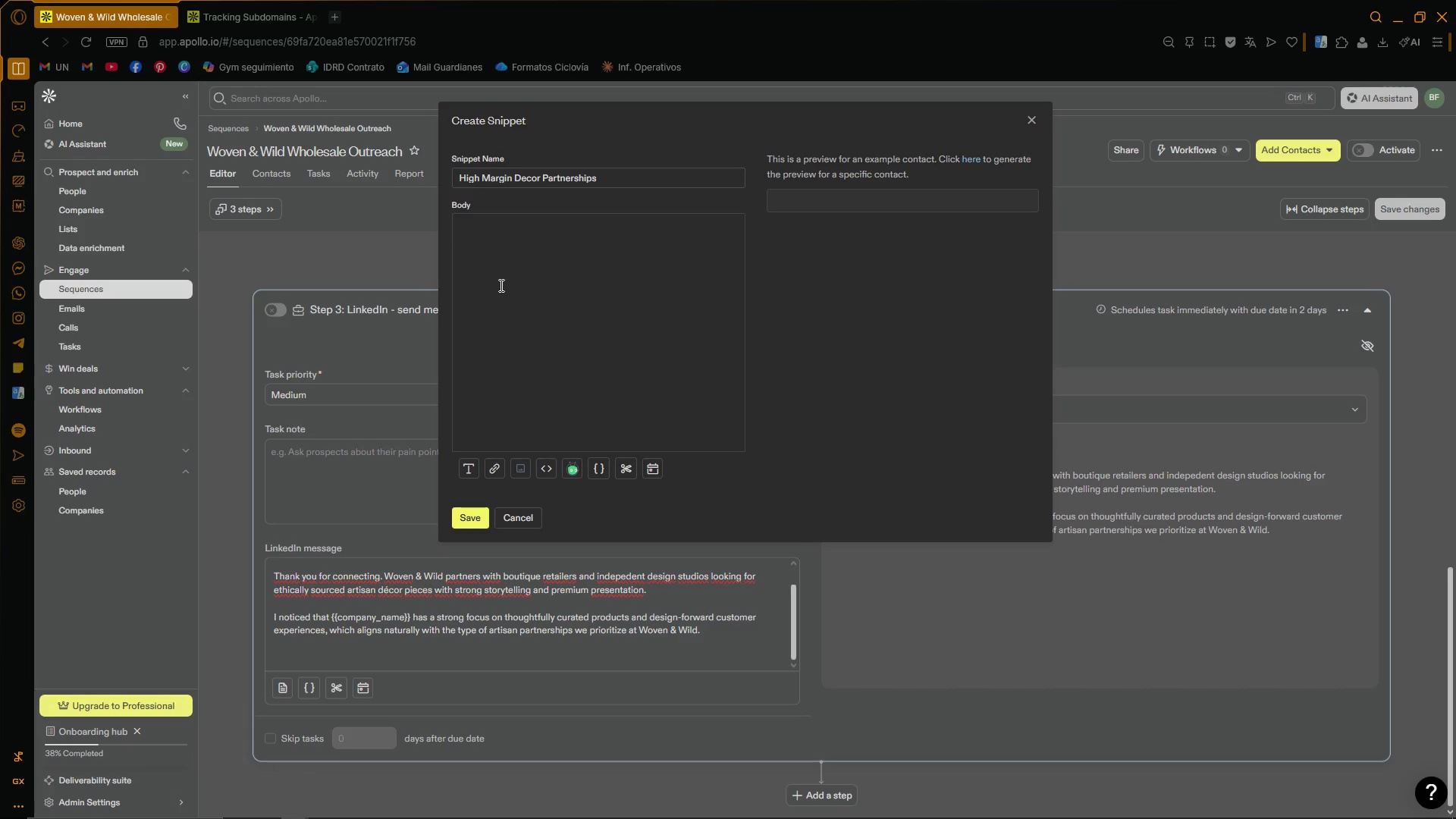 
type(Many of our retail design partners appreciate the combination of po)
key(Backspace)
type(remium had)
key(Backspace)
type(ndcrafted quality and strong wholesale margins, particulary for clients seeking nm)
key(Backspace)
key(Backspace)
type(more unique and eti)
key(Backspace)
type(hically sourced home d;ecor collections.)
 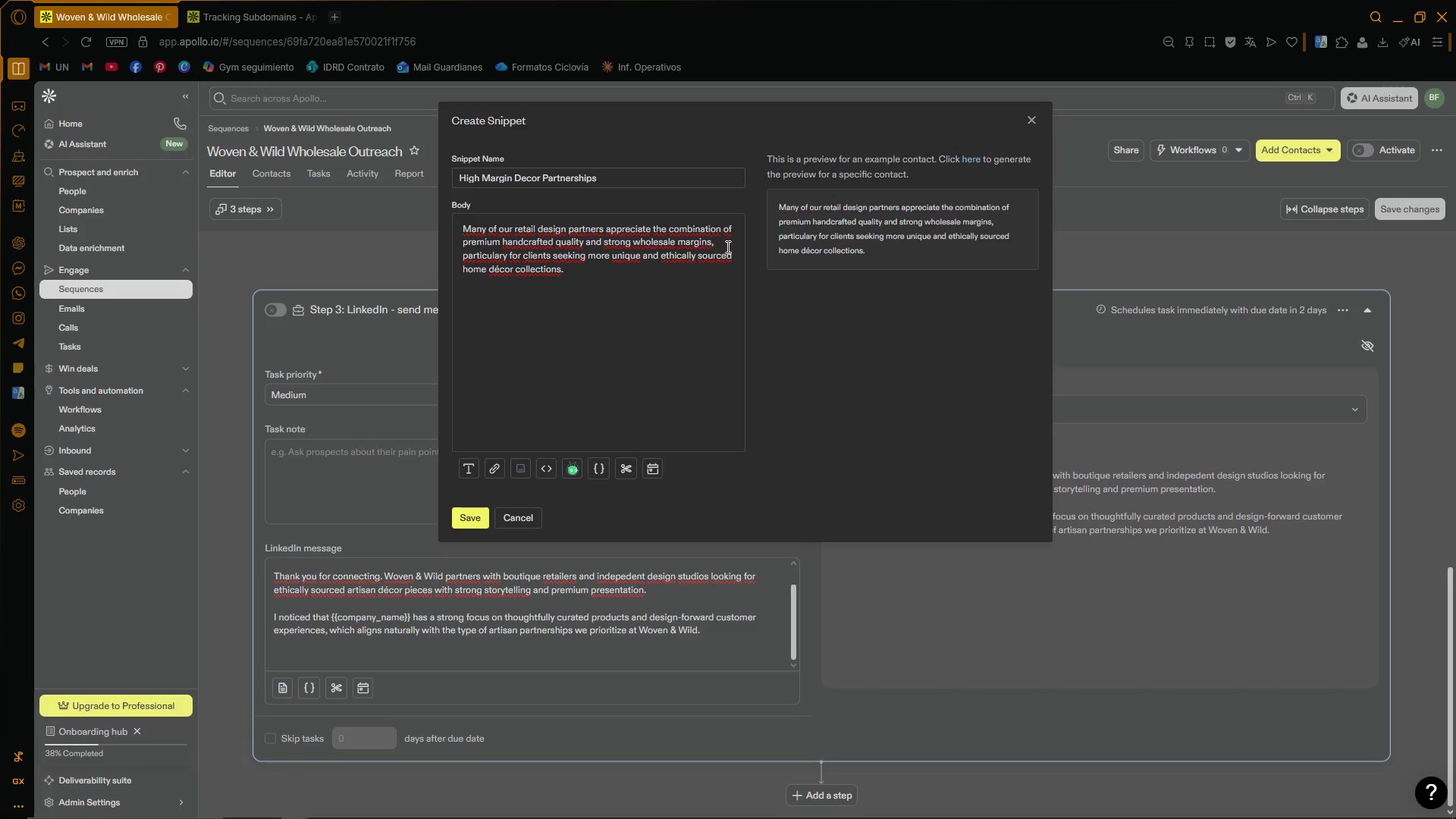 
wait(13.99)
 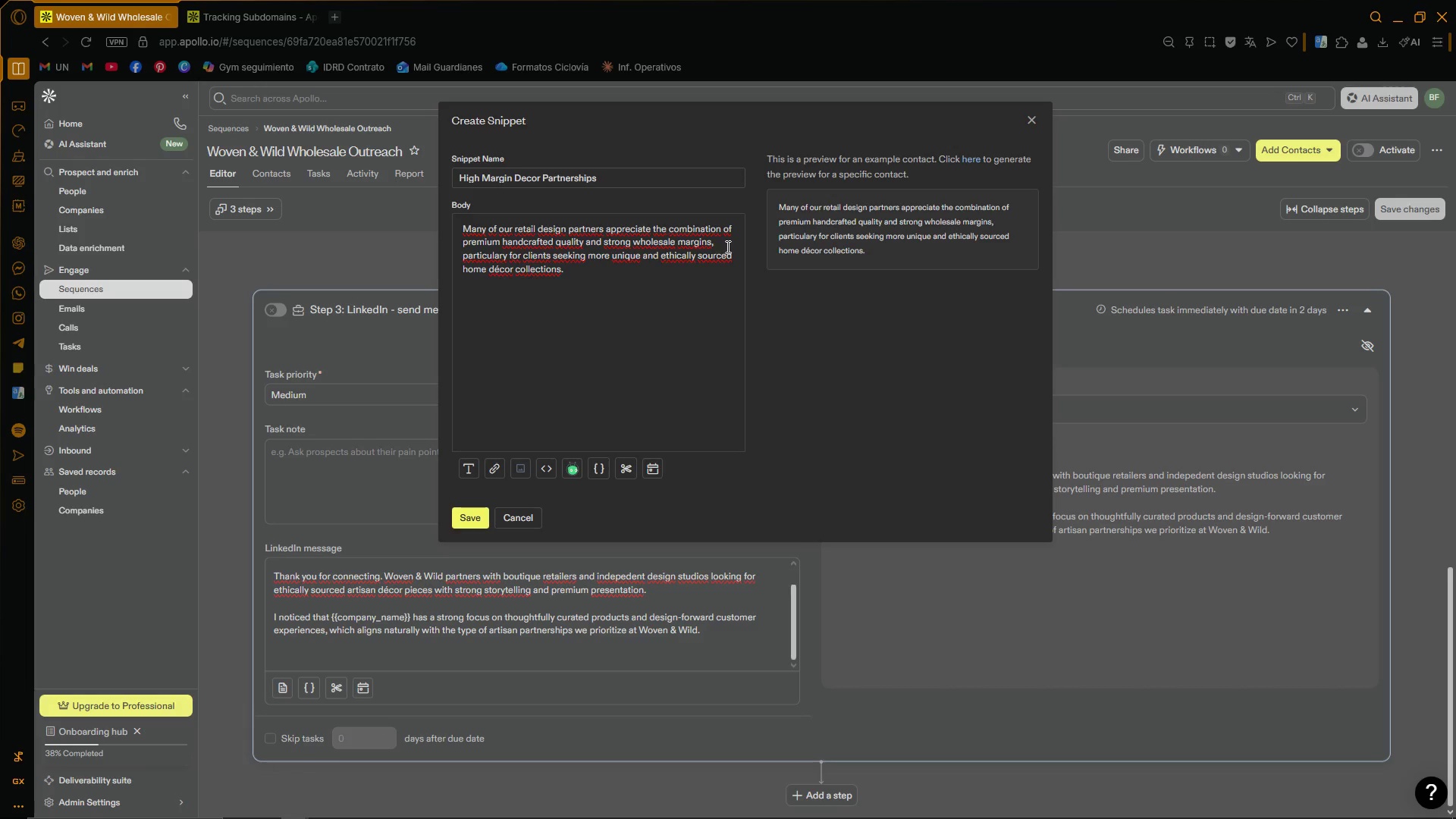 
left_click([585, 269])
 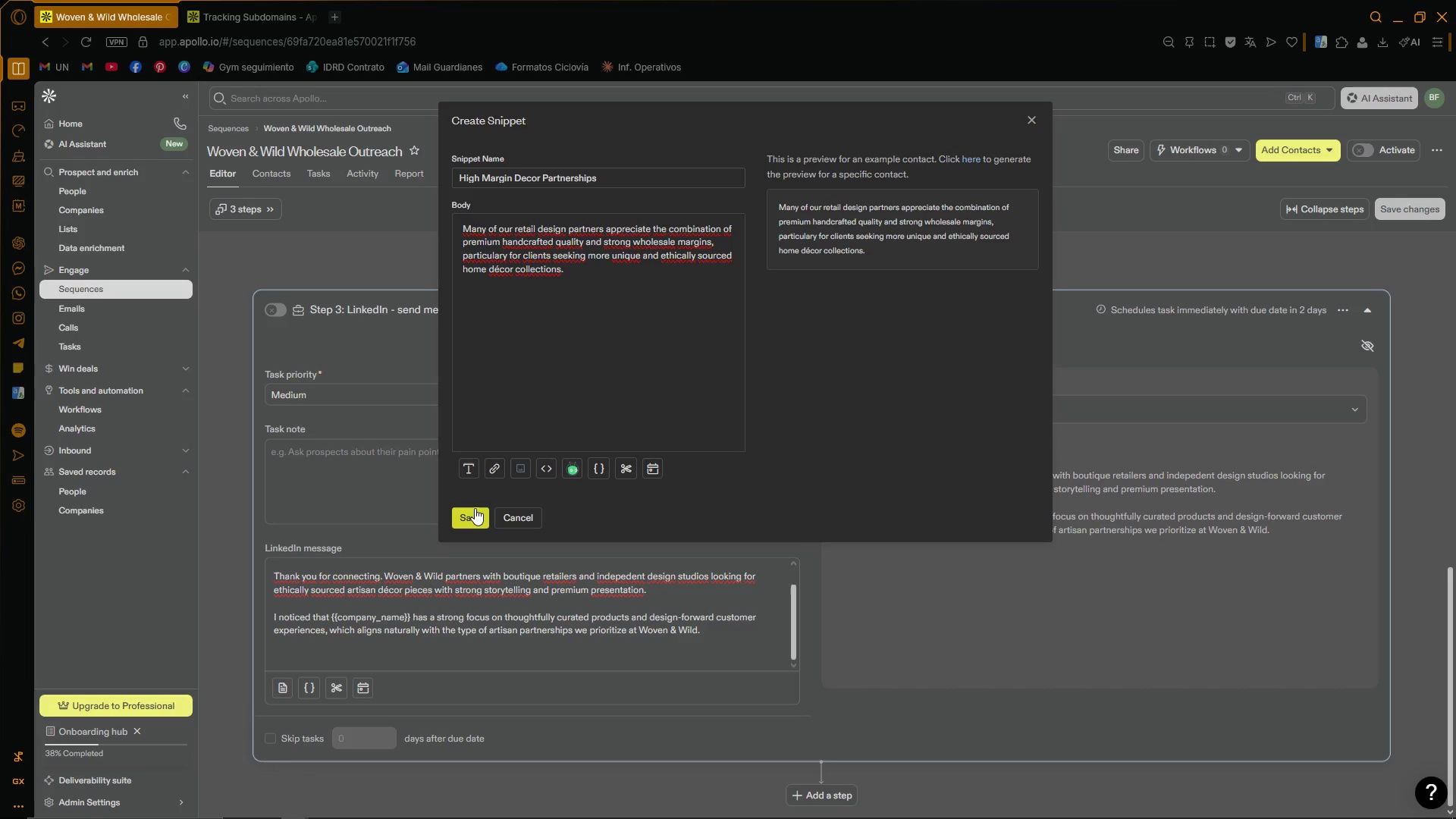 
left_click([475, 510])
 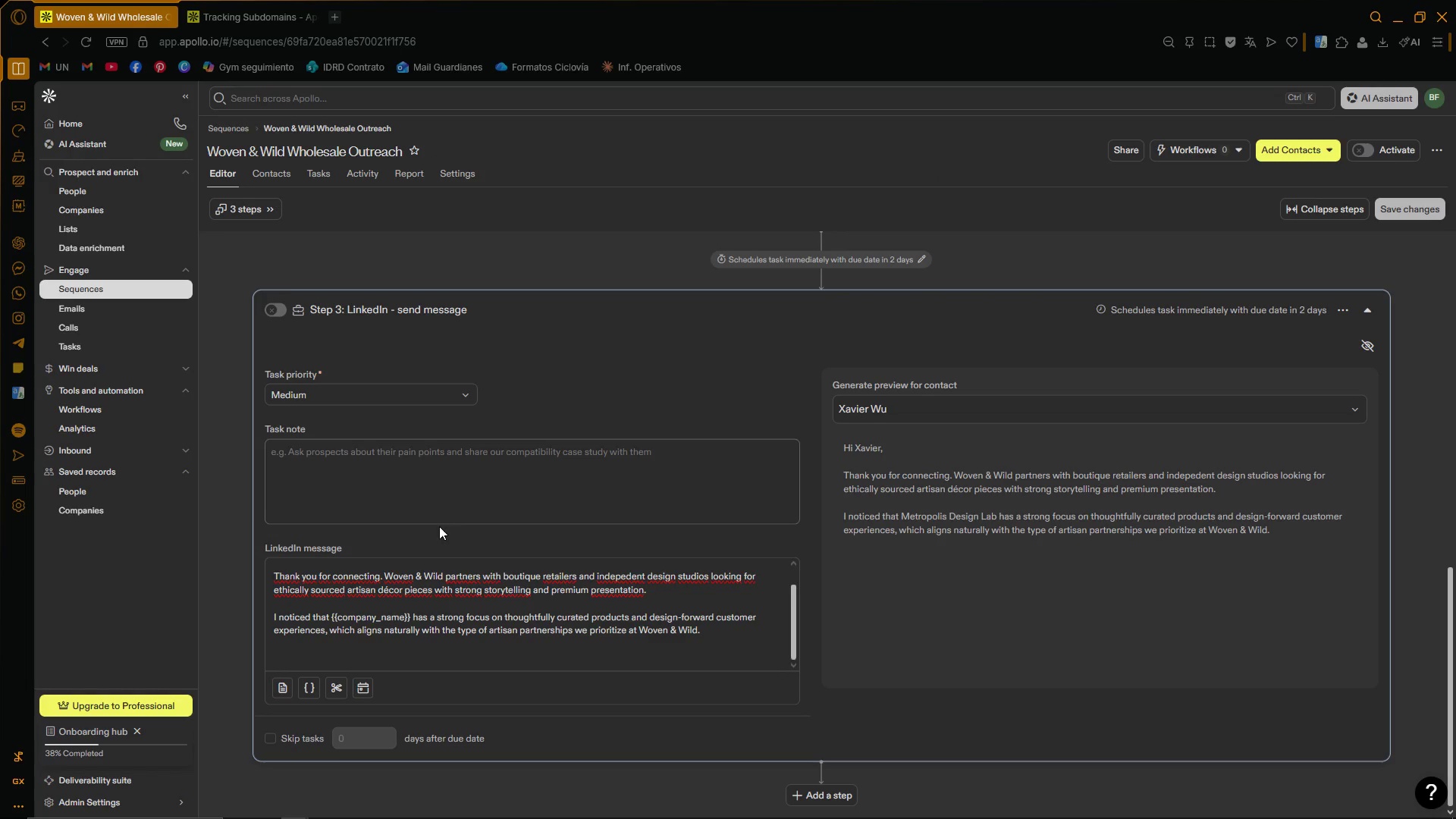 
left_click([340, 689])
 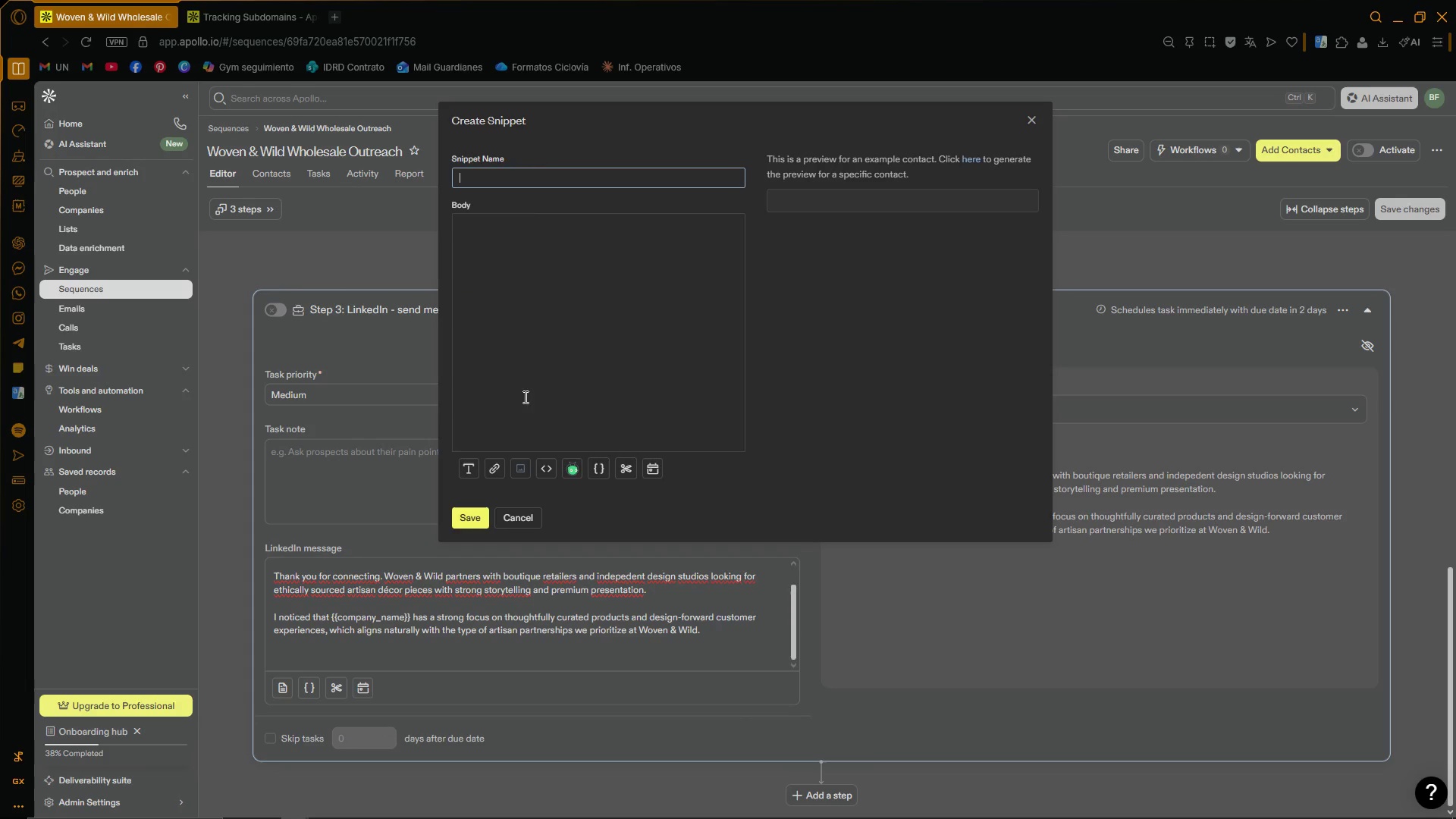 
type(Design A)
 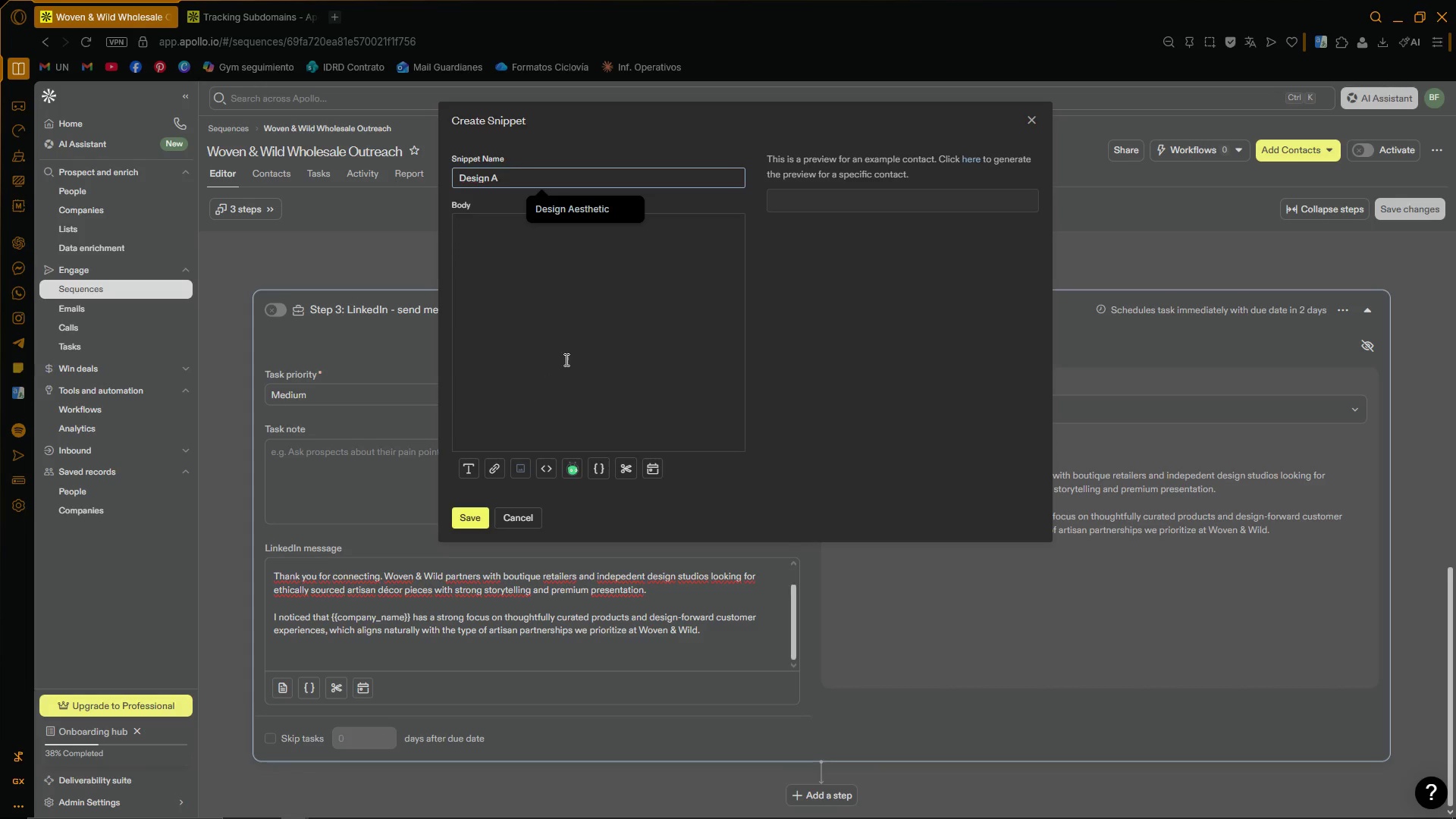 
left_click([595, 222])
 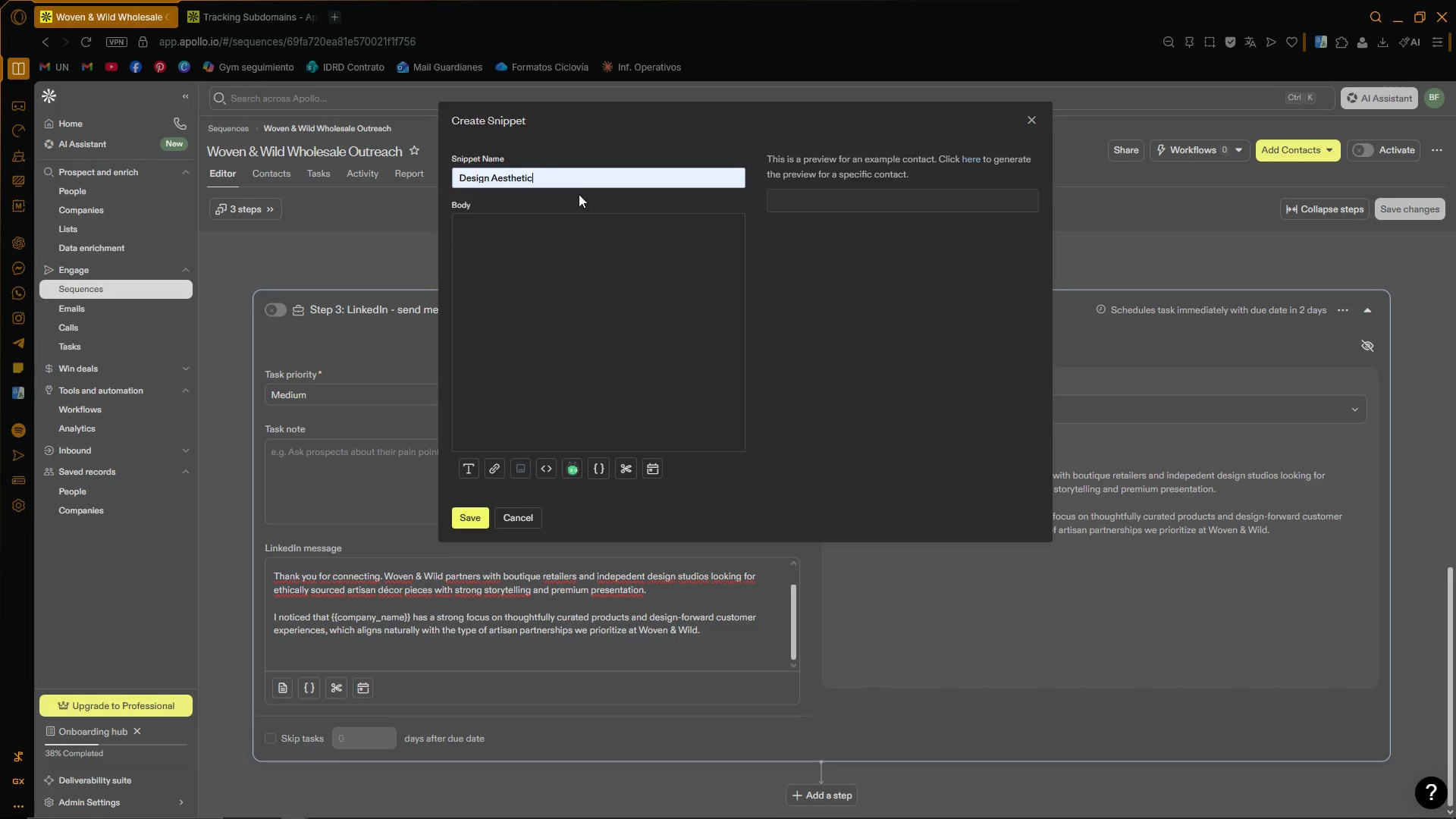 
left_click([576, 182])
 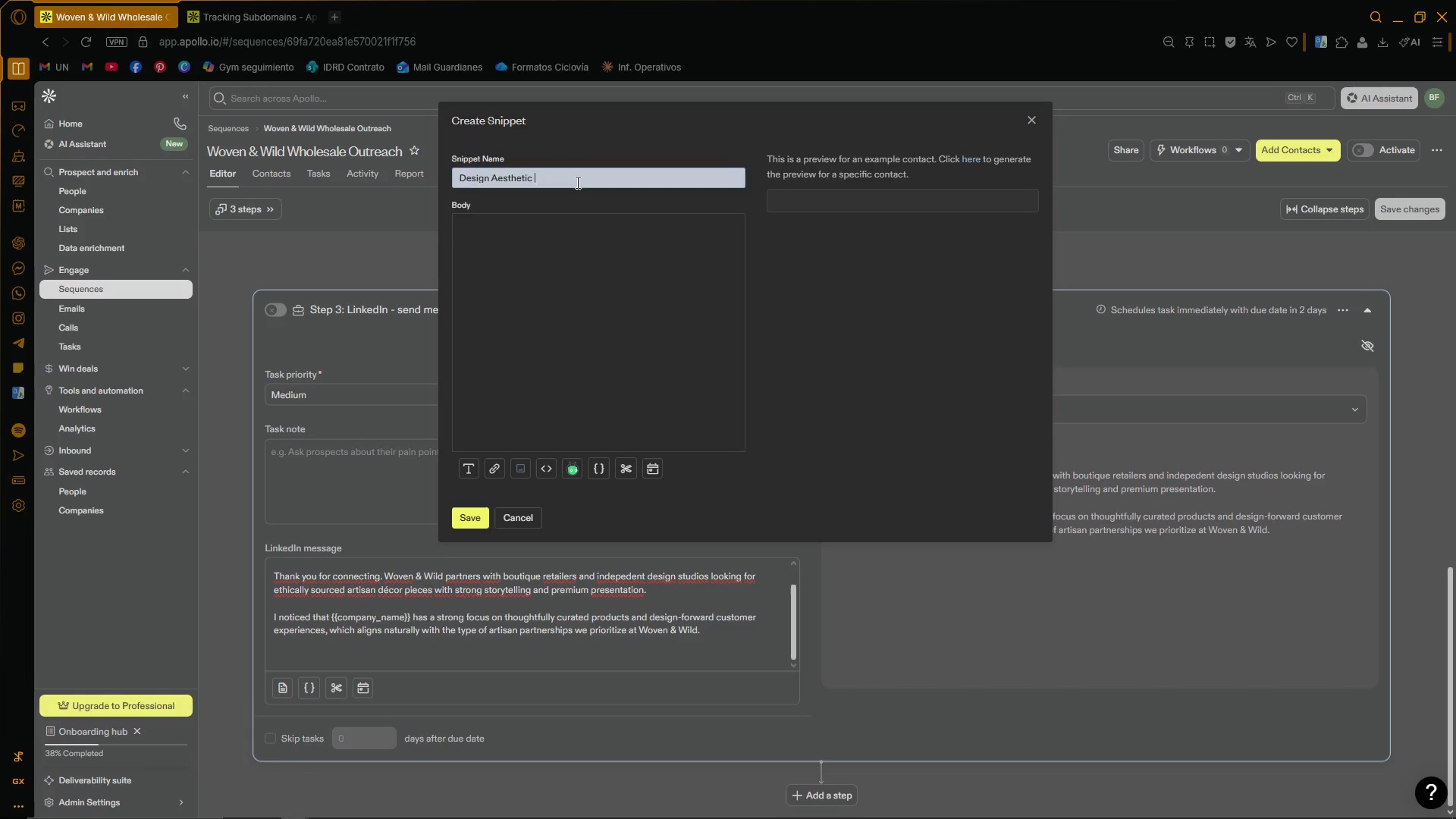 
type( Personalization)
 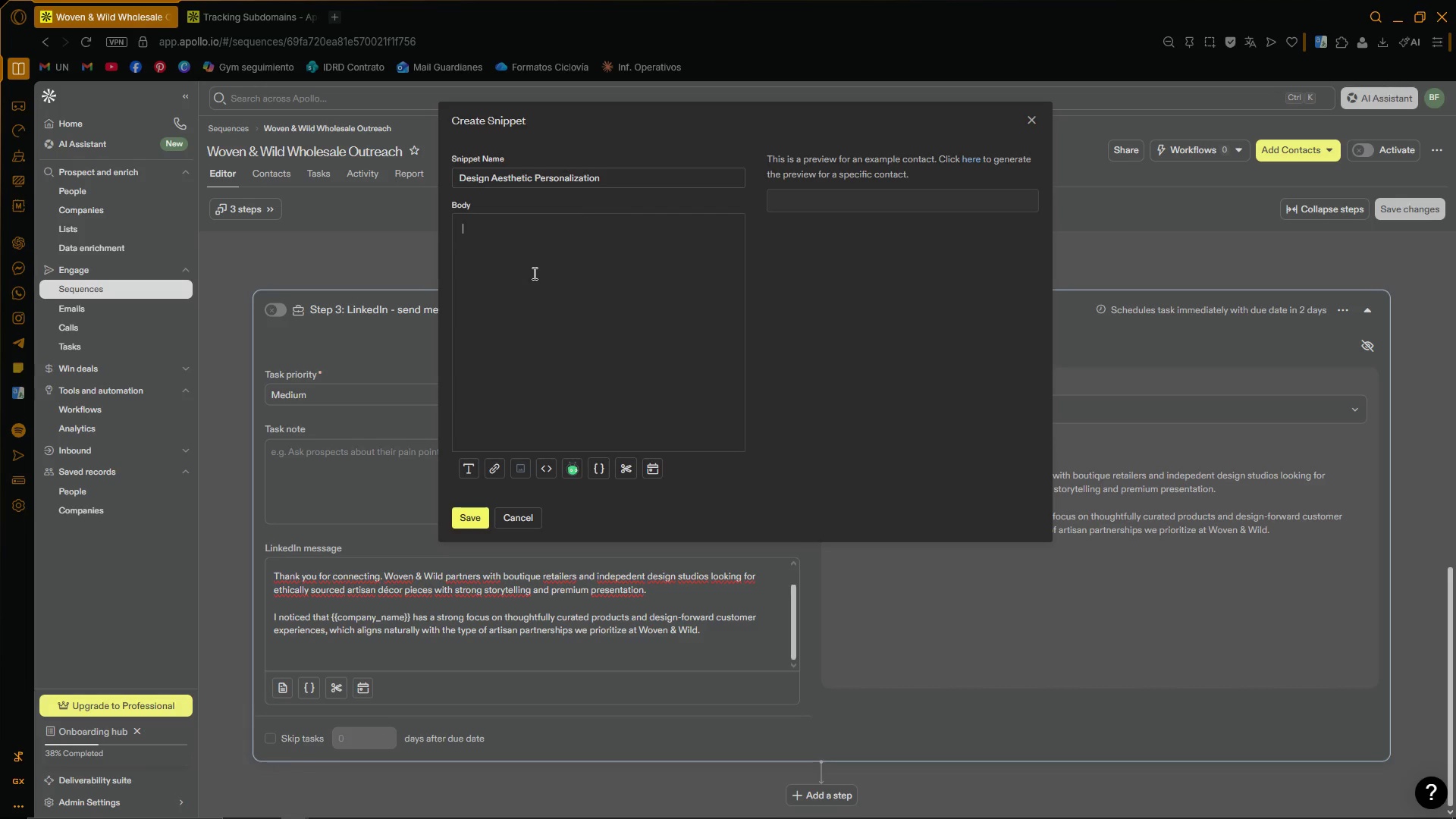 
type(We thought our '')
 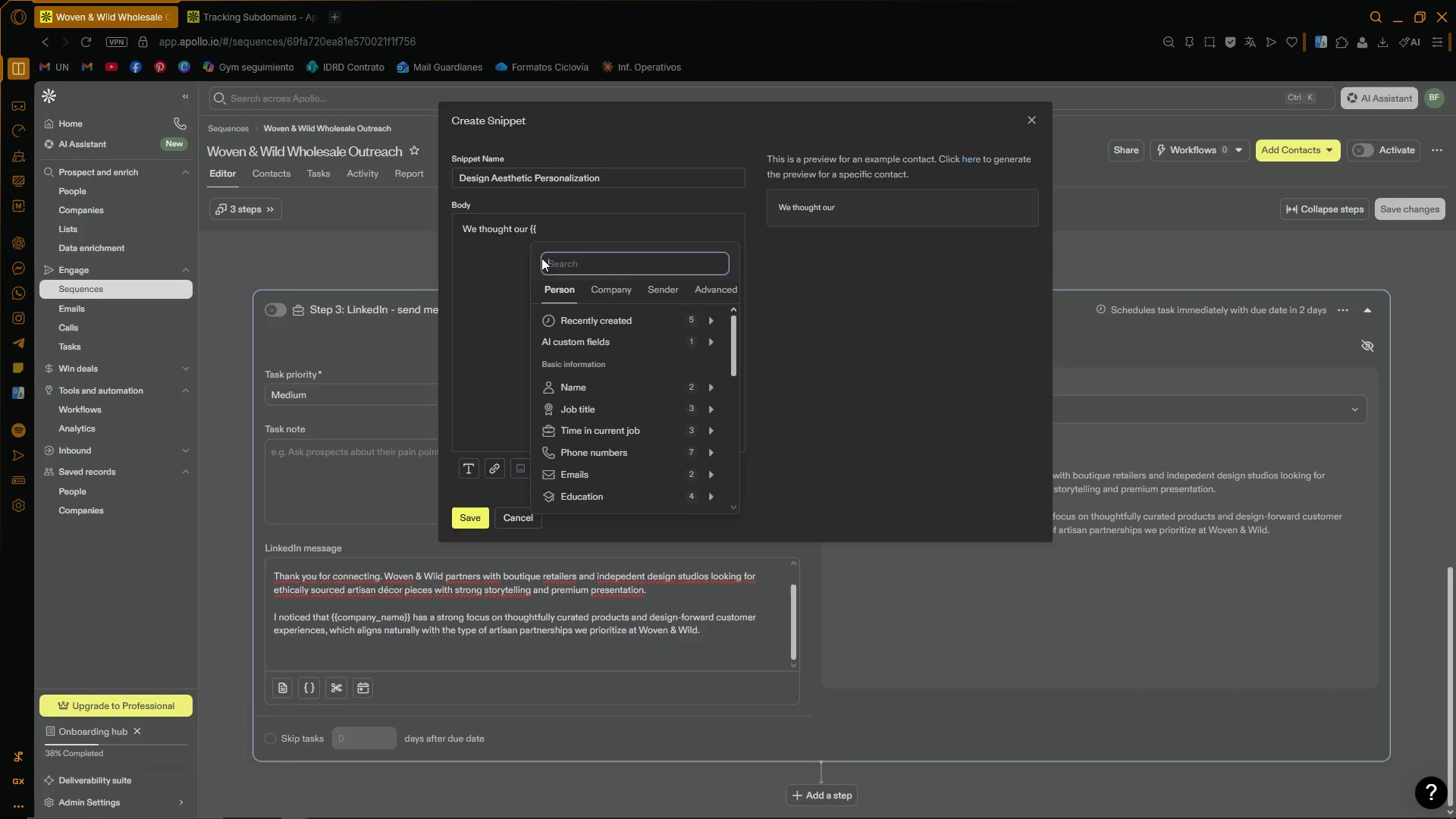 
left_click([554, 230])
 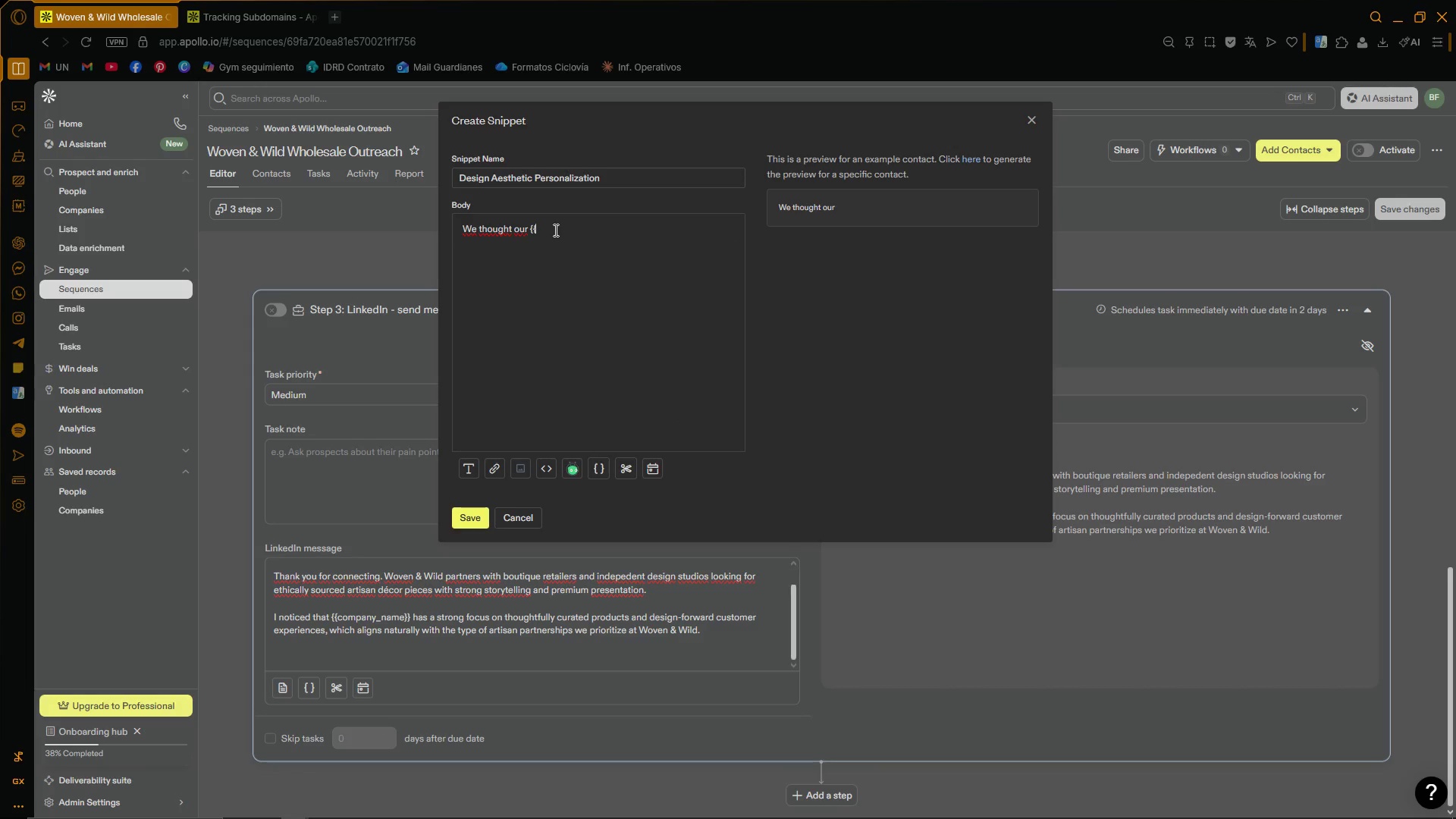 
type(design_aesthetic)
 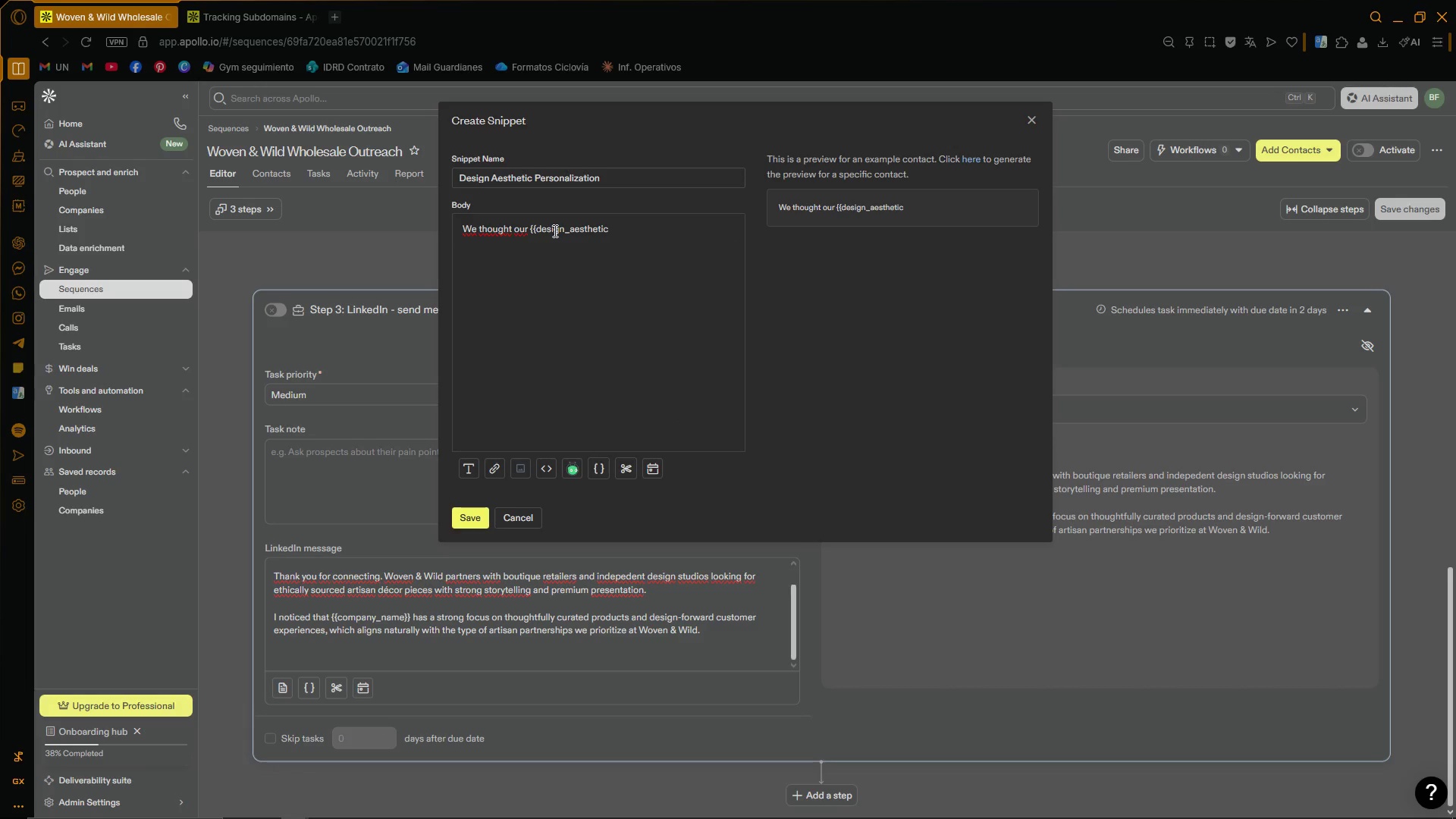 
key(Control+V)
 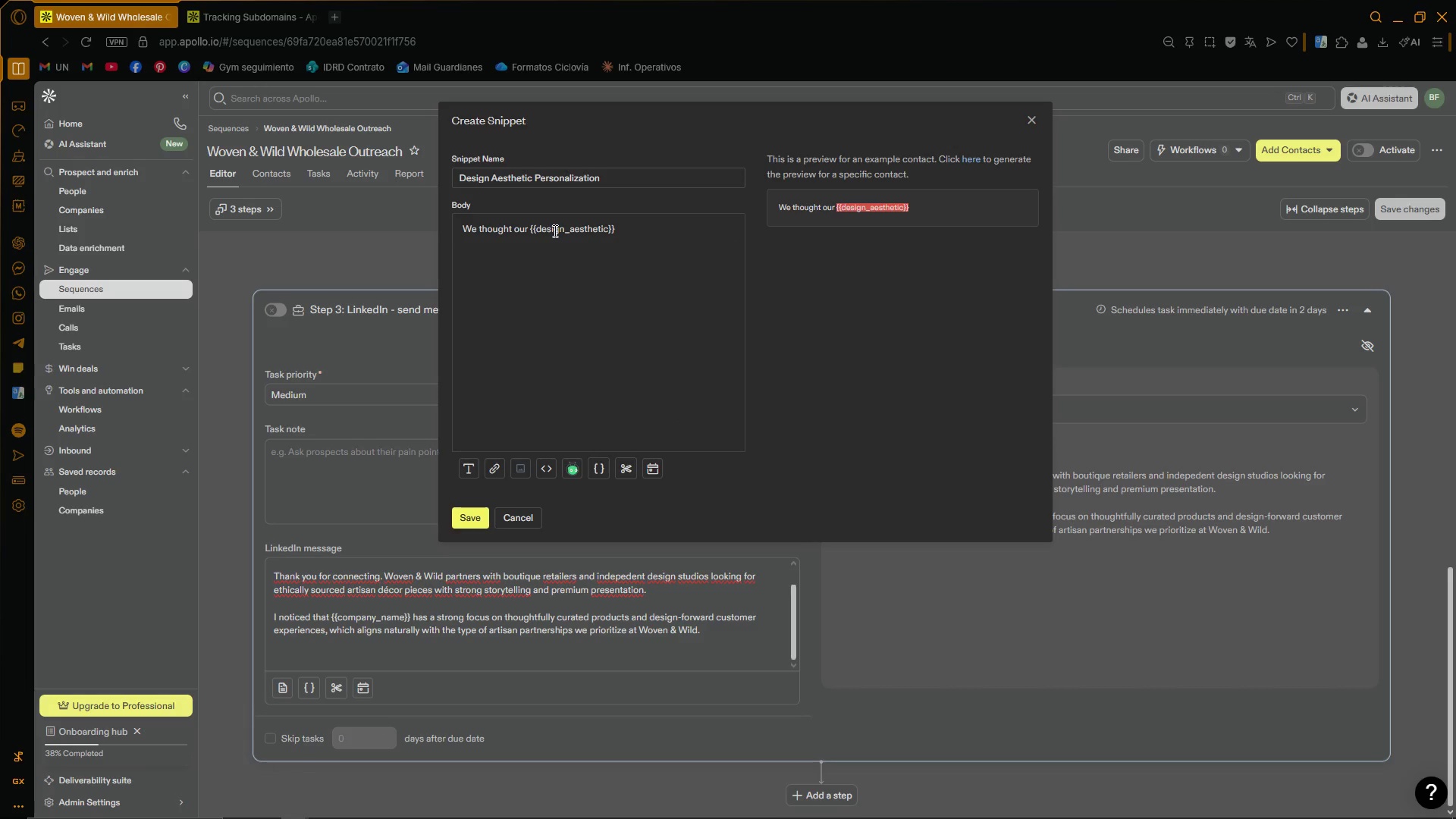 
type( inspired )
 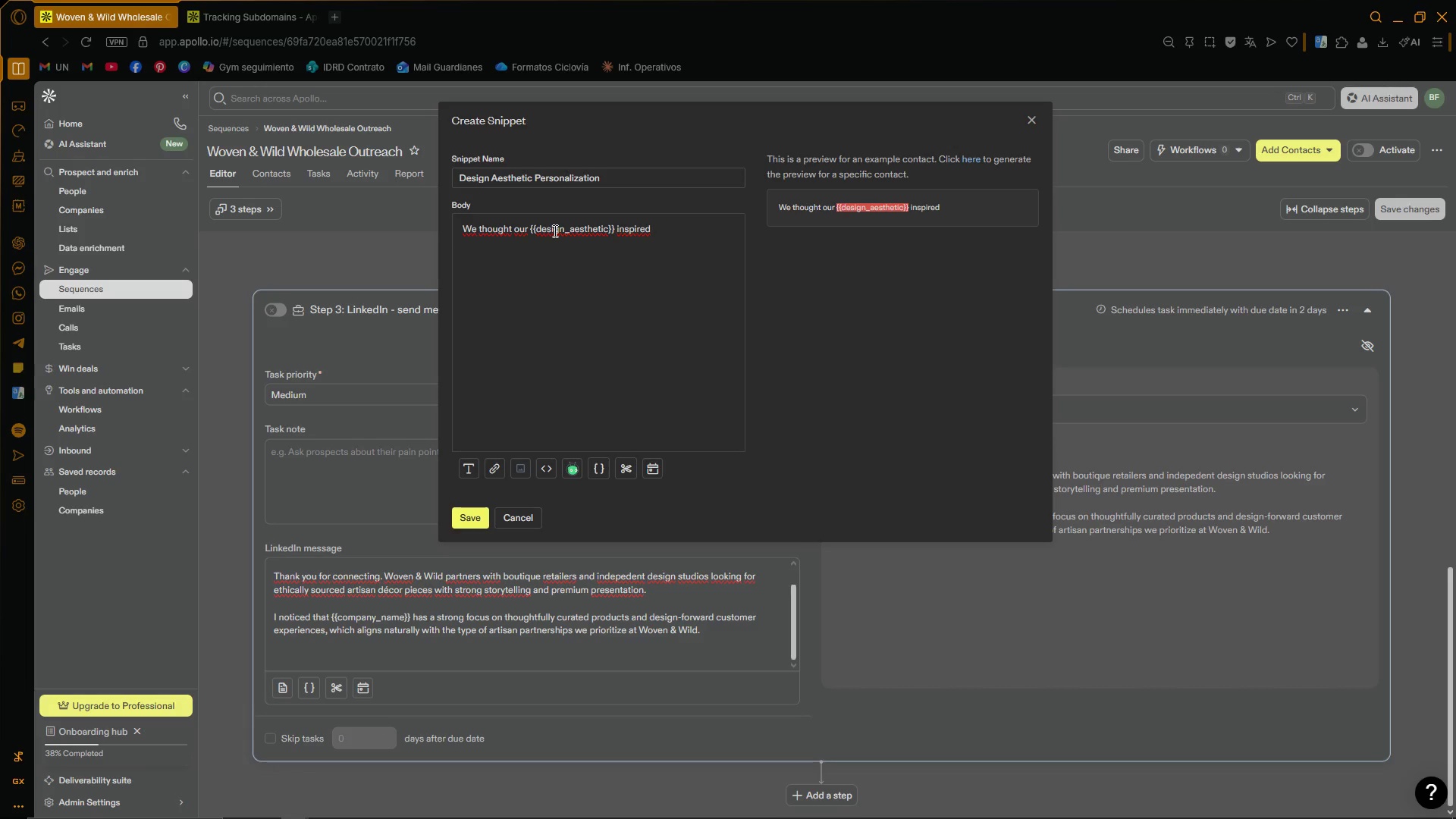 
type(collections could resonate well with the visual identity and customer experience your team )
 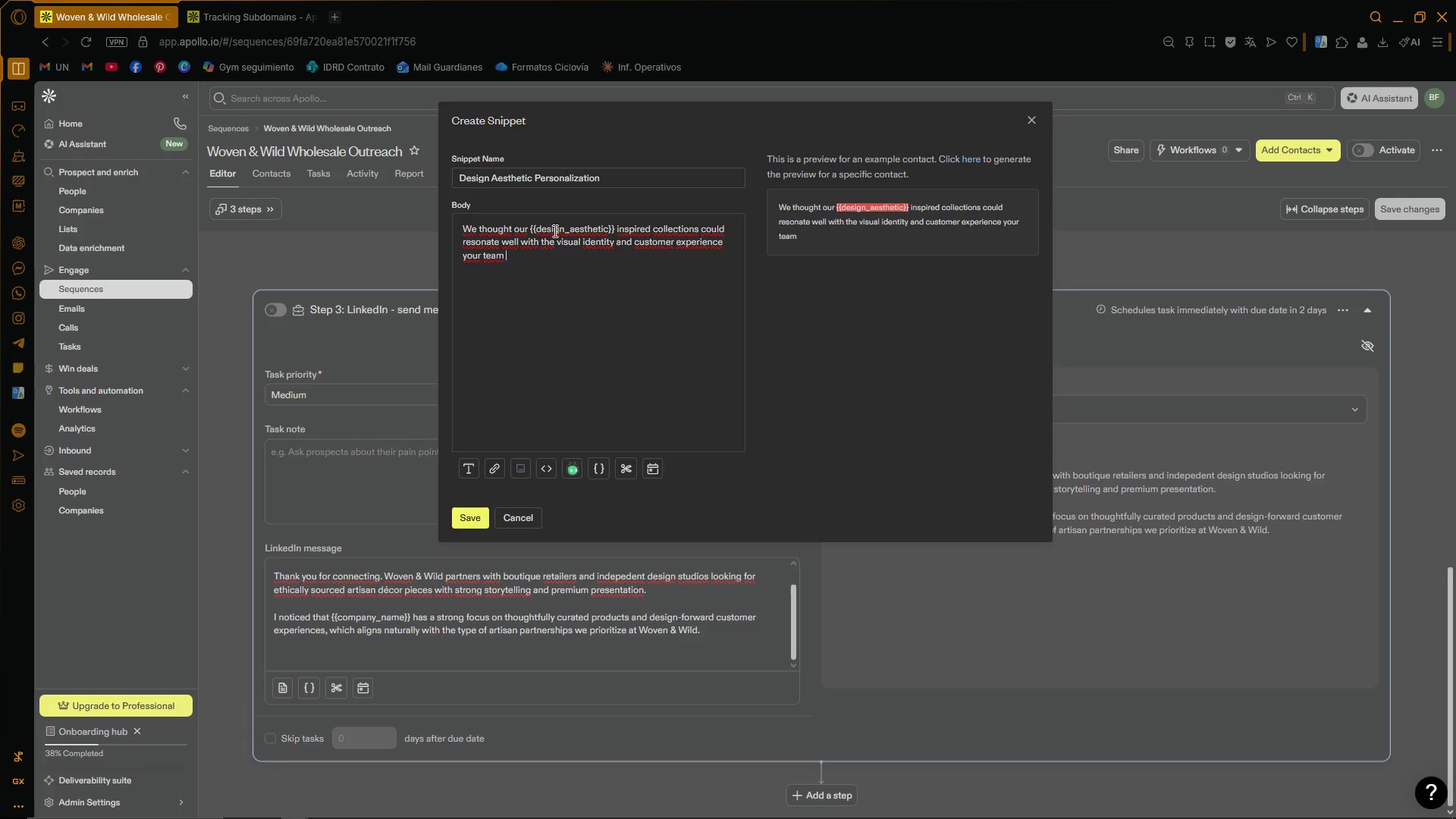 
type(has built at '')
 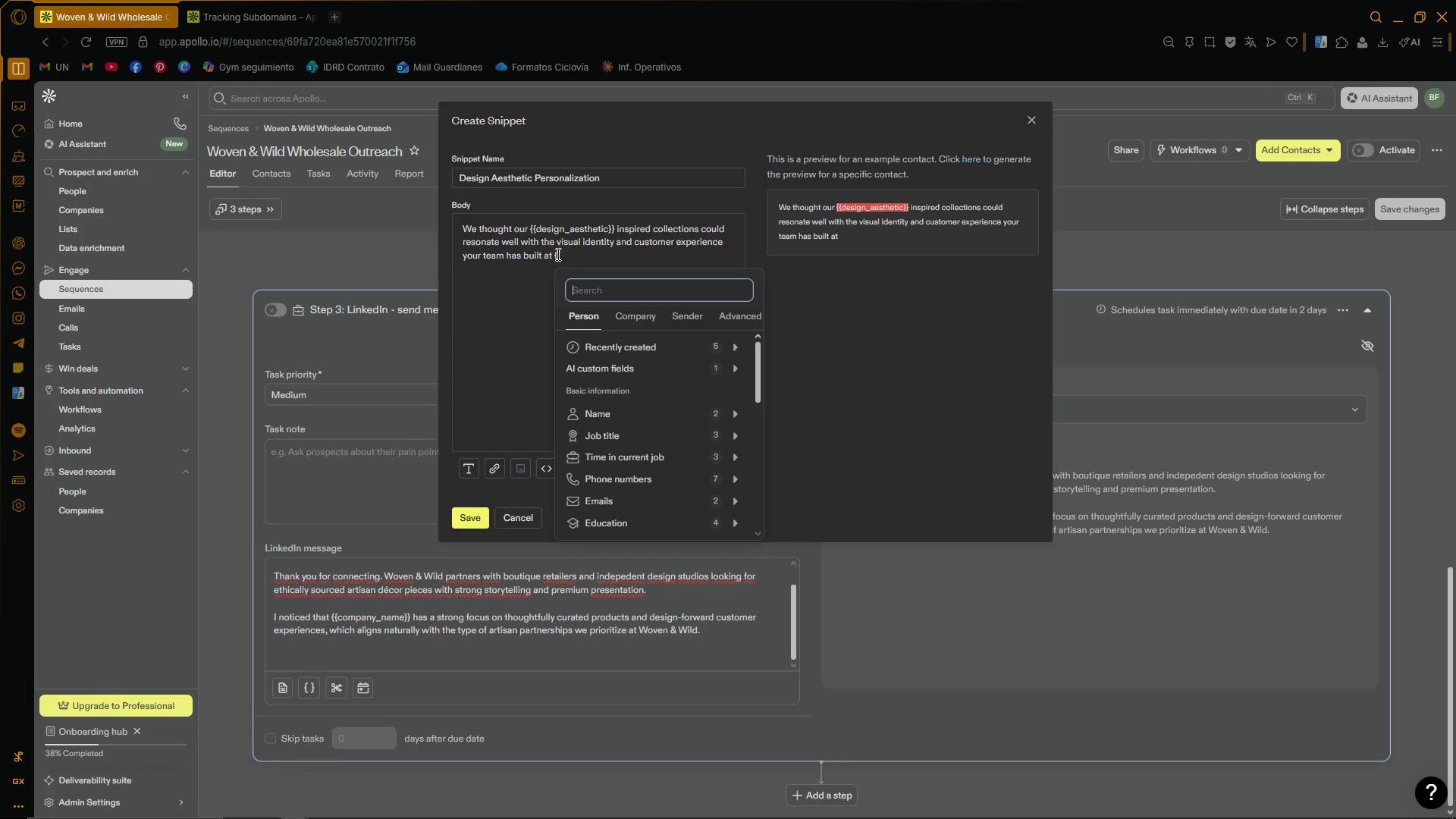 
left_click([585, 252])
 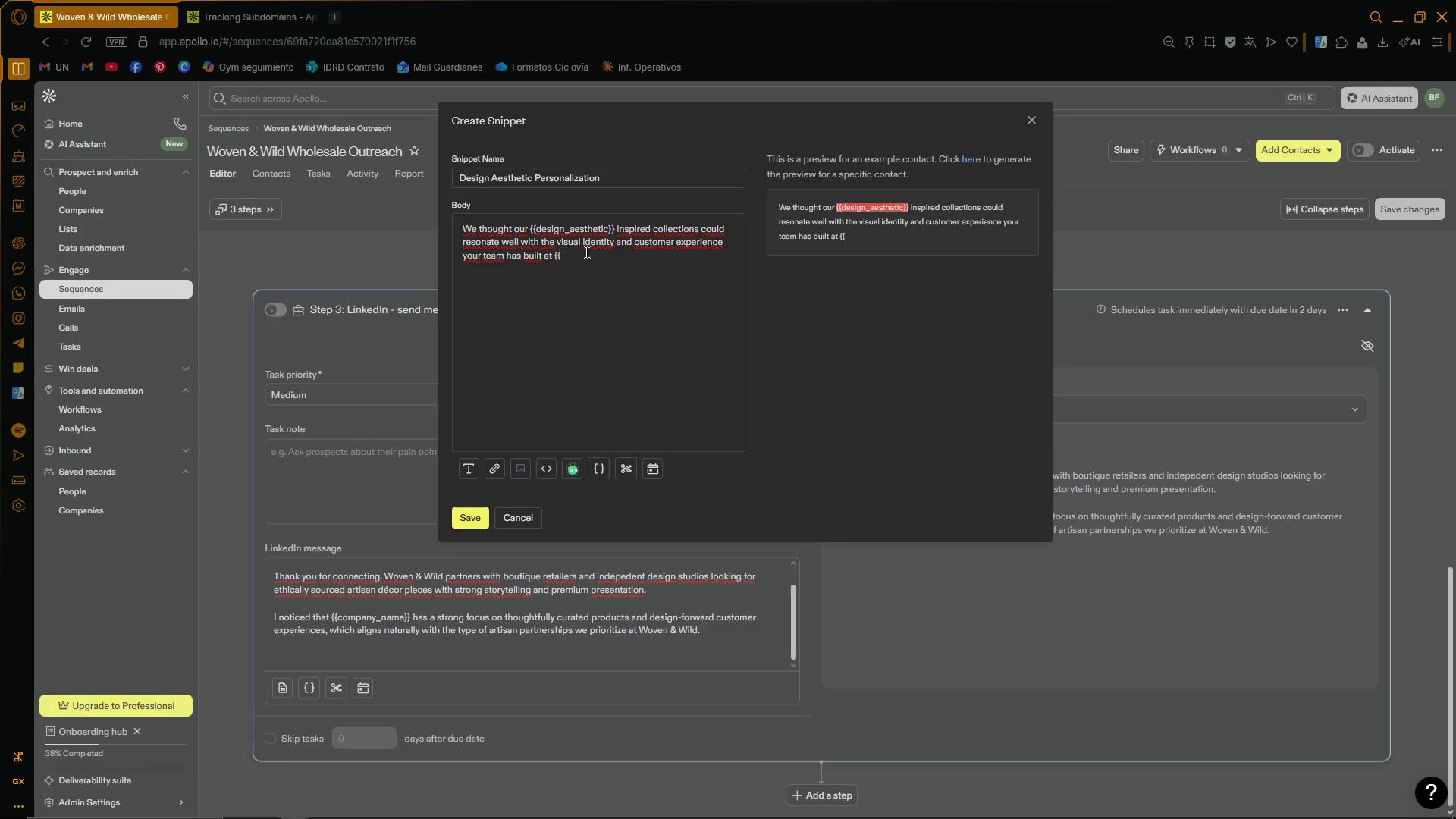 
type(company_name)
 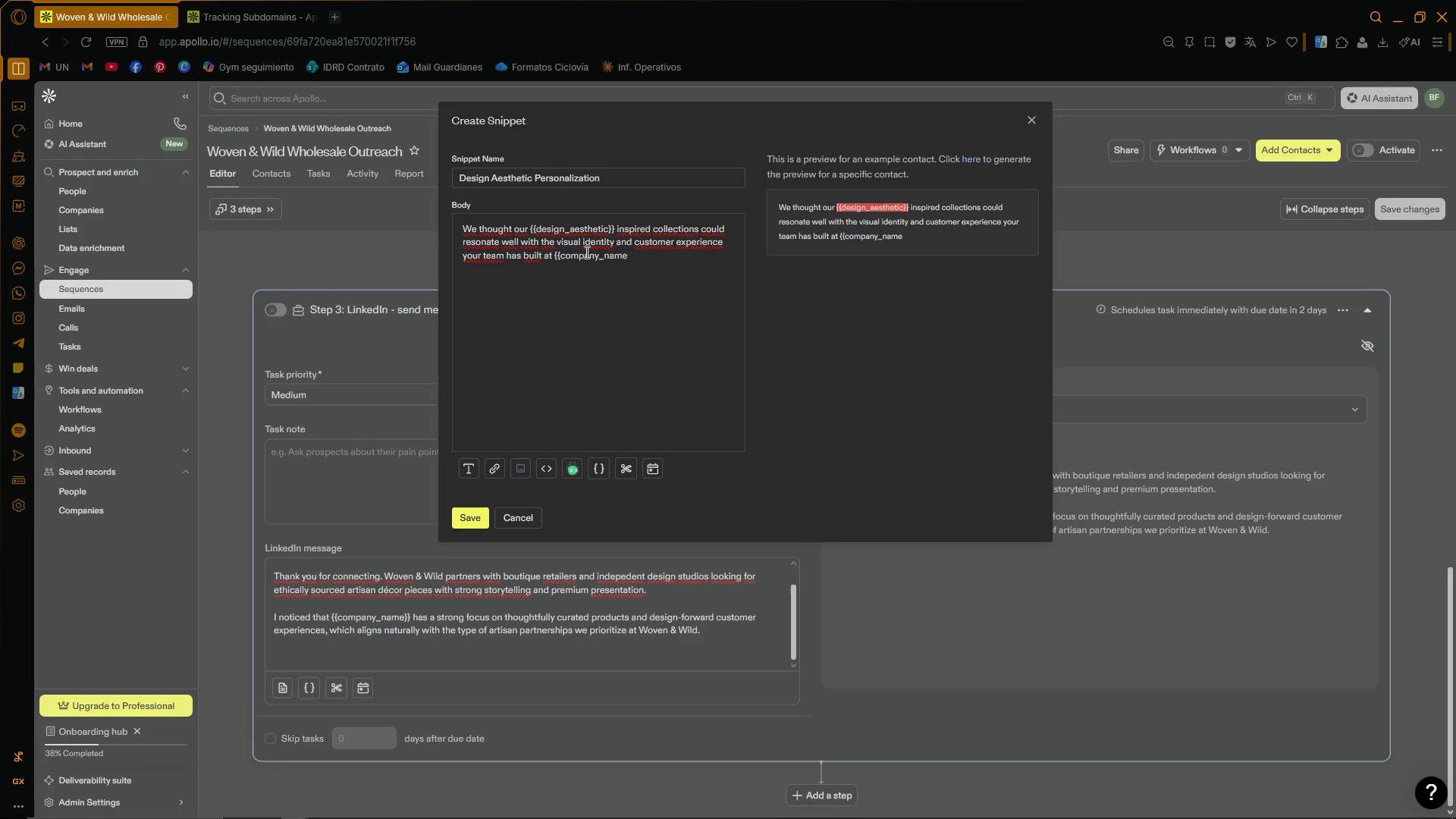 
key(Control+V)
 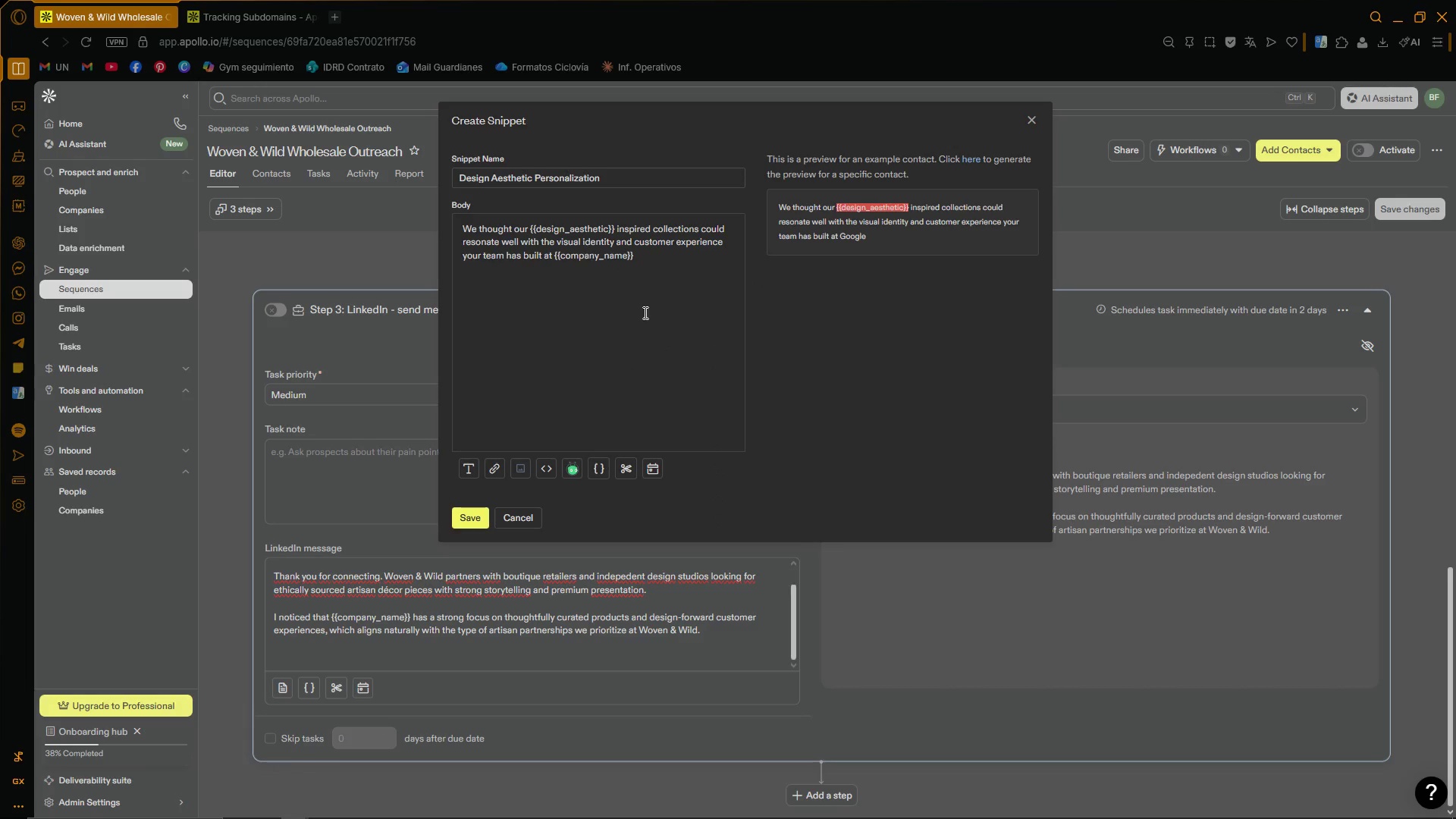 
left_click([677, 344])
 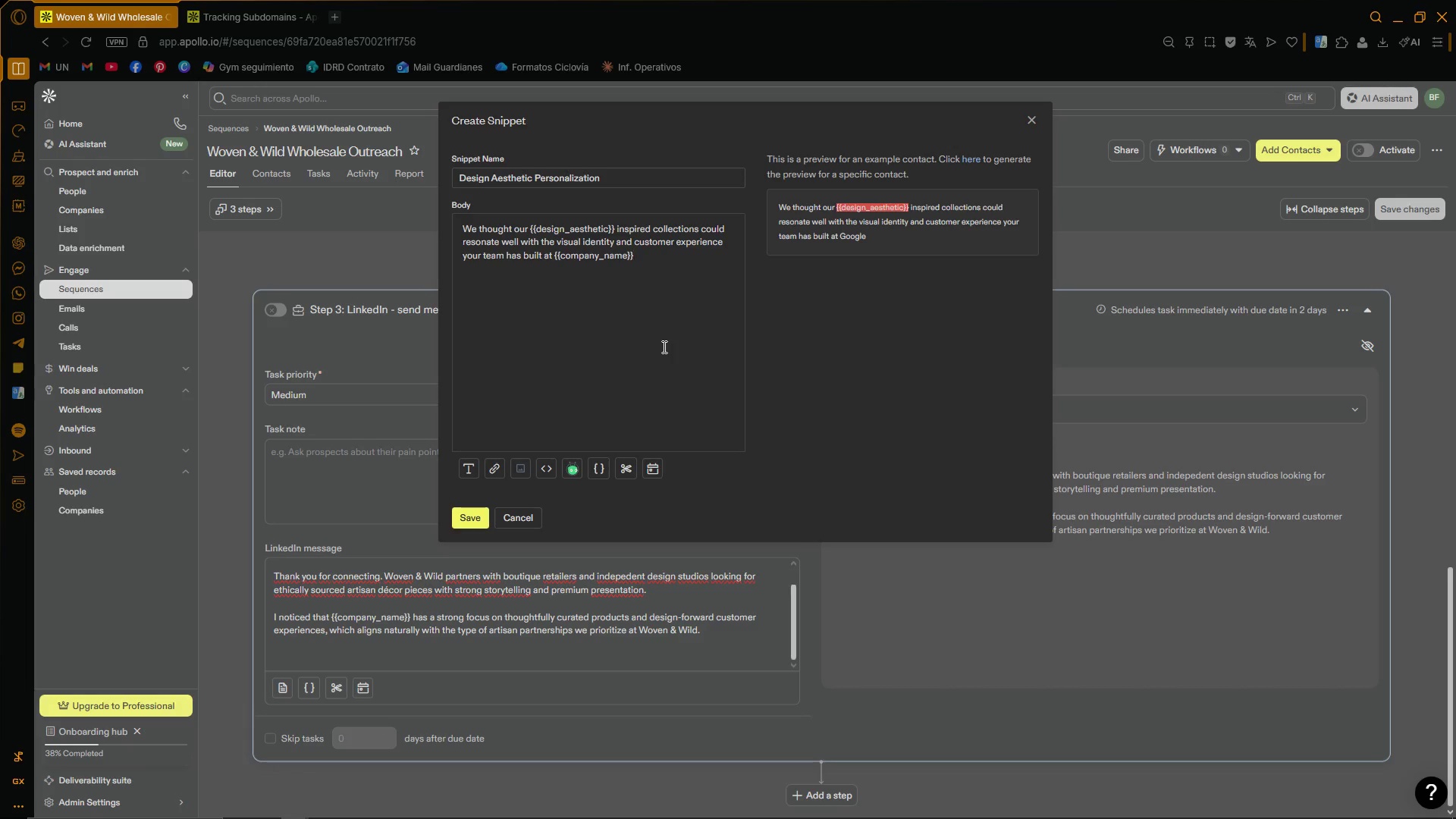 
wait(19.38)
 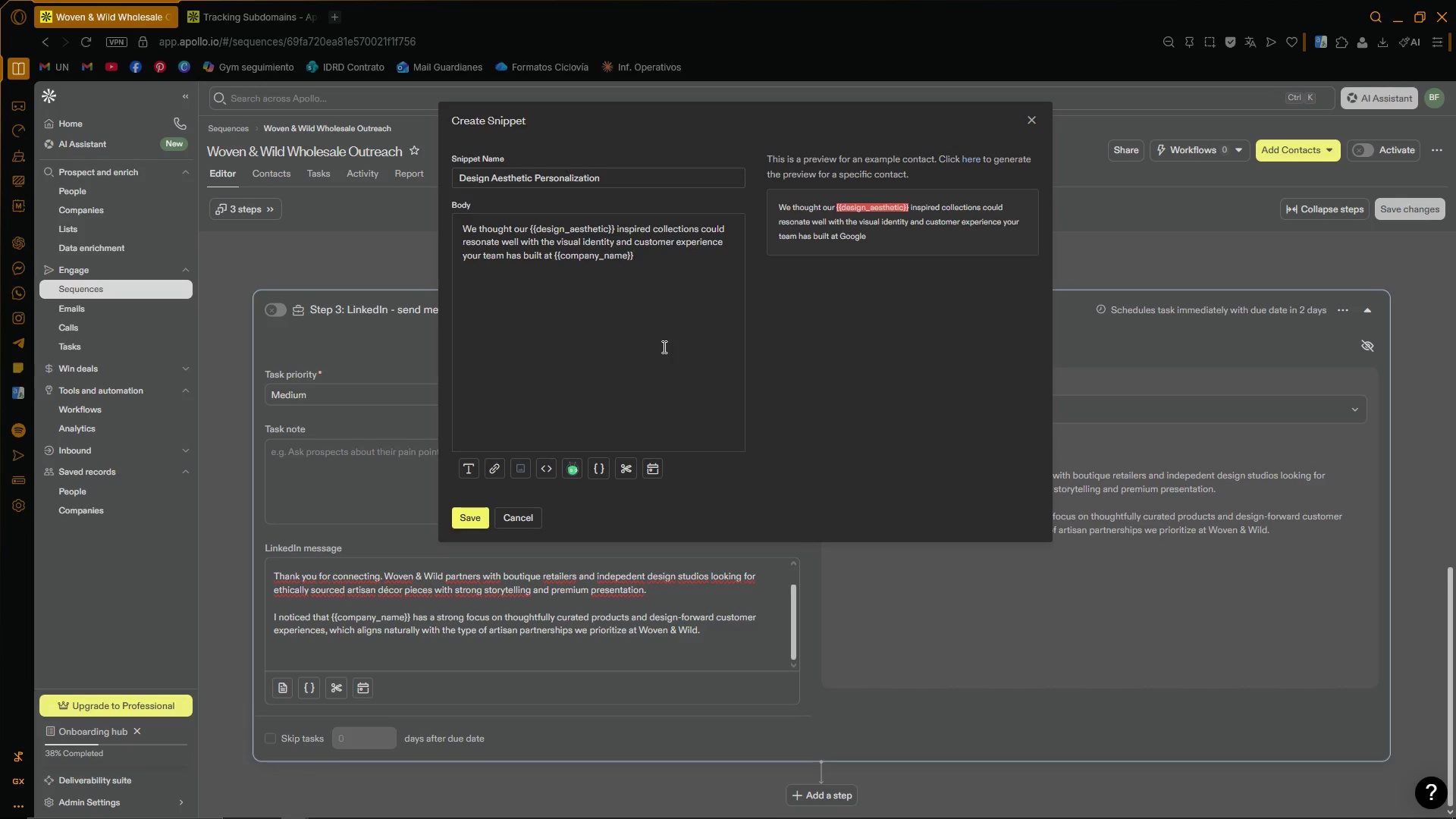 
left_click([613, 228])
 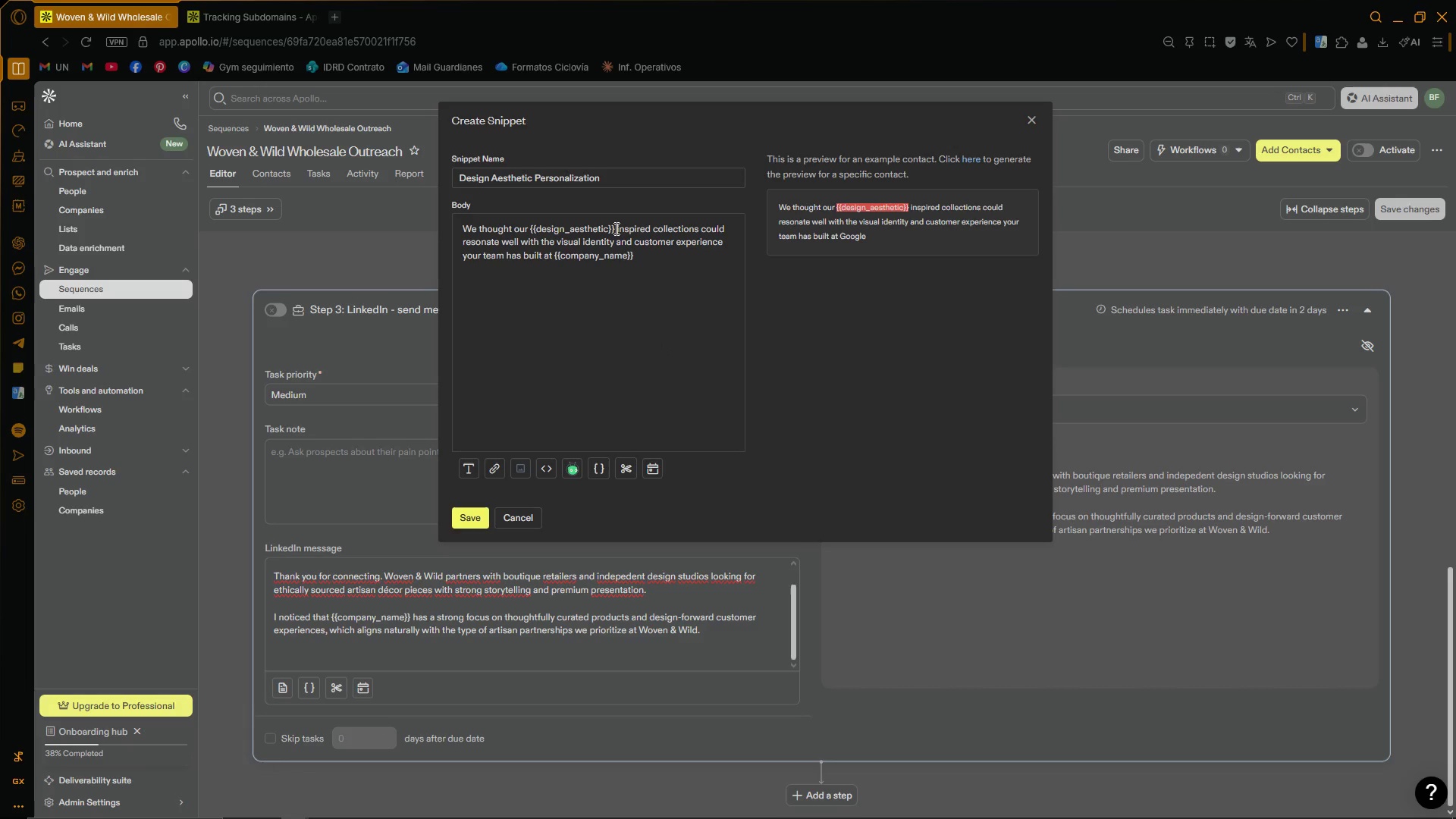 
left_click([615, 228])
 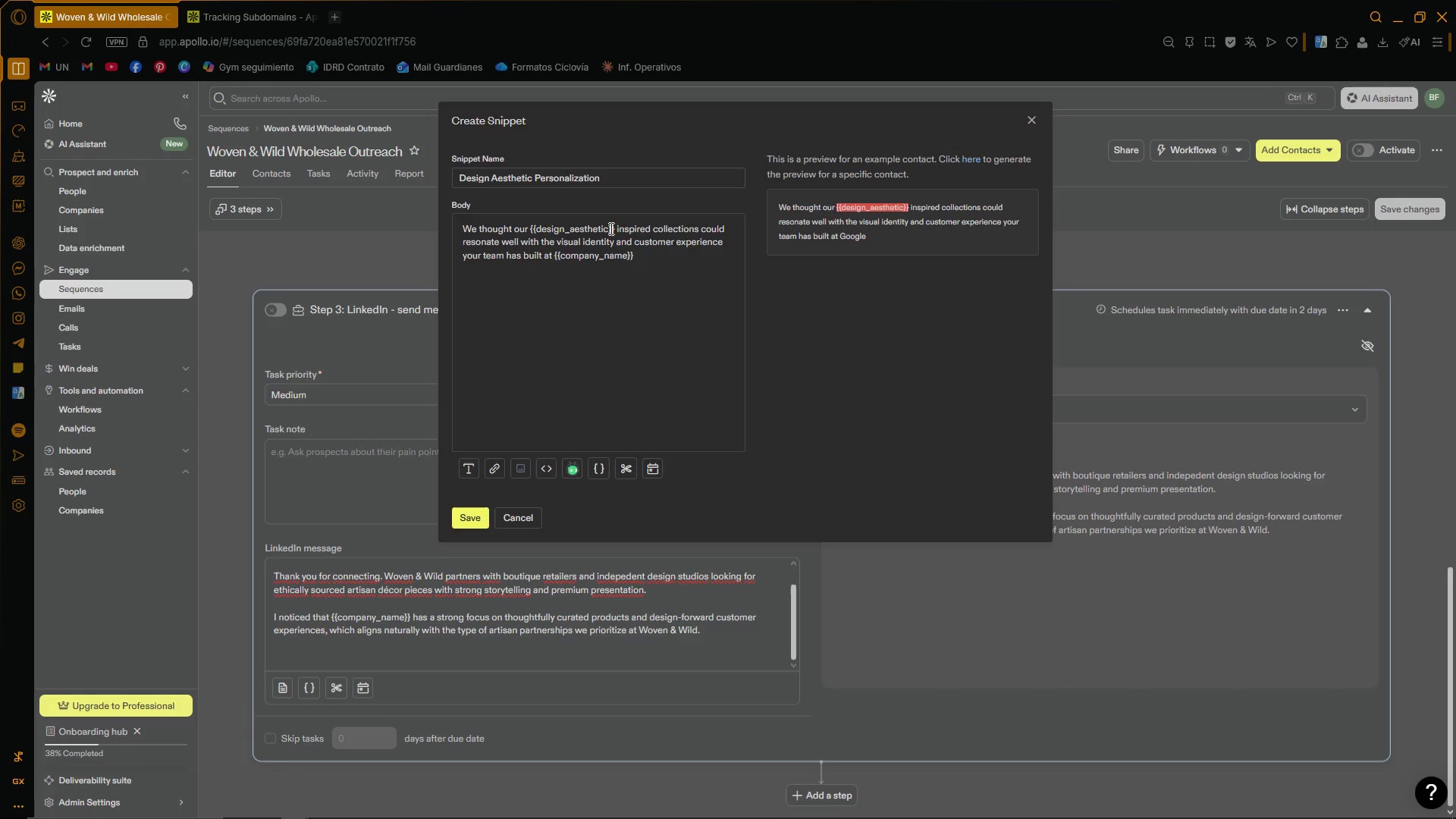 
left_click([610, 228])
 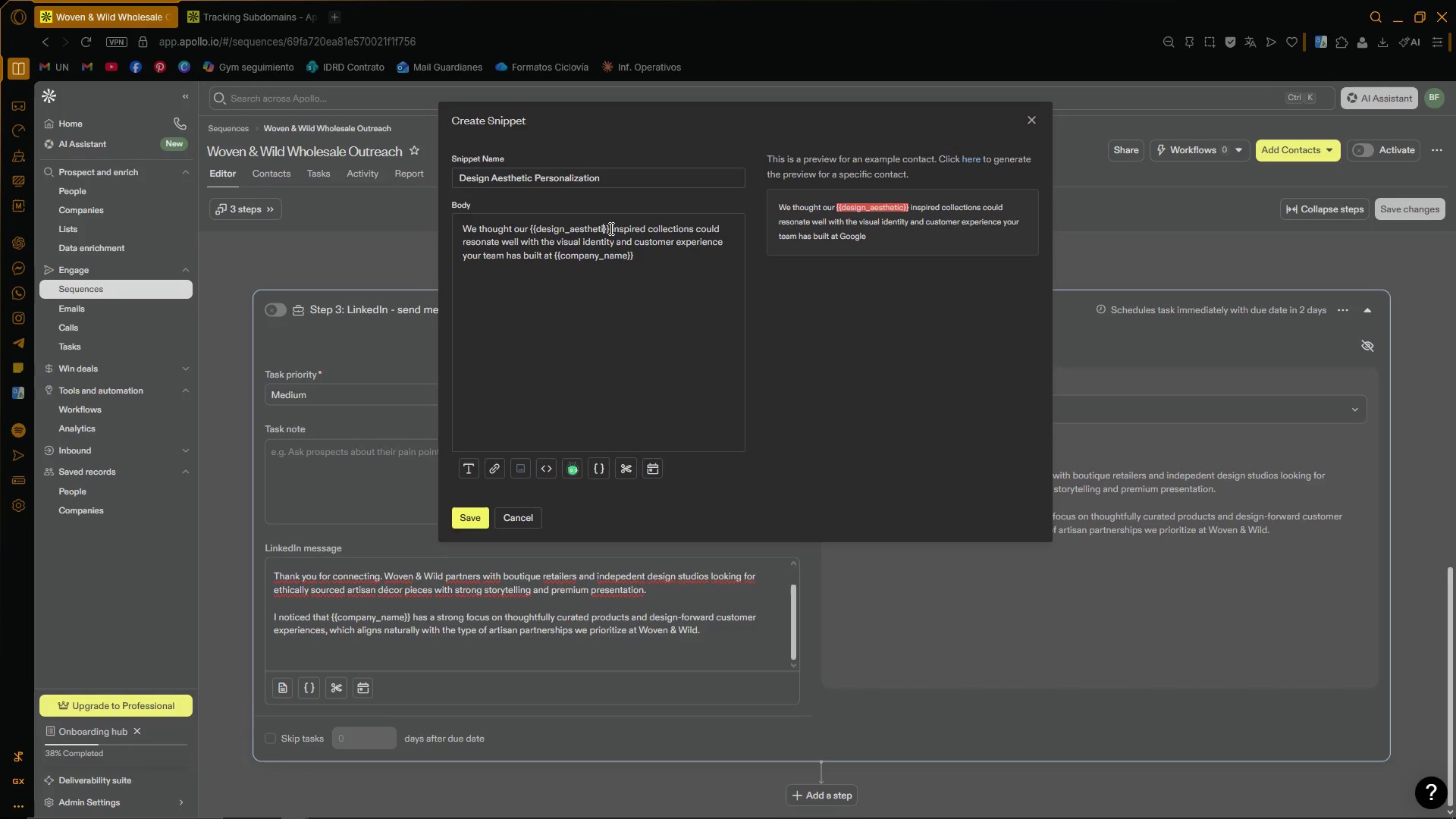 
hold_key(key=Backspace, duration=1.0)
 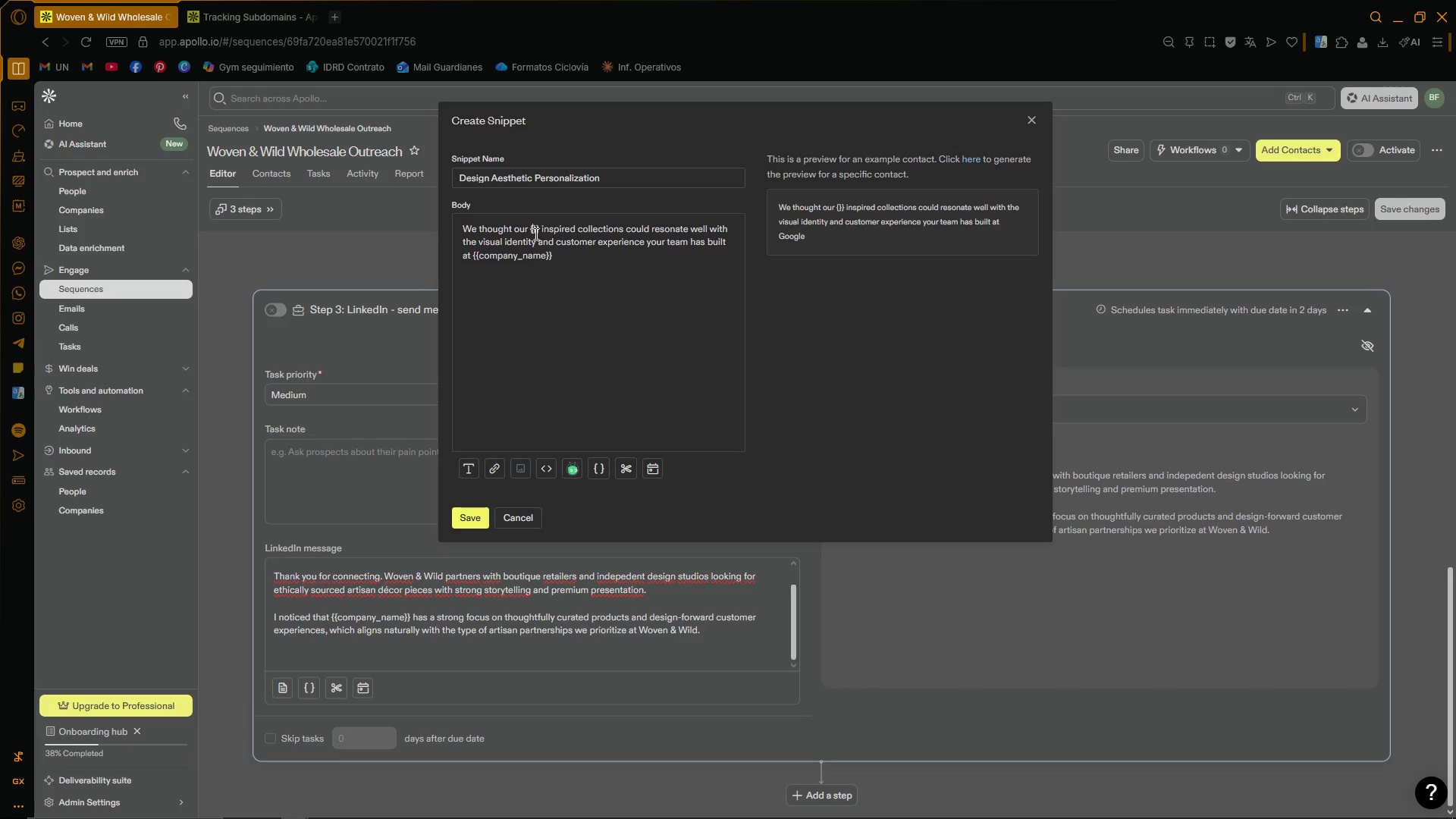 
left_click([540, 232])
 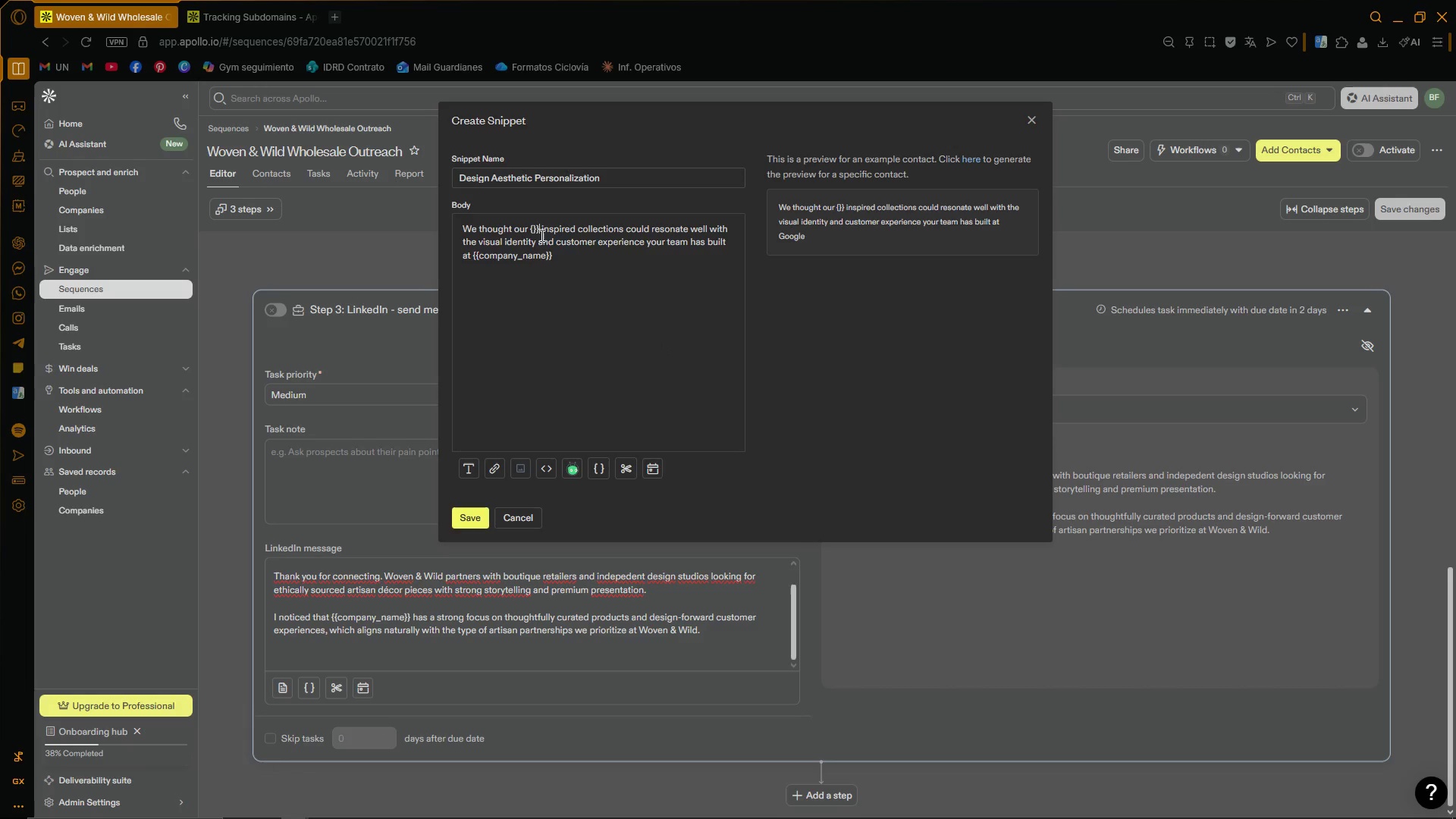 
key(Backspace)
 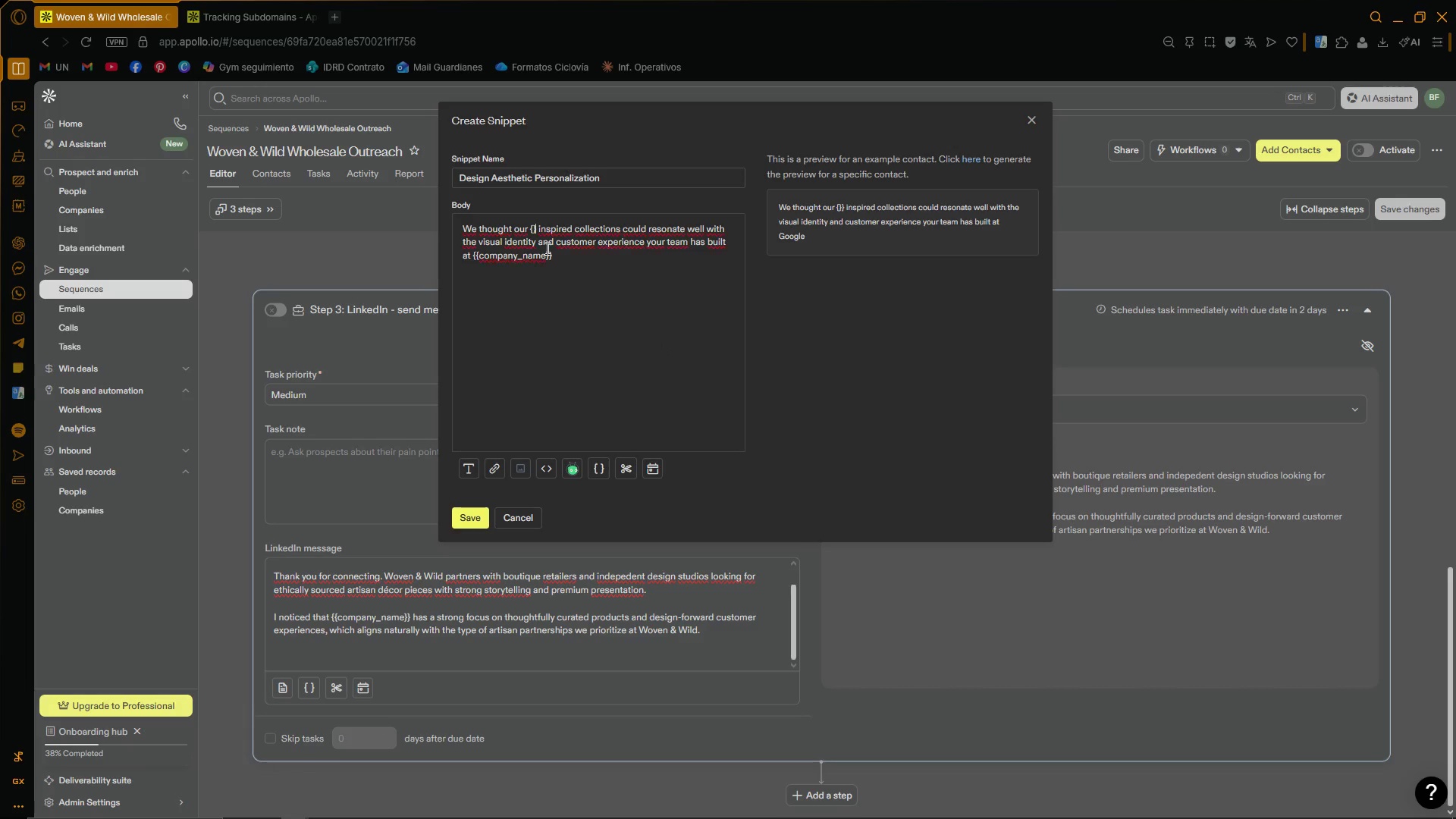 
key(Backspace)
 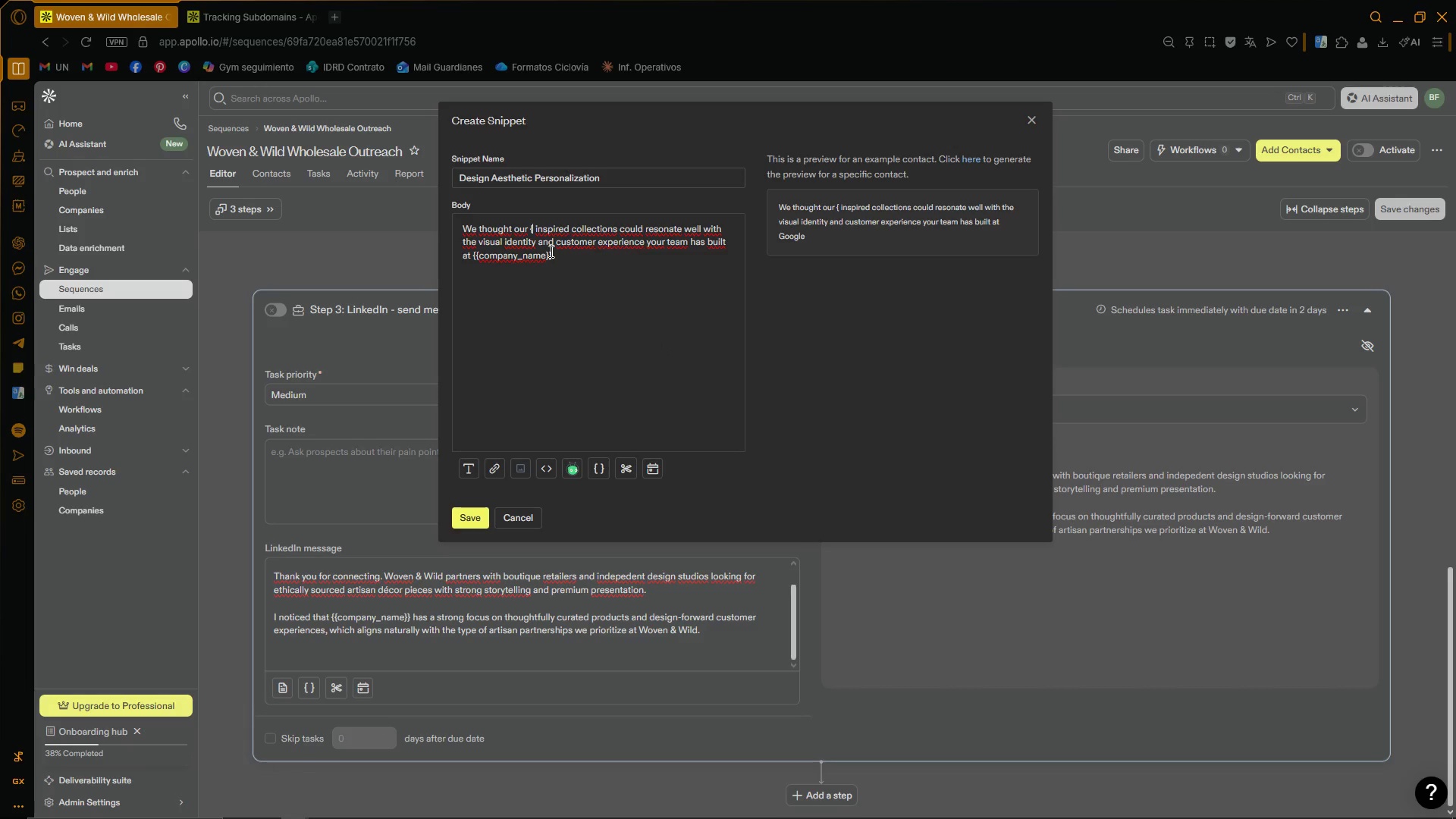 
key(Quote)
 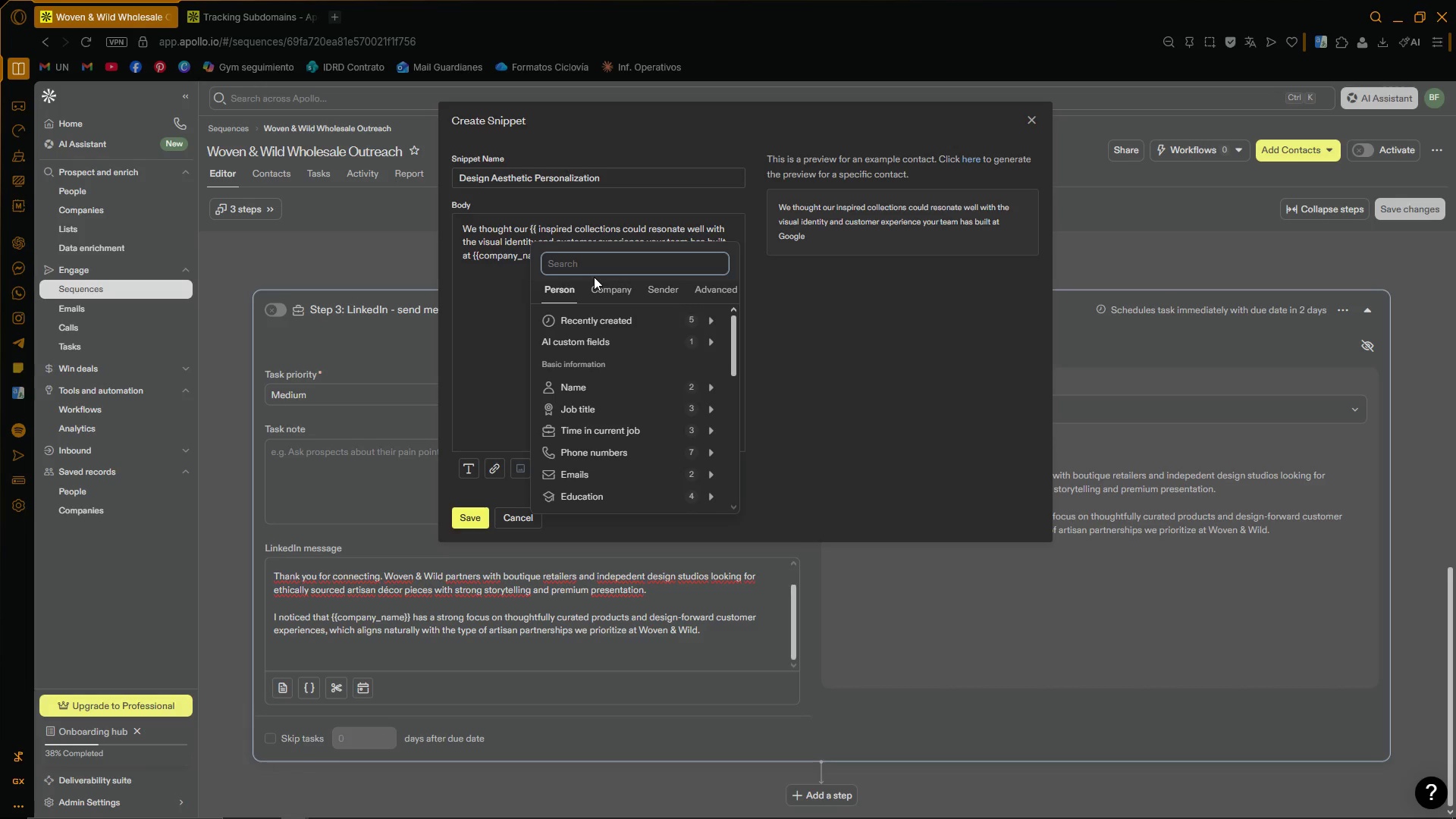 
type(de)
 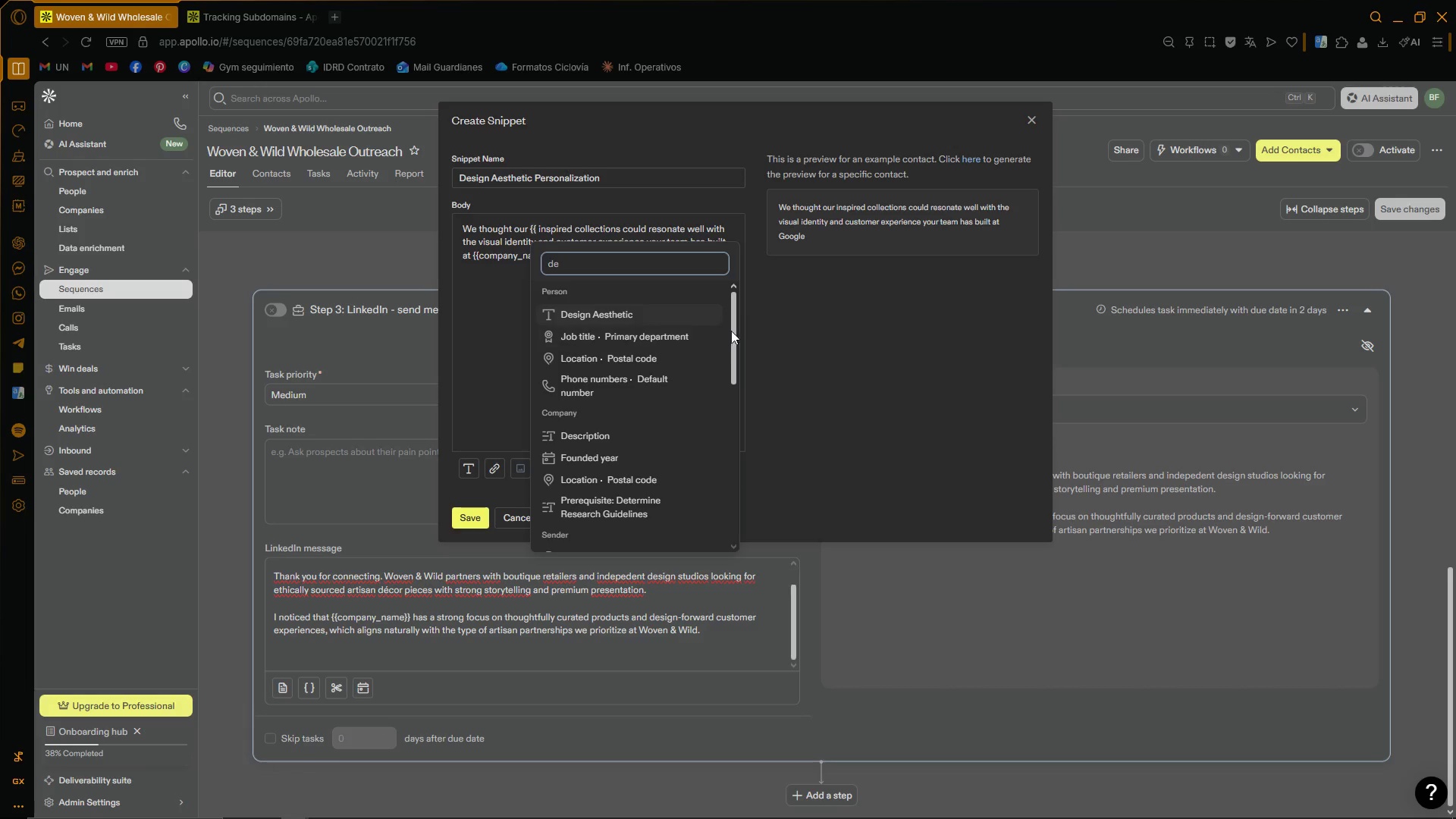 
left_click_drag(start_coordinate=[735, 324], to_coordinate=[739, 291])
 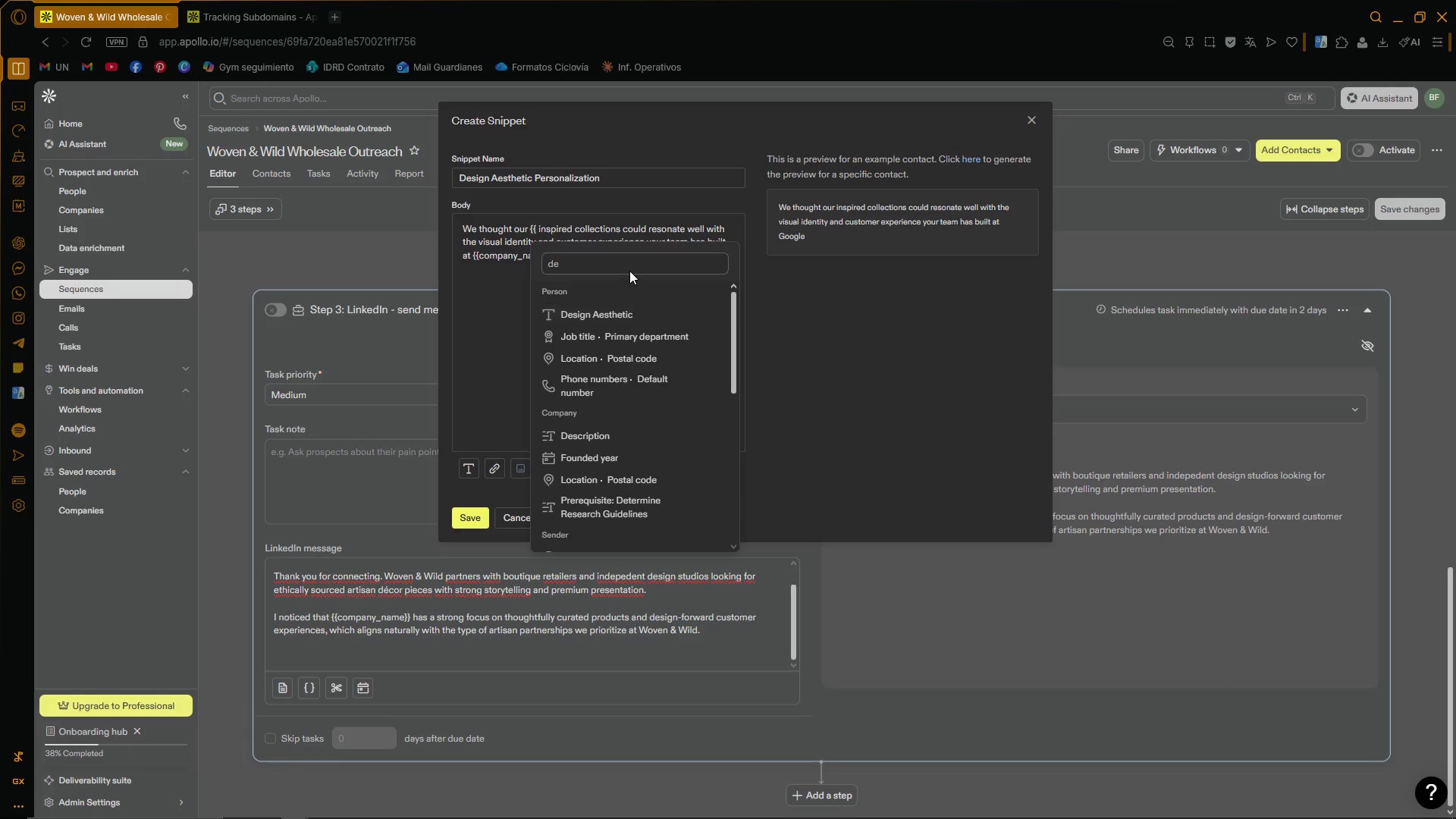 
type(dsign  aesthetic)
 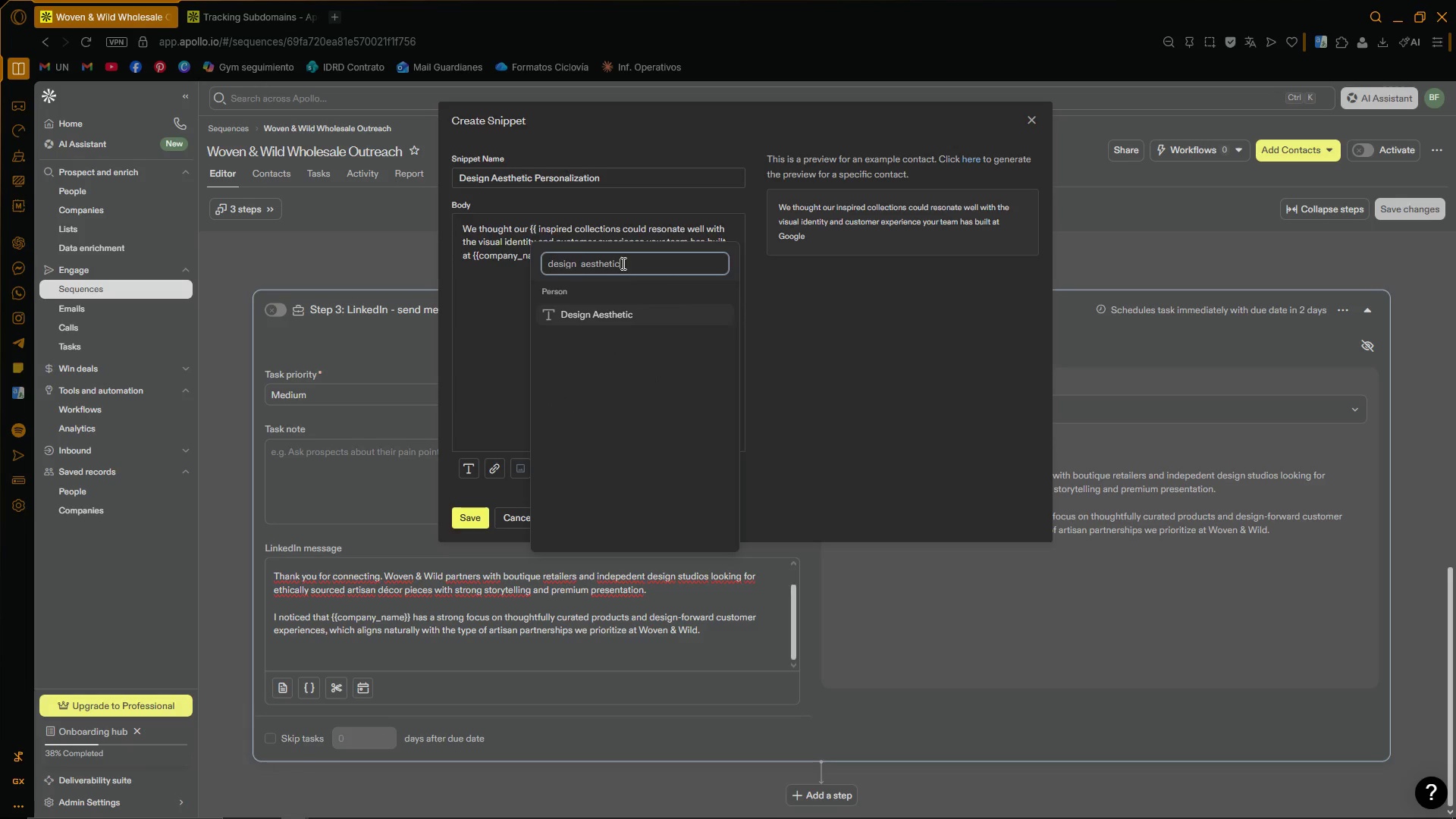 
key(Enter)
 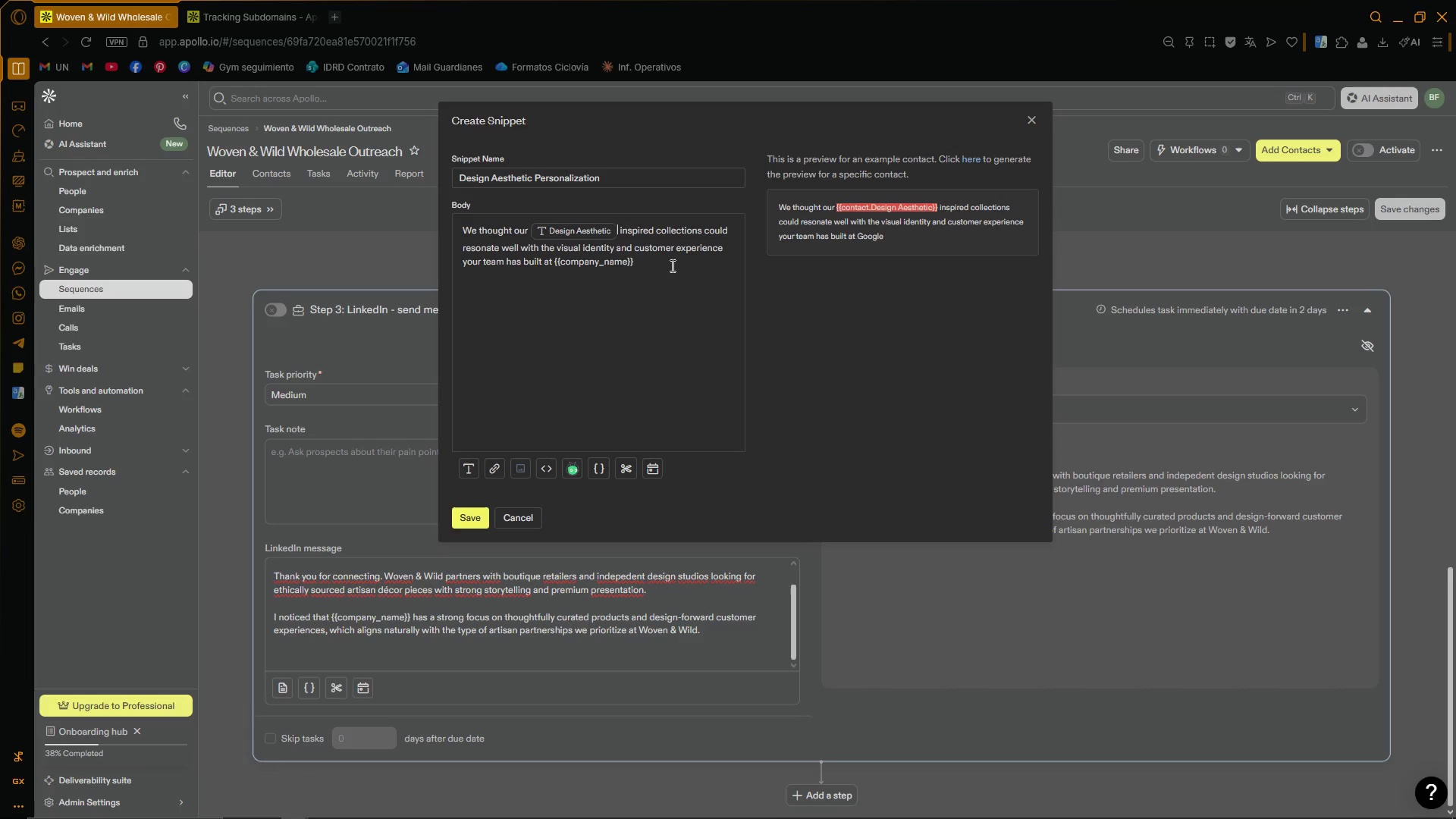 
left_click([681, 268])
 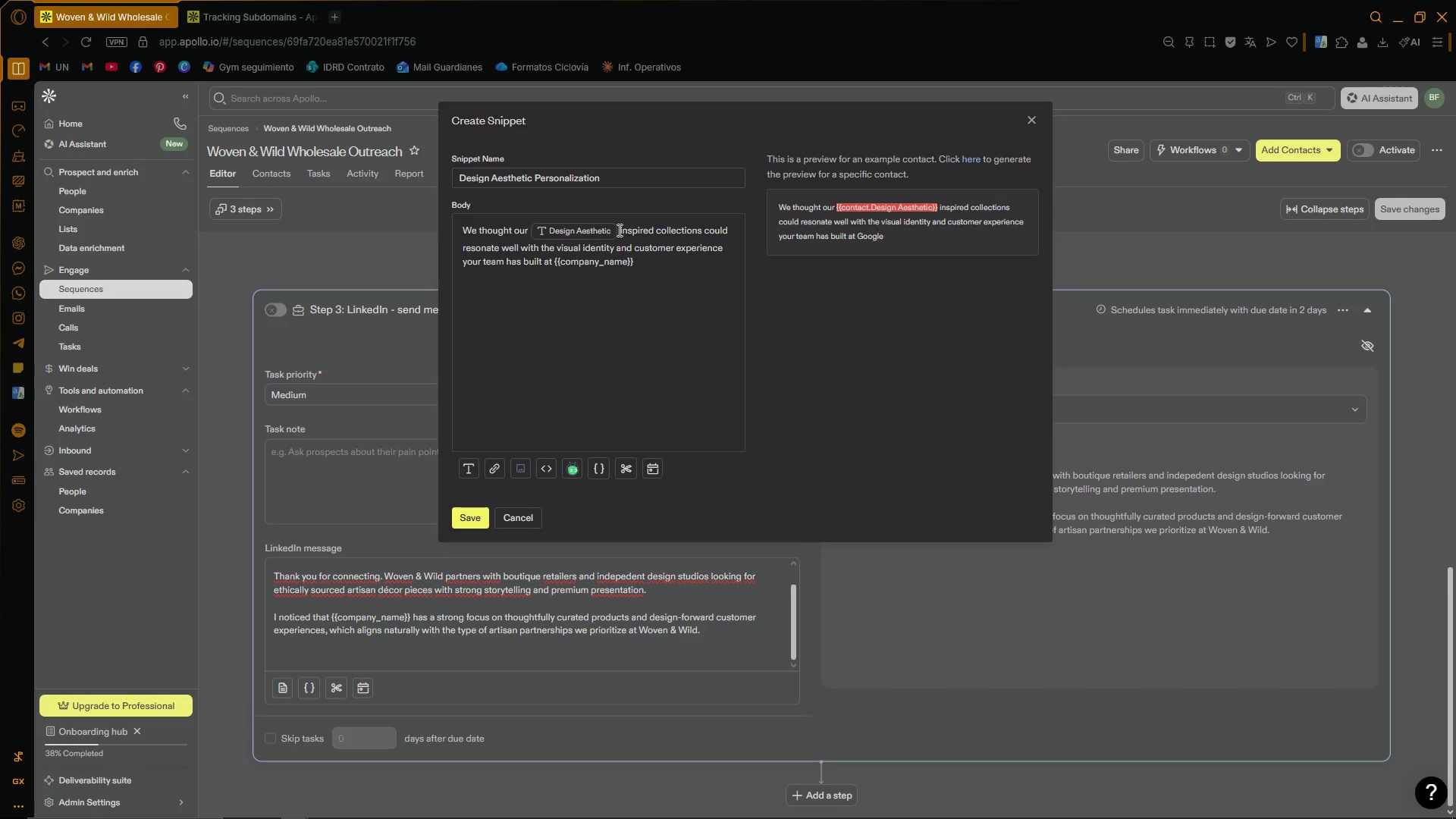 
wait(5.06)
 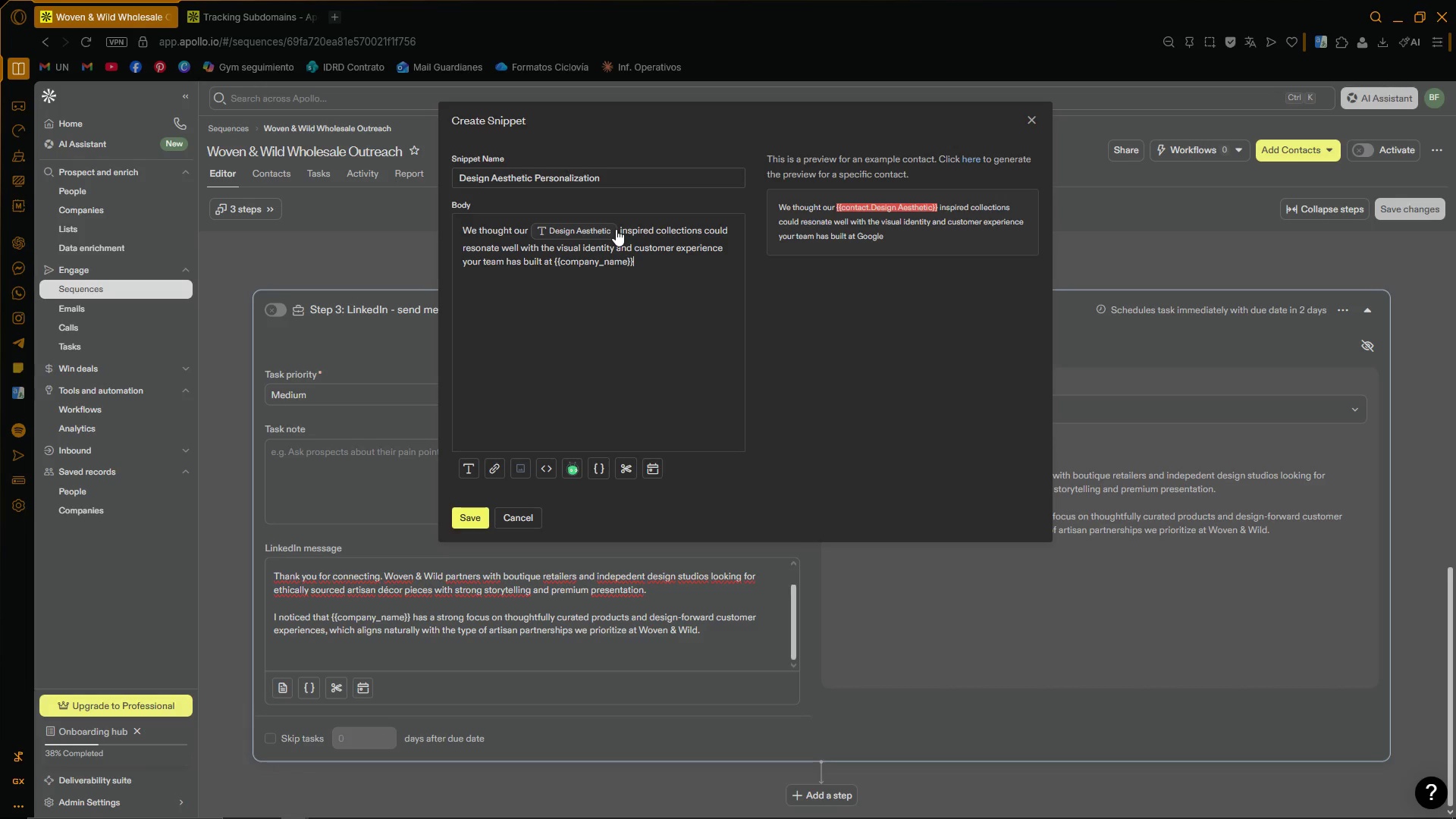 
left_click([618, 230])
 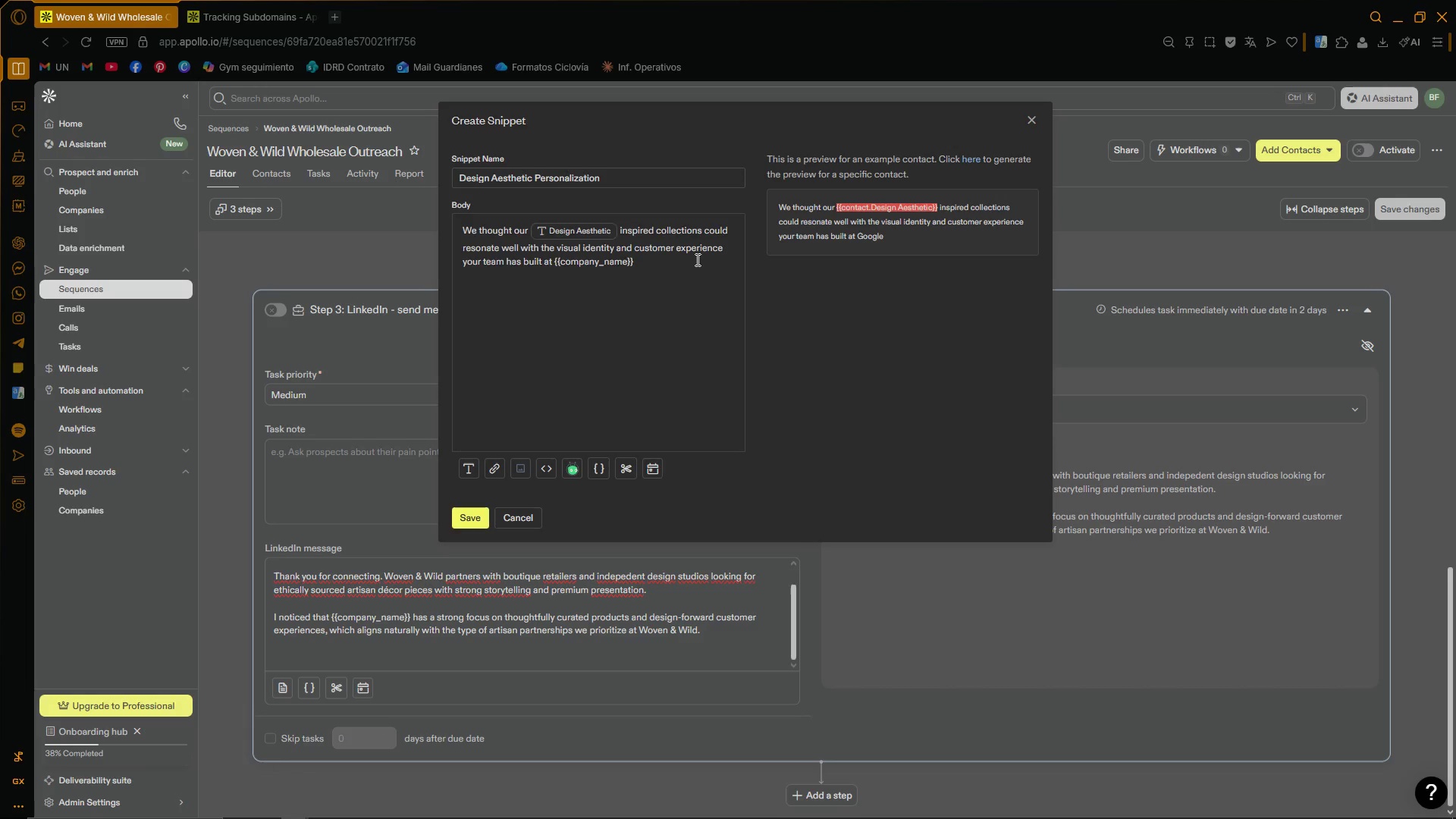 
key(Backspace)
type(''des)
 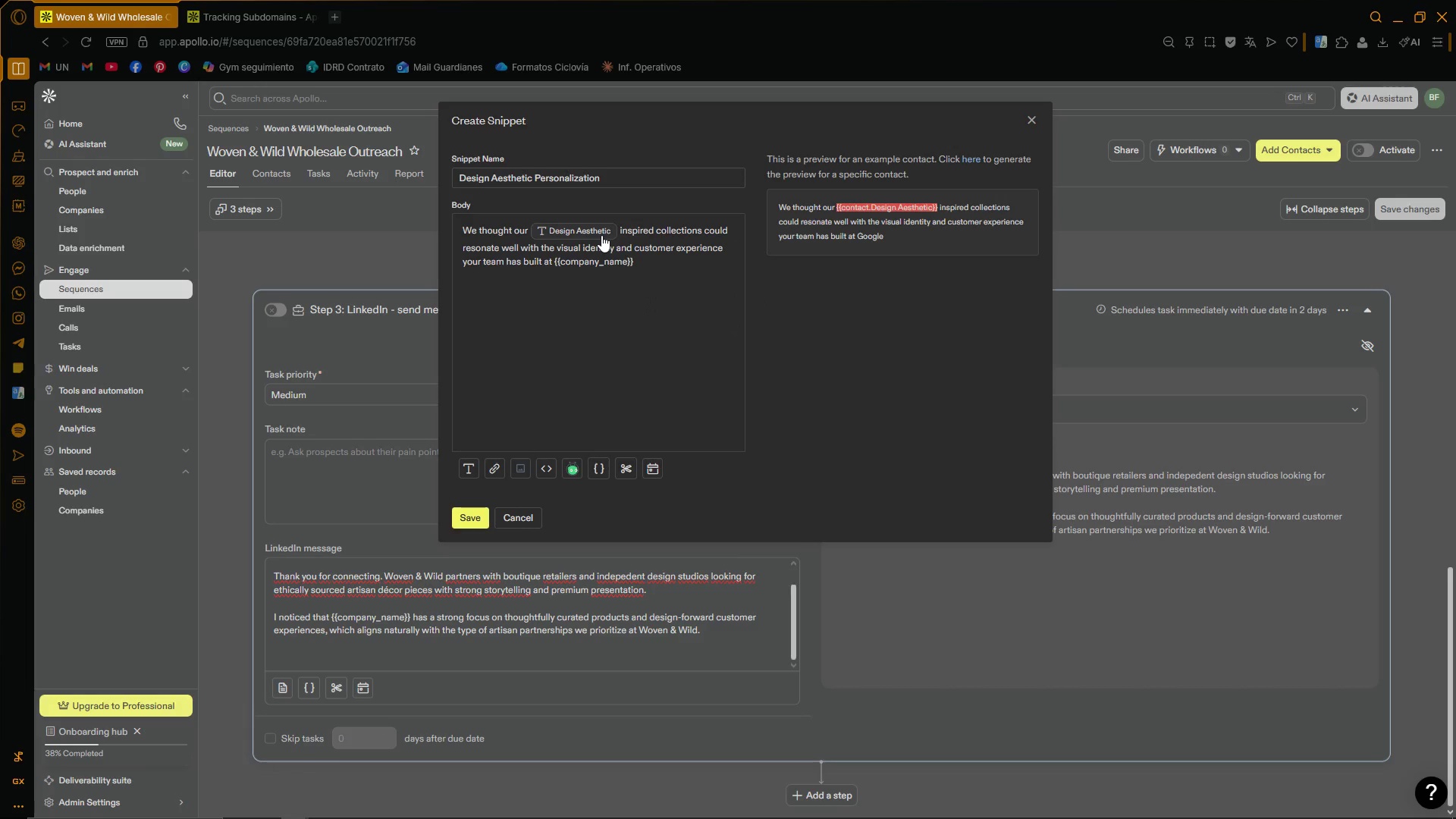 
wait(15.77)
 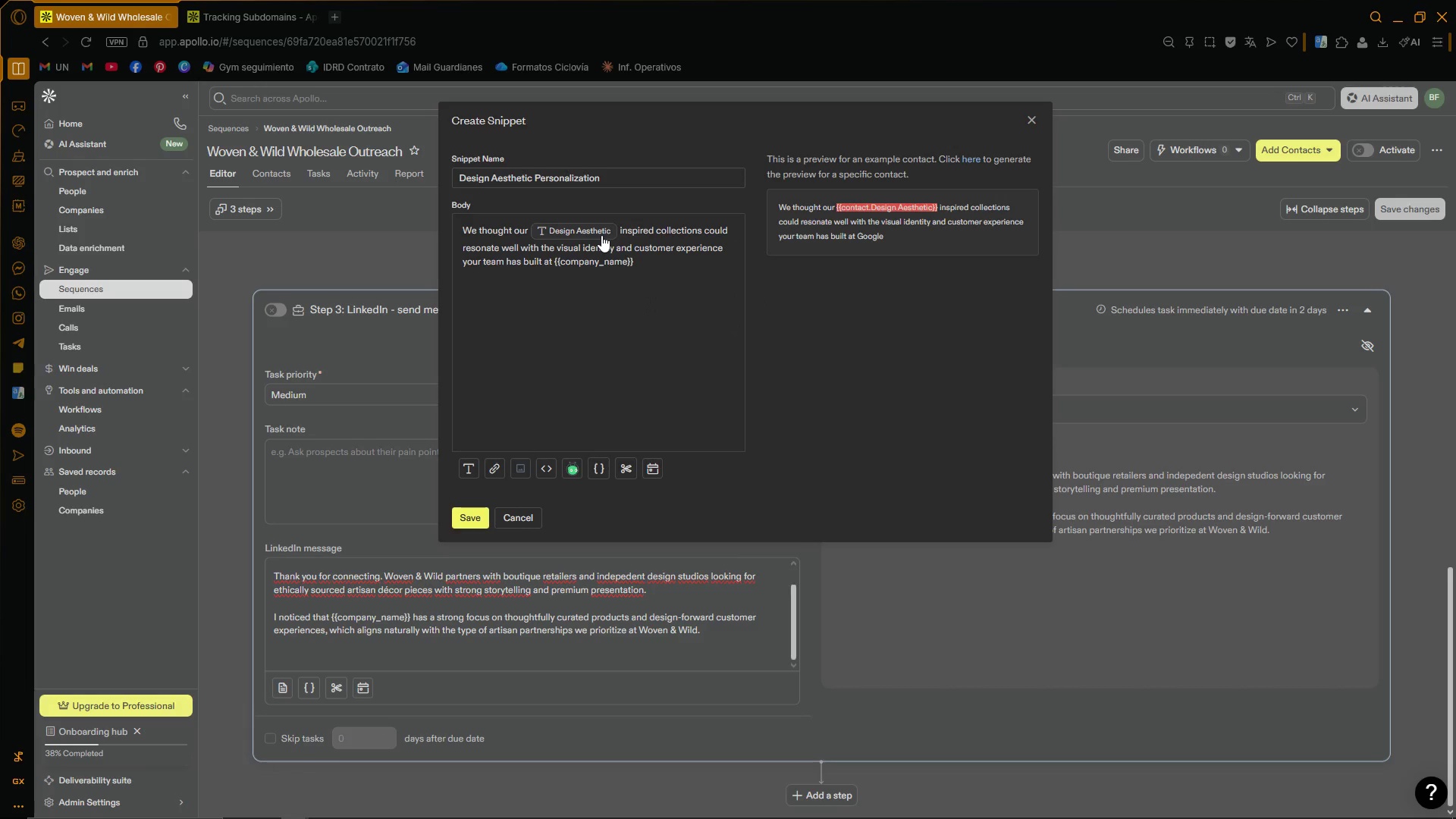 
left_click([814, 439])
 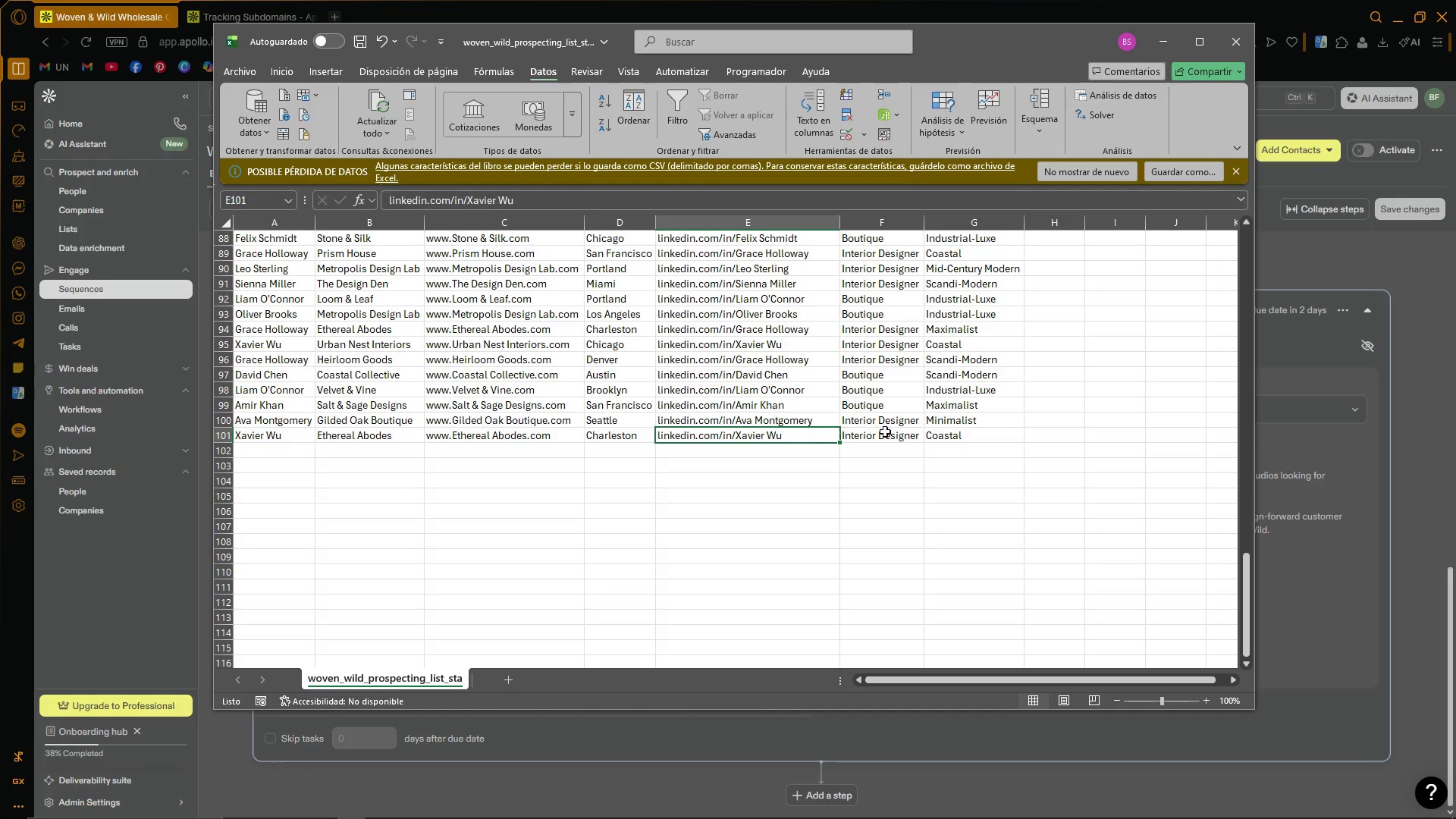 
left_click([1001, 425])
 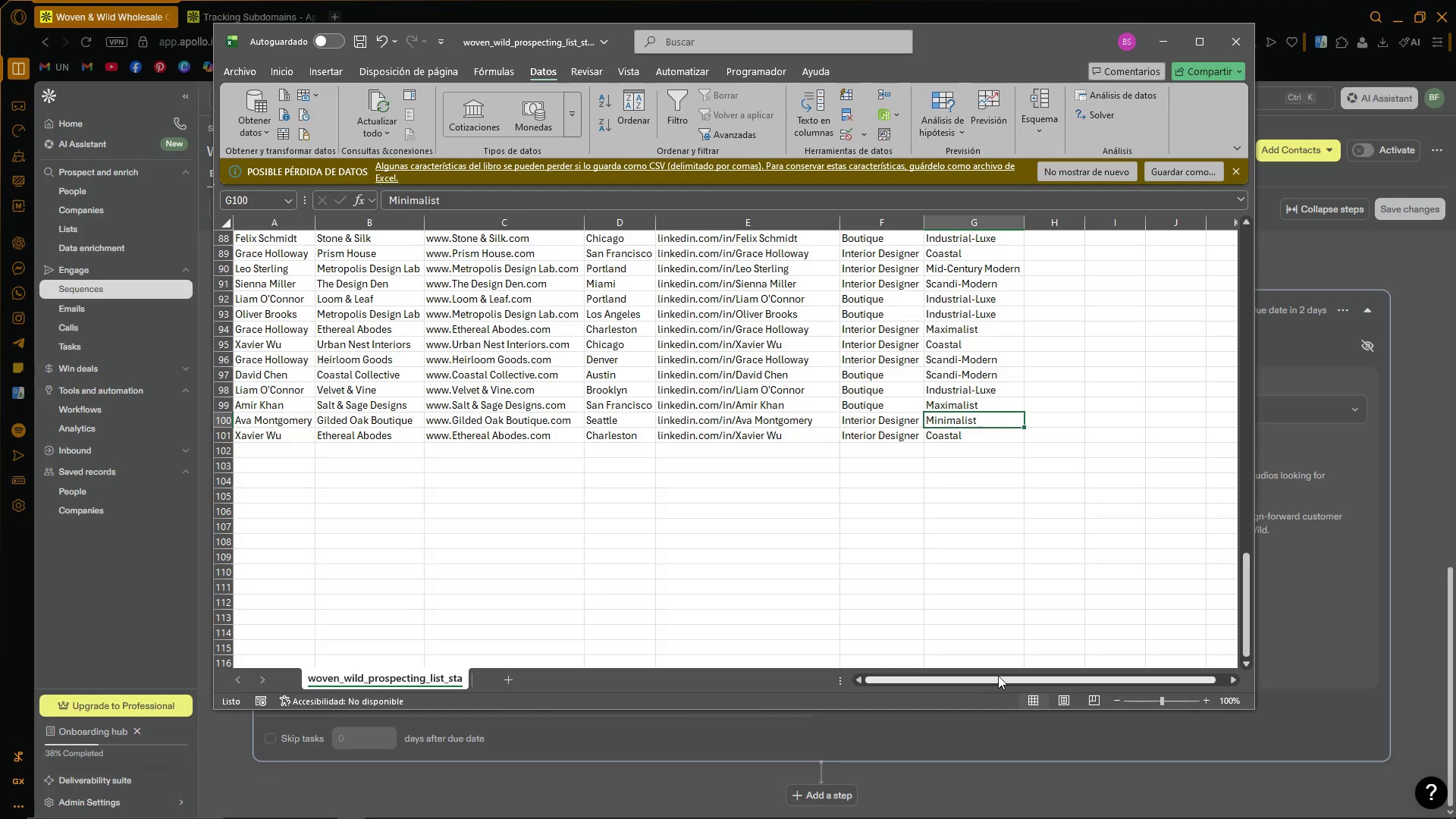 
left_click_drag(start_coordinate=[998, 686], to_coordinate=[925, 681])
 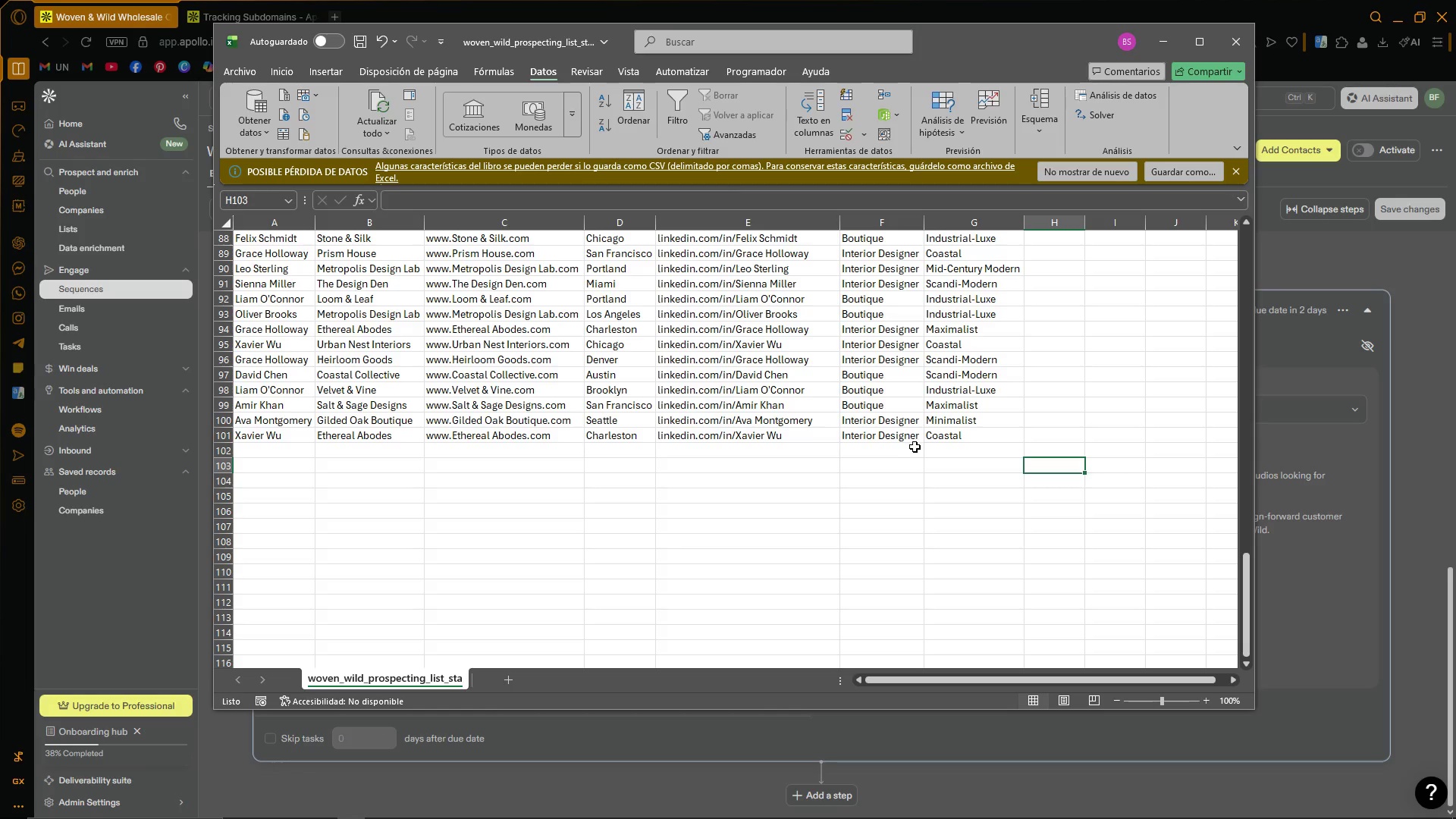 
wait(40.34)
 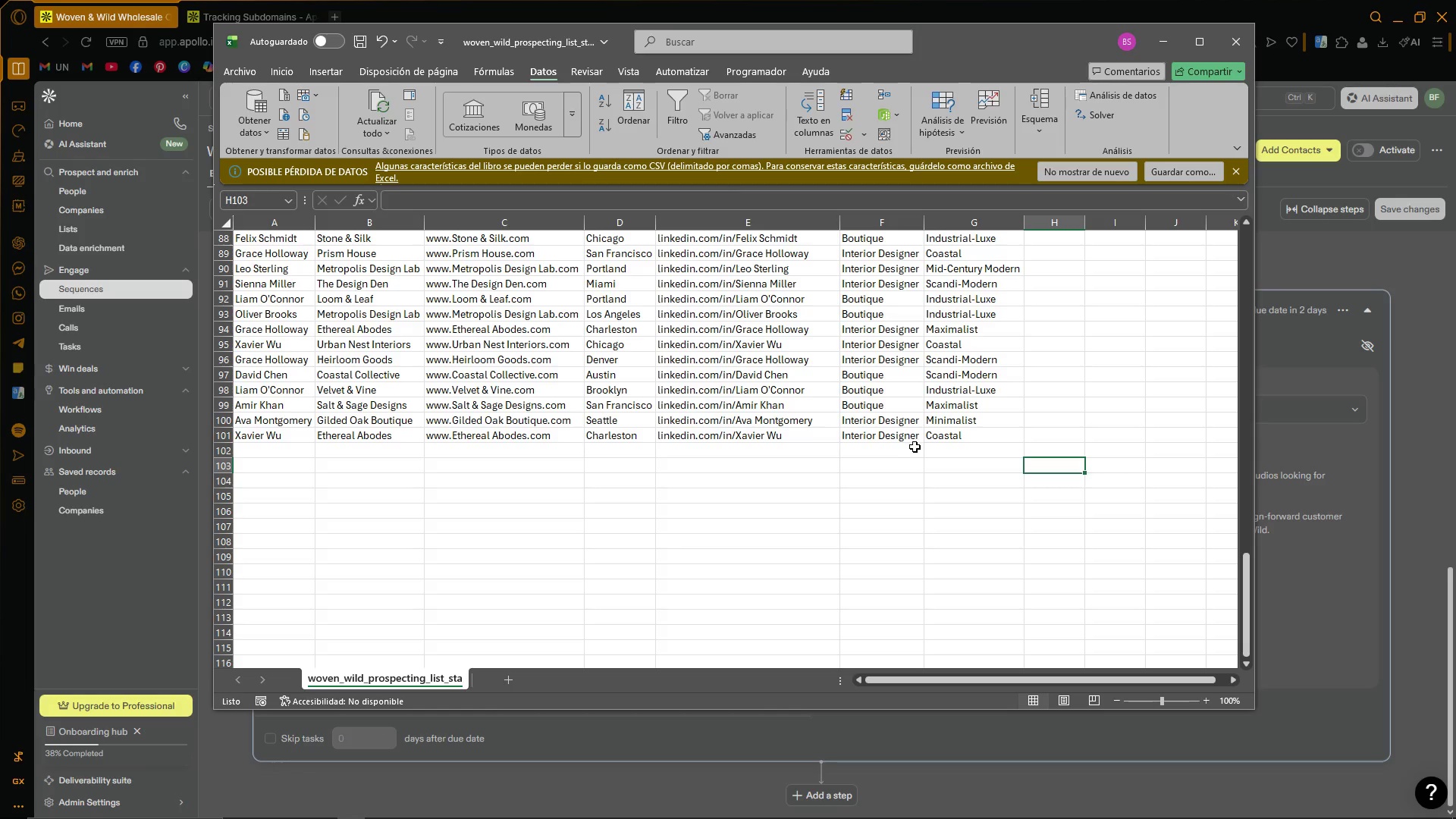 
scroll: coordinate [888, 460], scroll_direction: down, amount: 1.0
 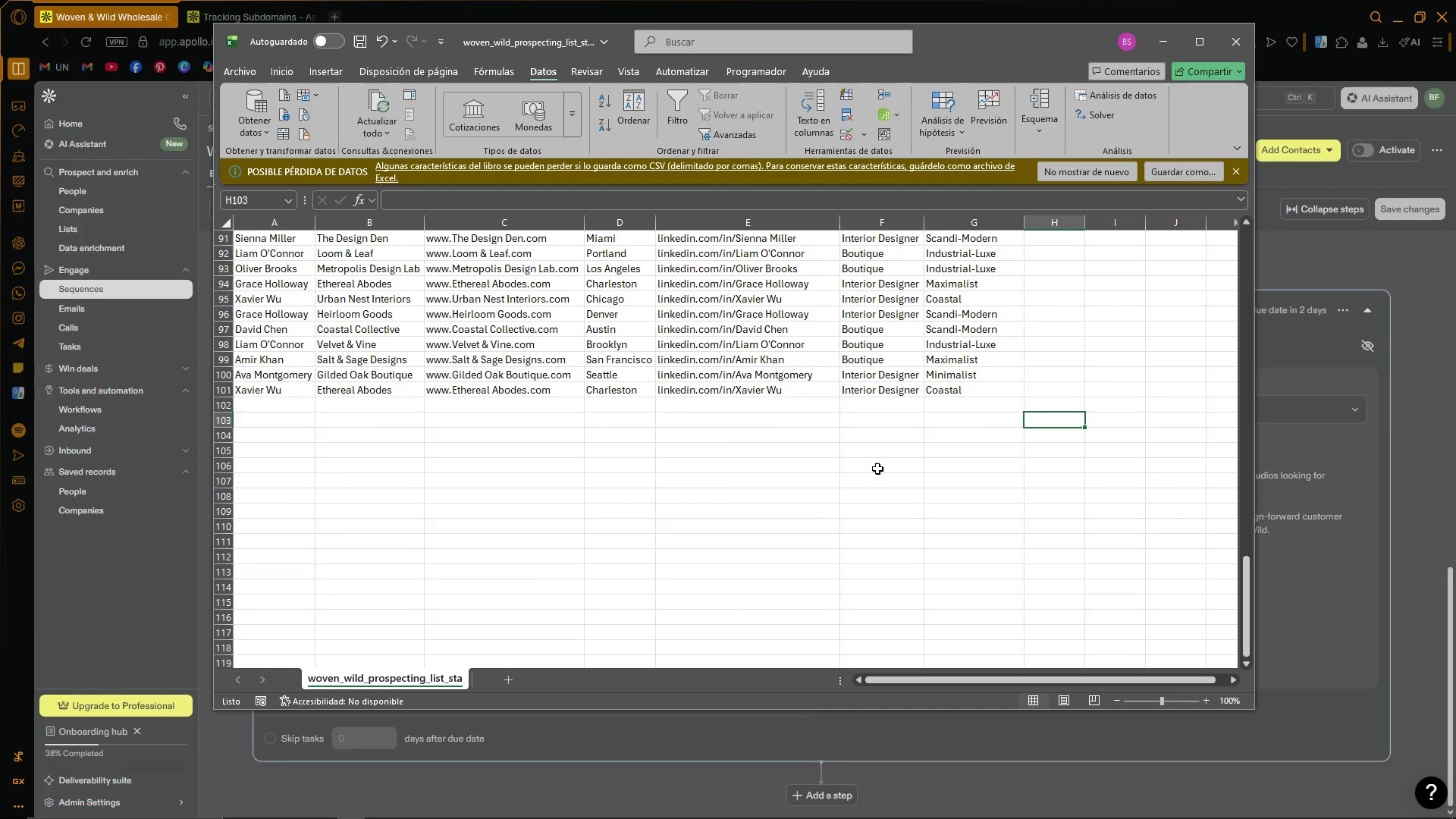 
wait(10.76)
 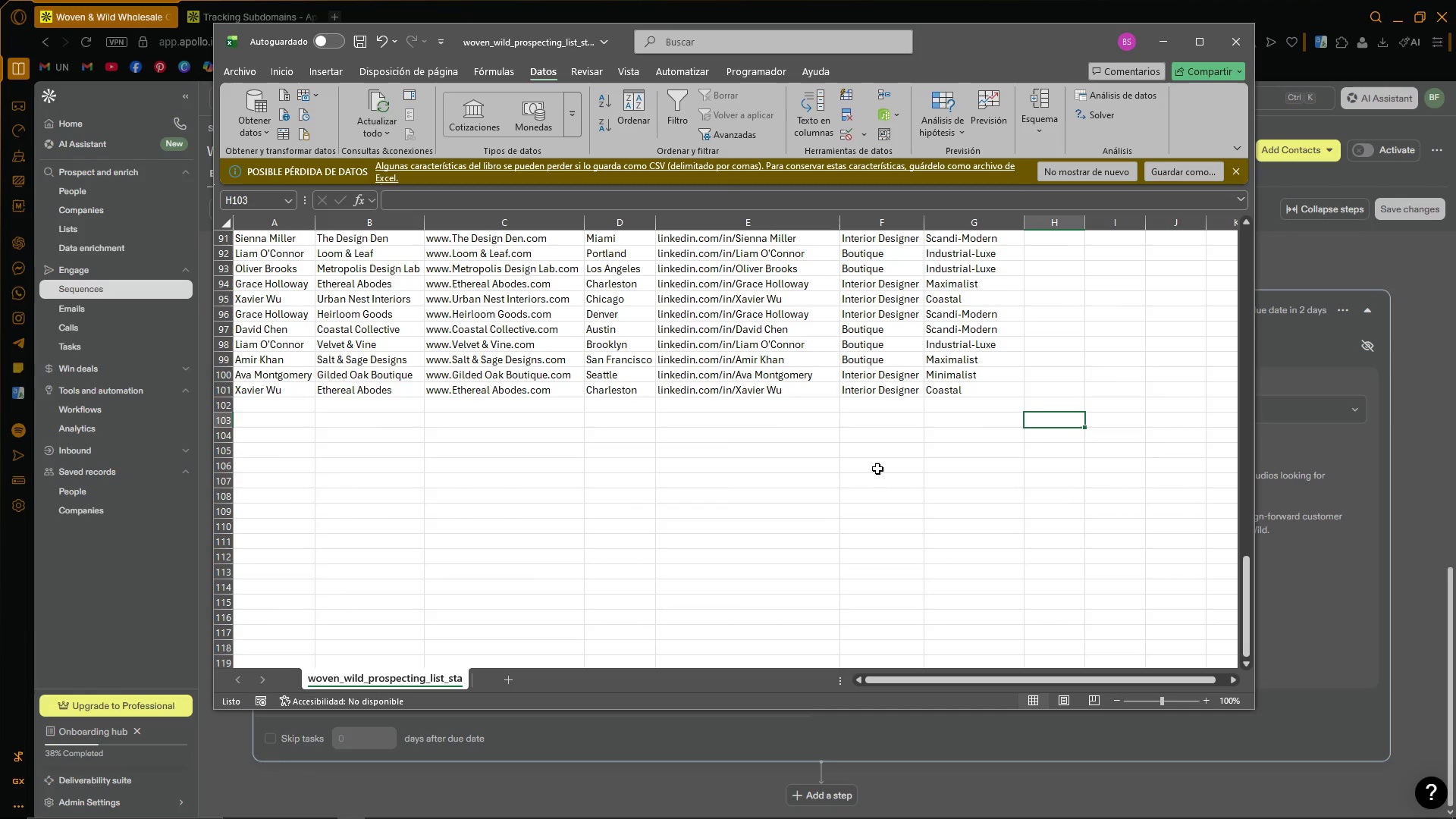 
left_click([883, 382])
 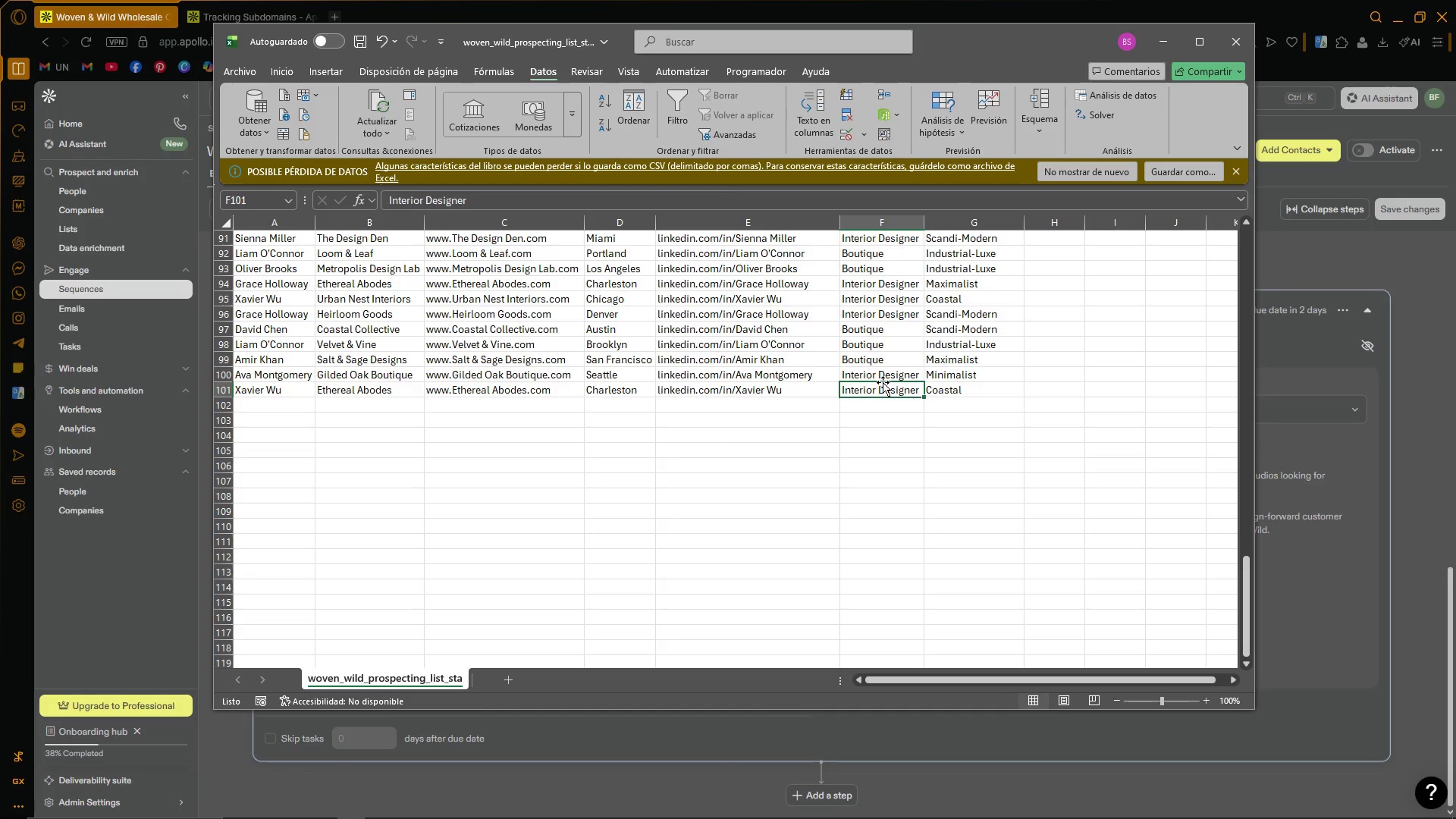 
scroll: coordinate [1054, 439], scroll_direction: up, amount: 39.0
 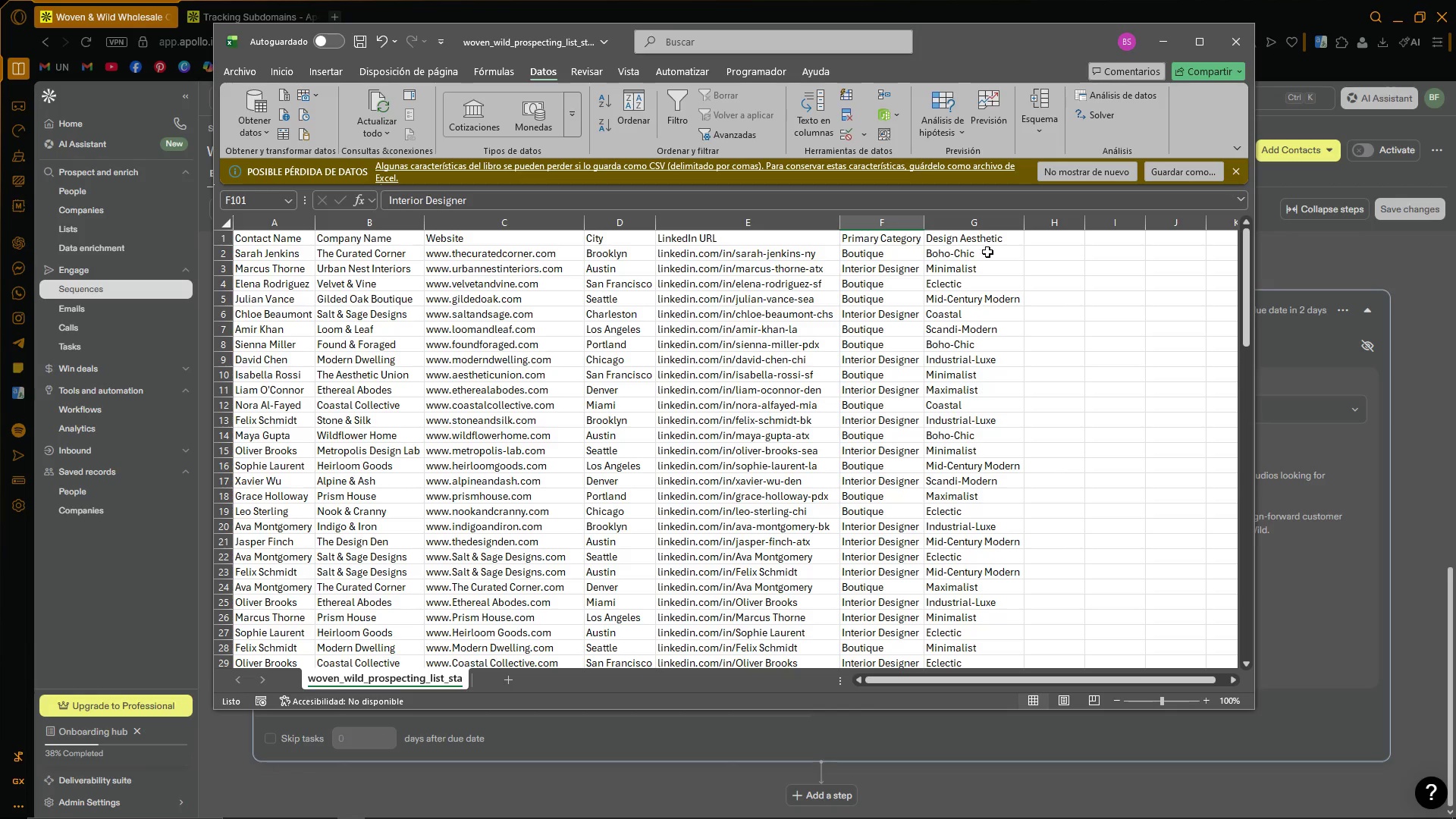 
left_click([982, 239])
 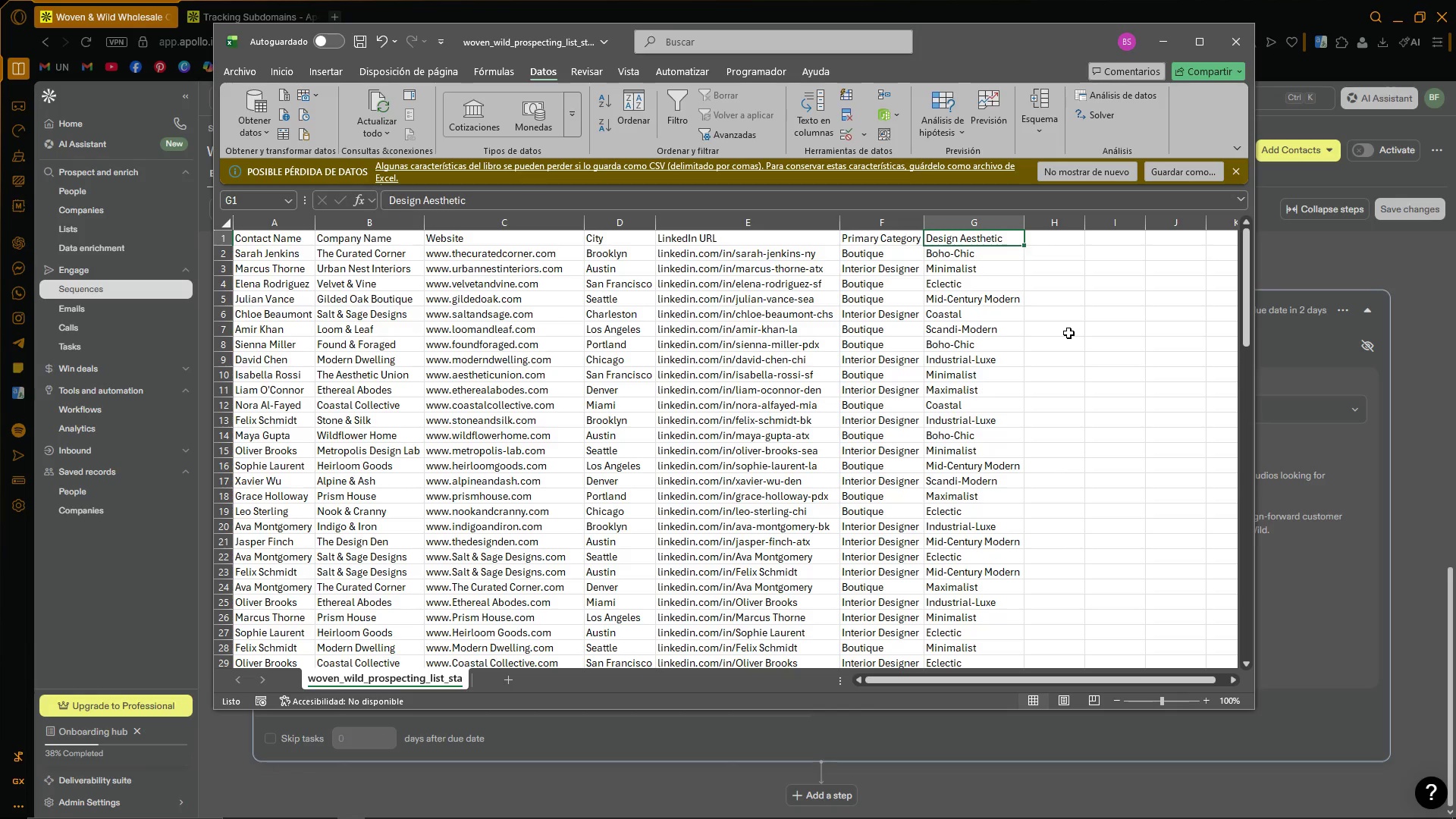 
wait(11.42)
 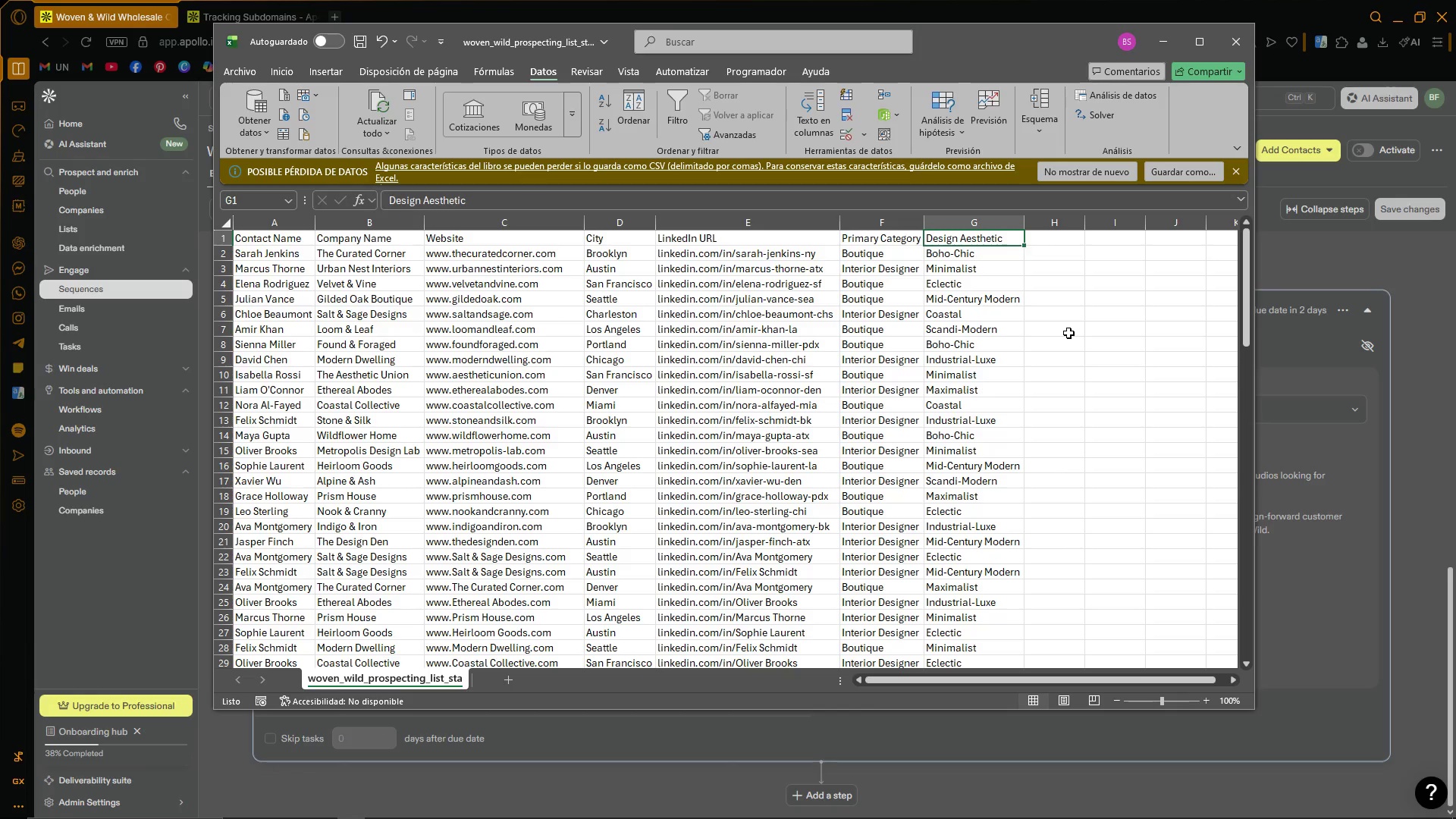 
left_click([1094, 344])
 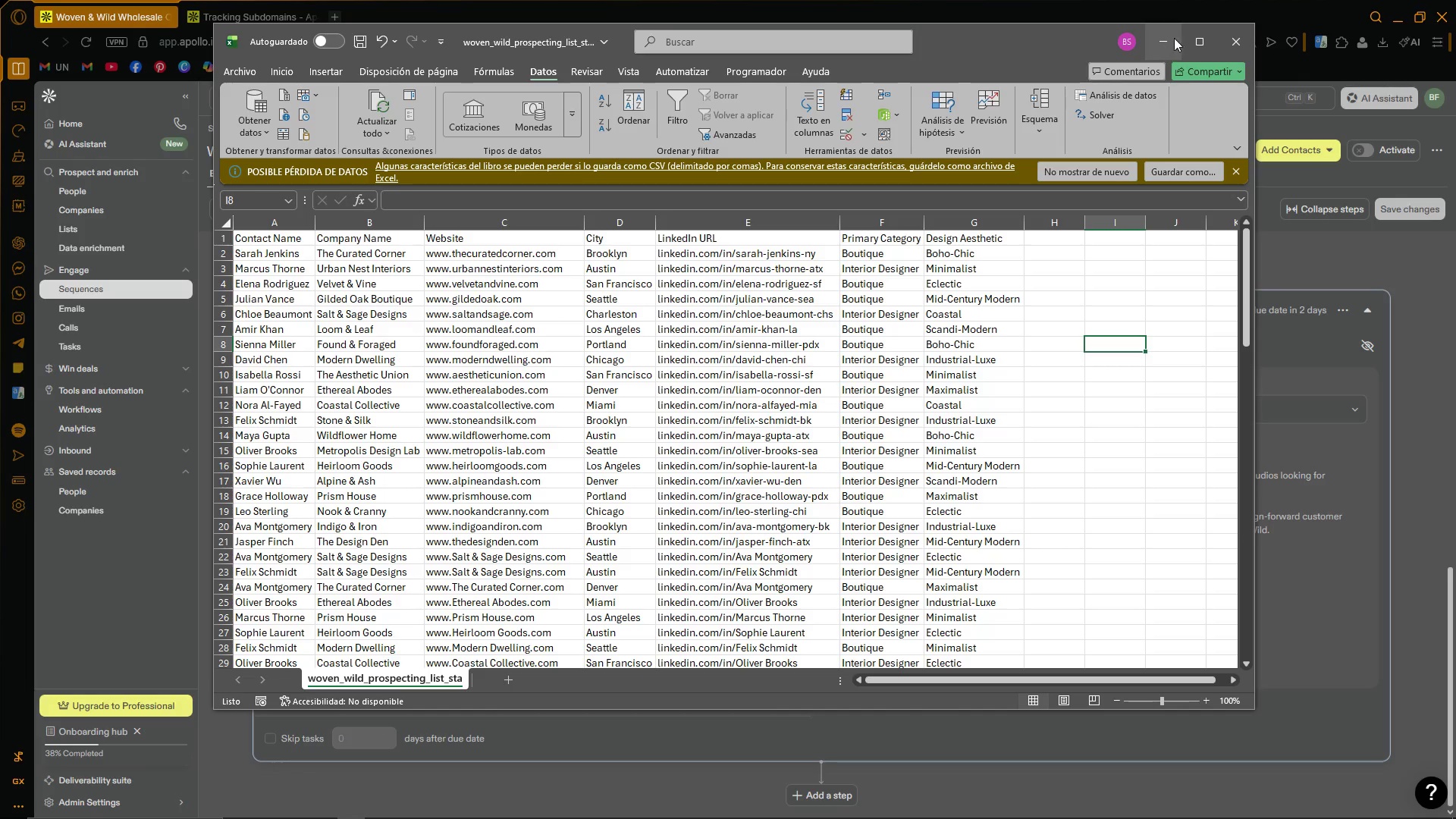 
left_click([1172, 39])
 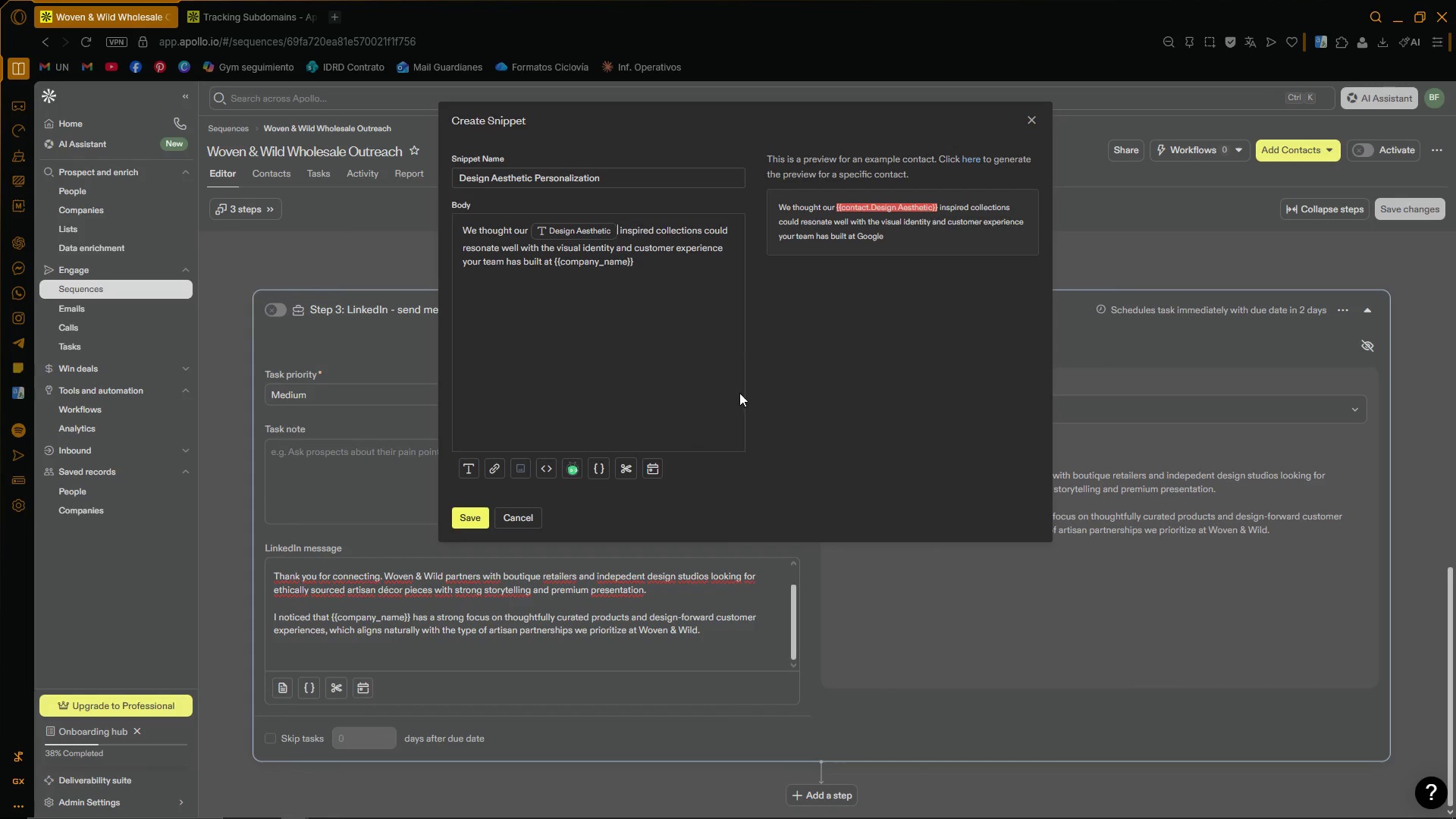 
left_click([709, 281])
 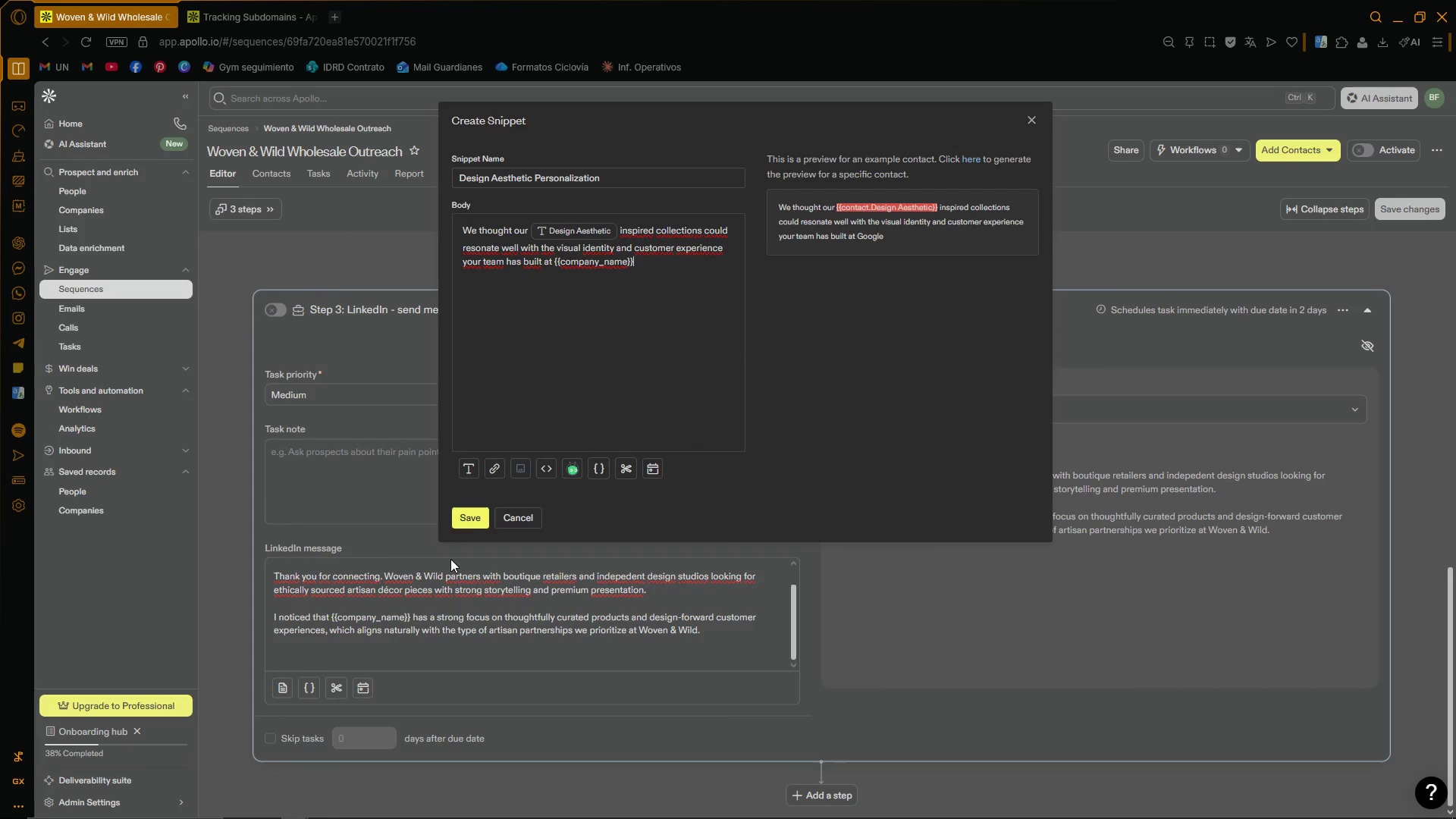 
left_click([469, 523])
 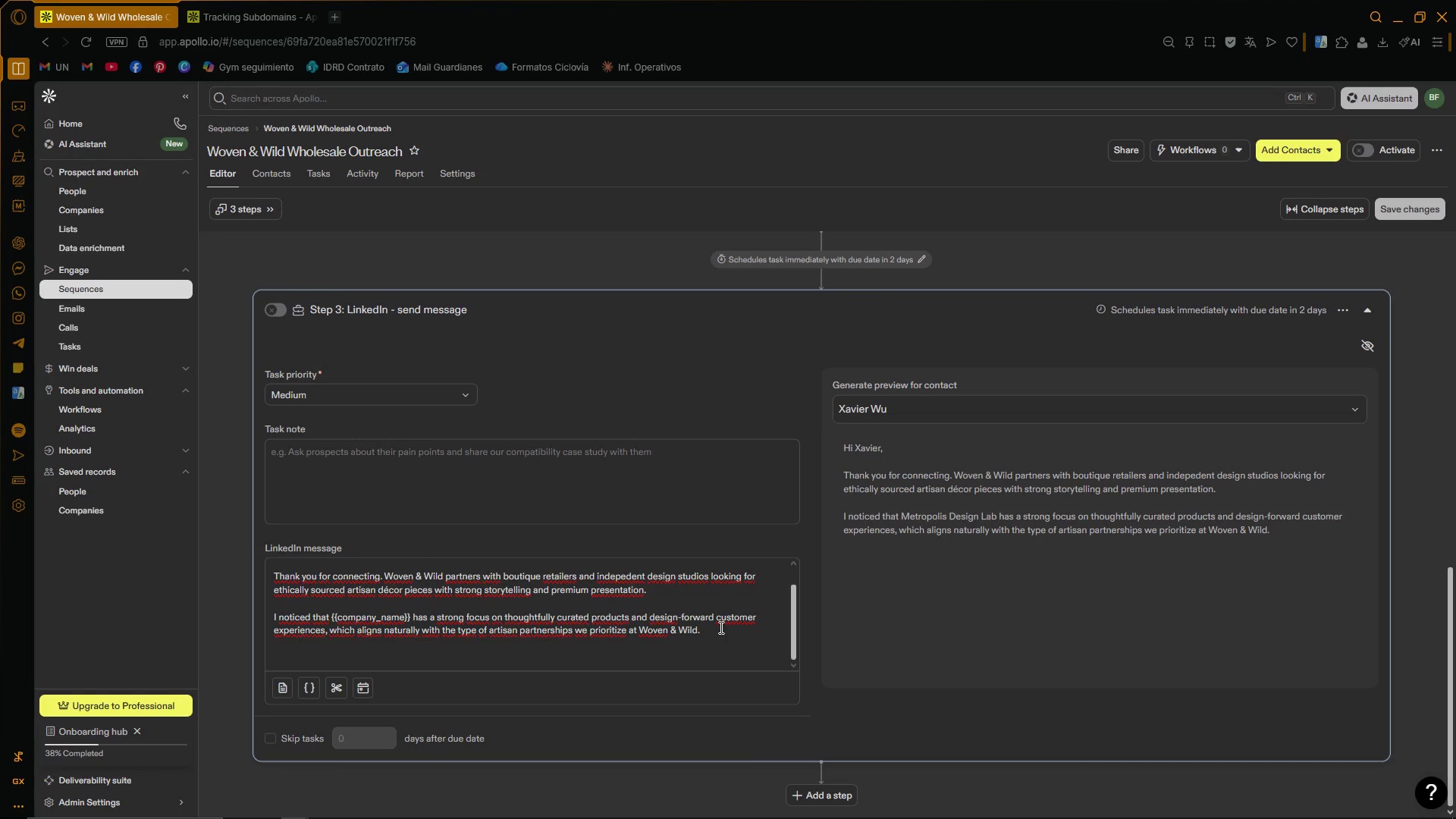 
key(Enter)
 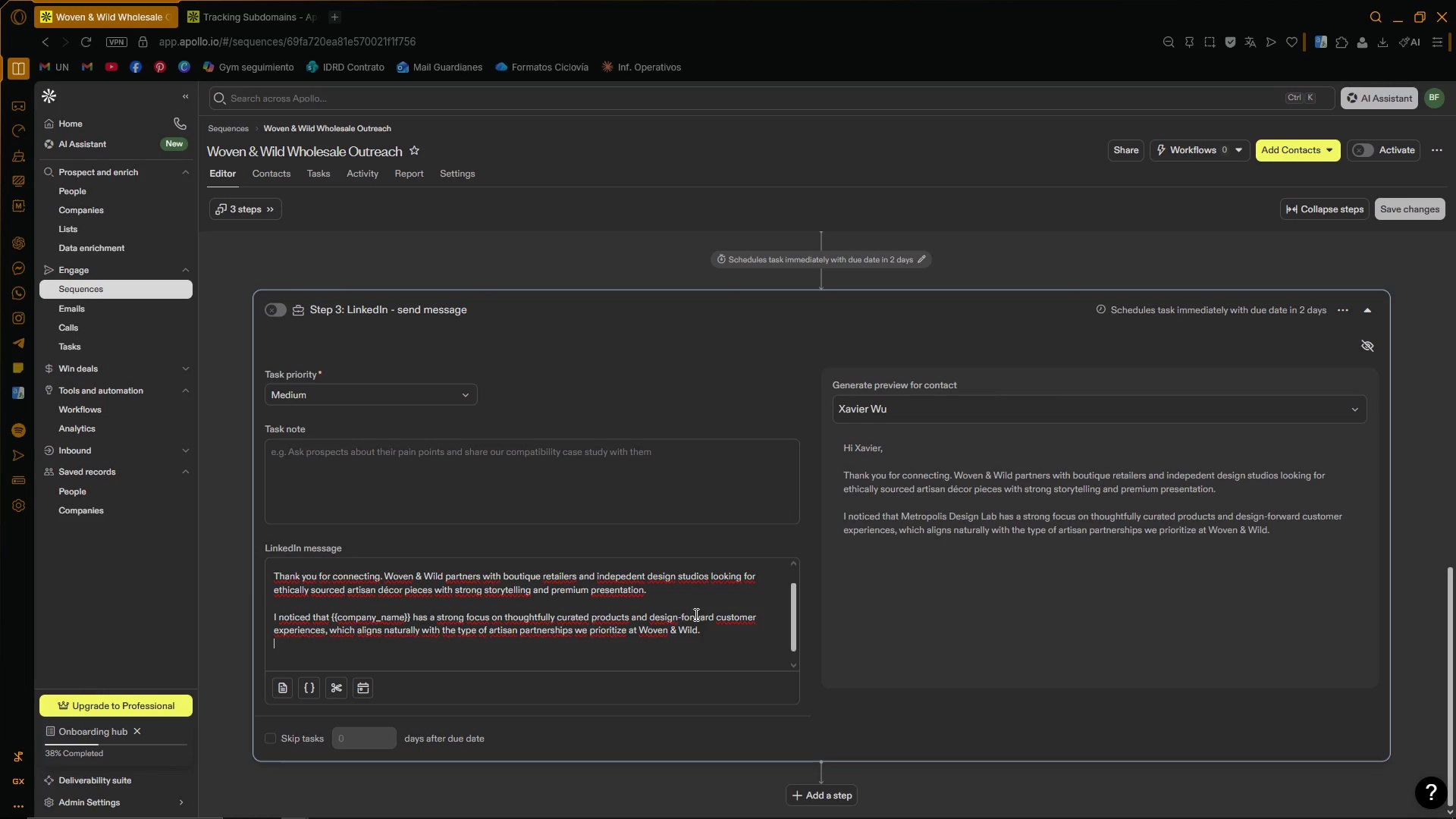 
scroll: coordinate [673, 611], scroll_direction: down, amount: 2.0
 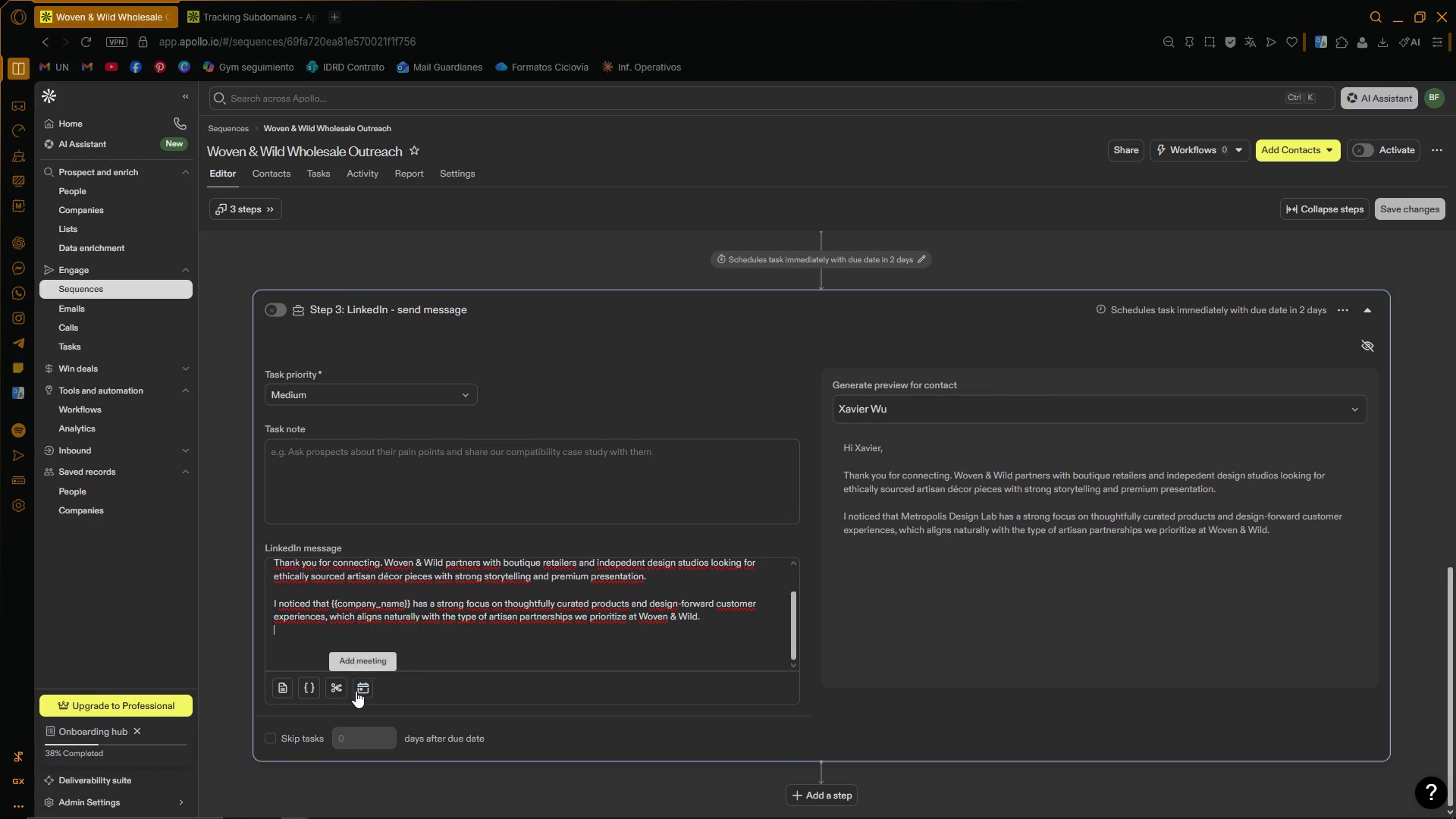 
left_click([341, 689])
 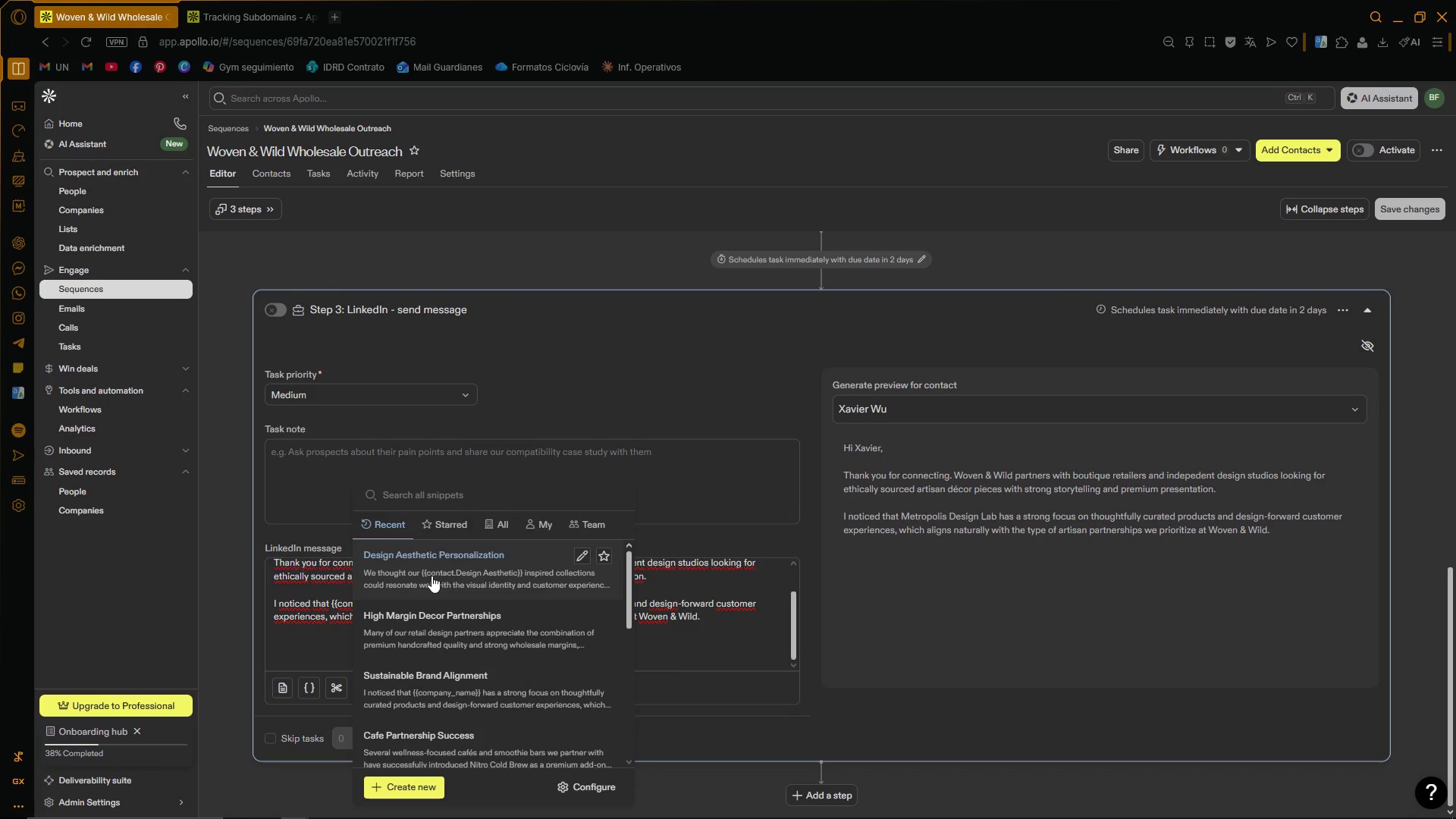 
left_click([431, 576])
 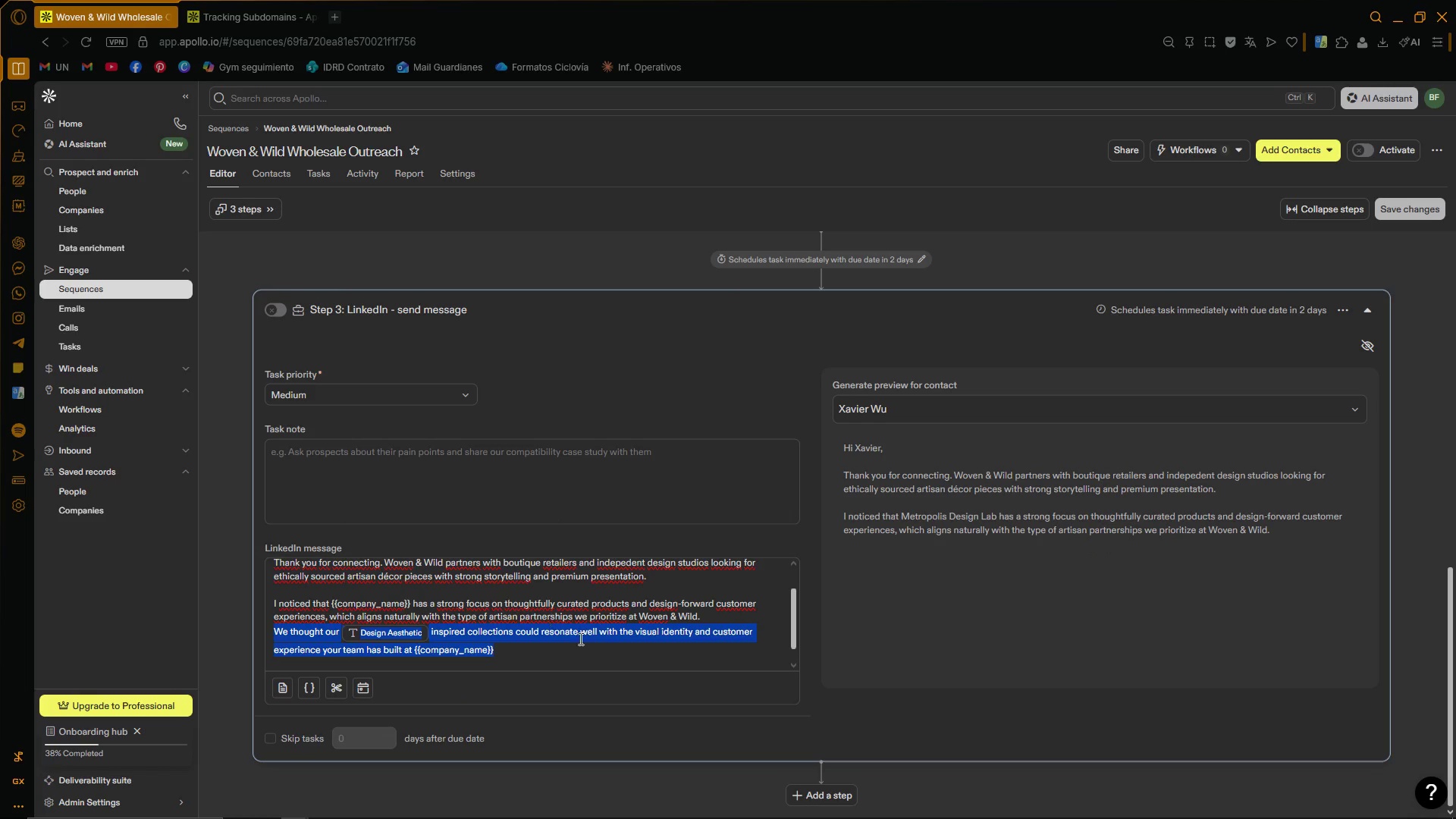 
left_click([572, 673])
 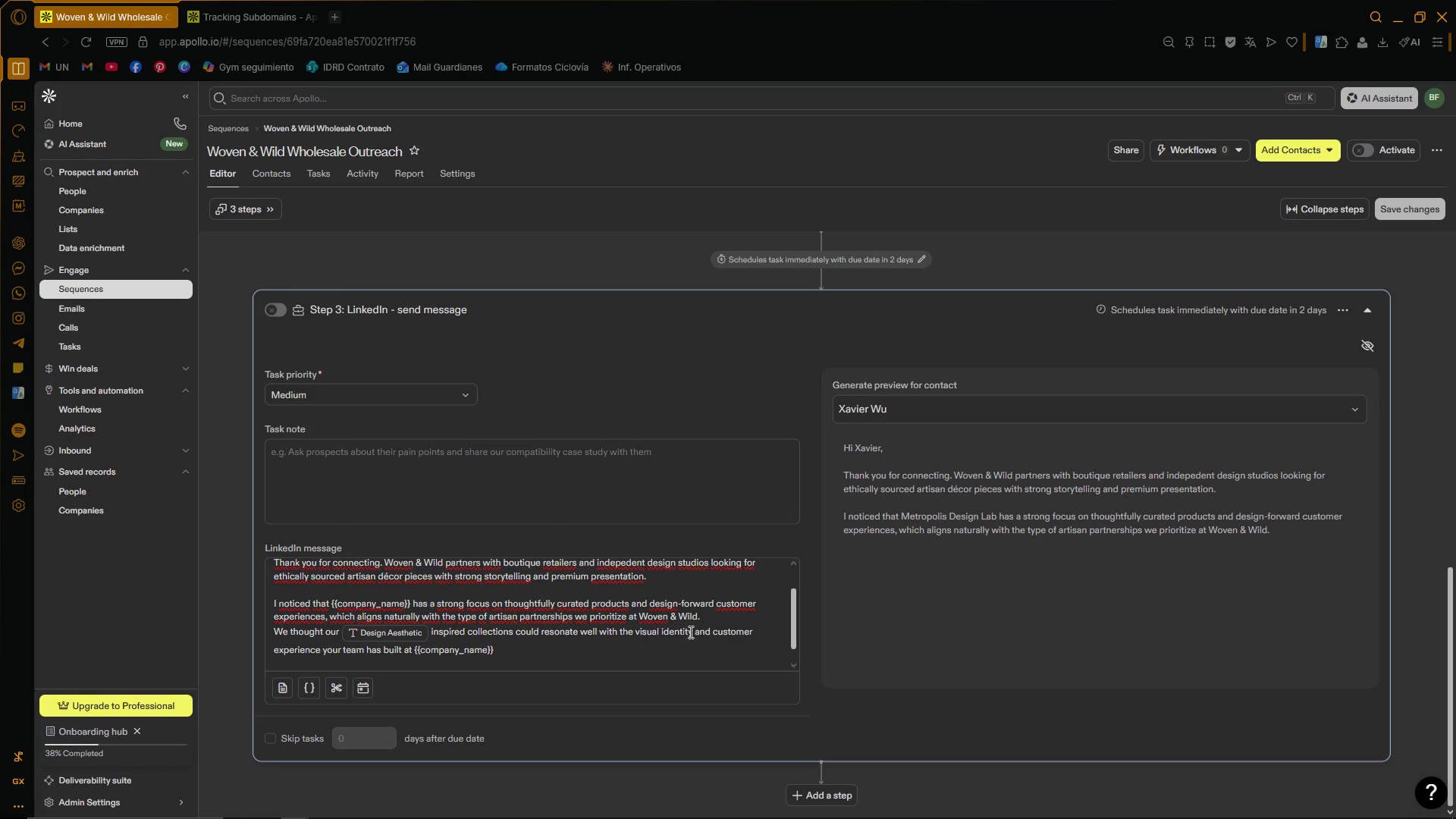 
left_click([719, 620])
 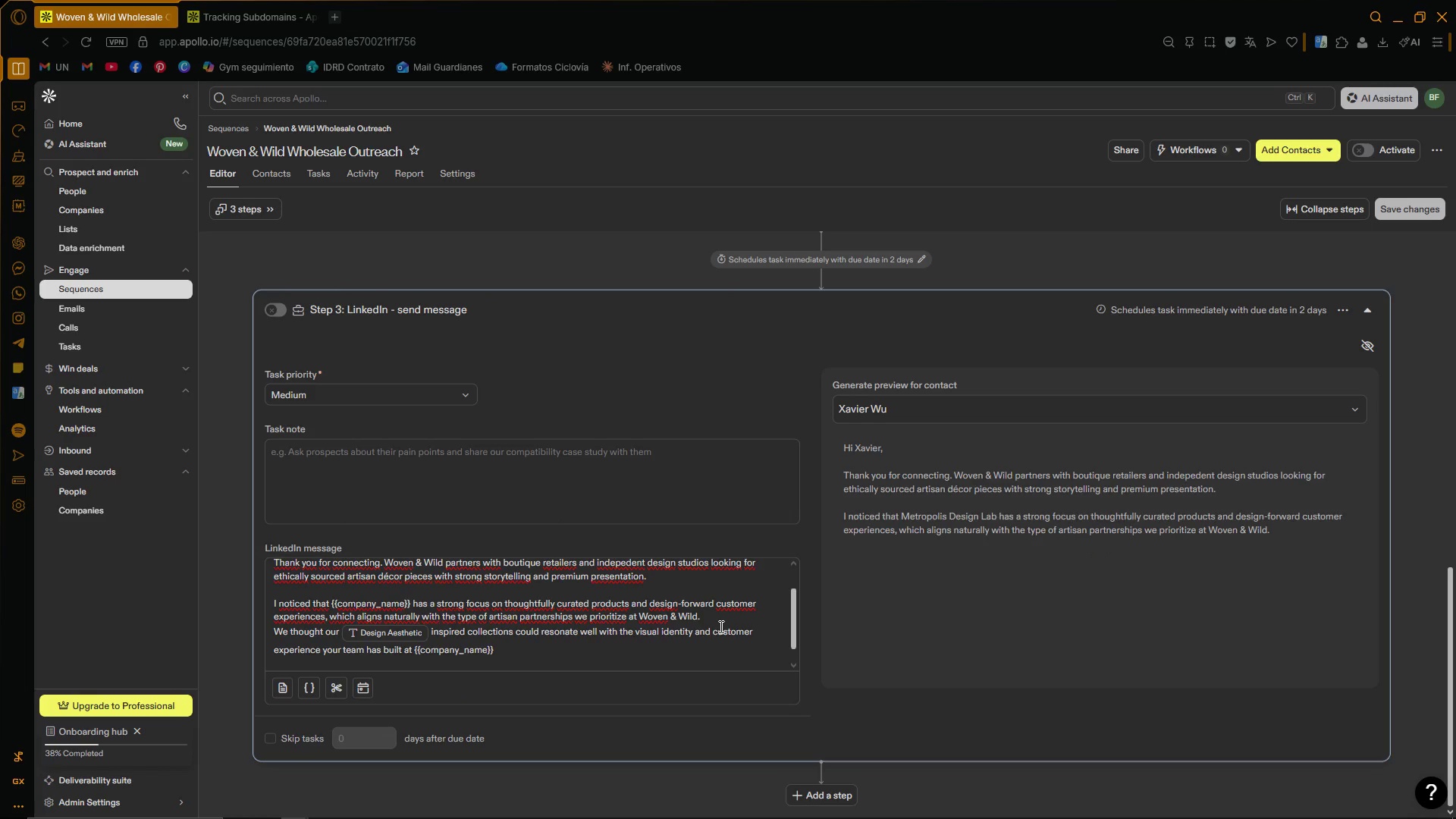 
key(Enter)
 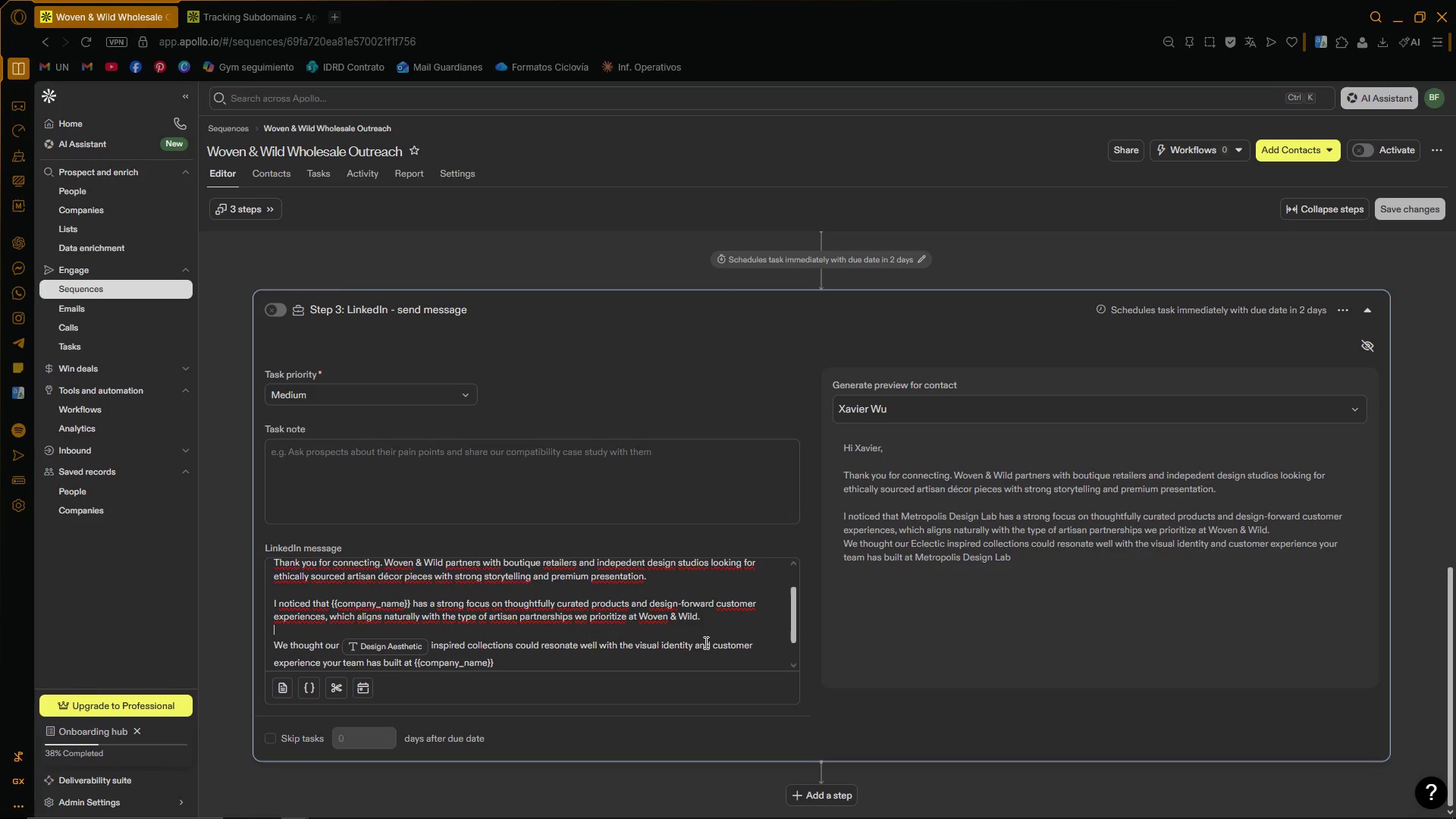 
left_click([681, 666])
 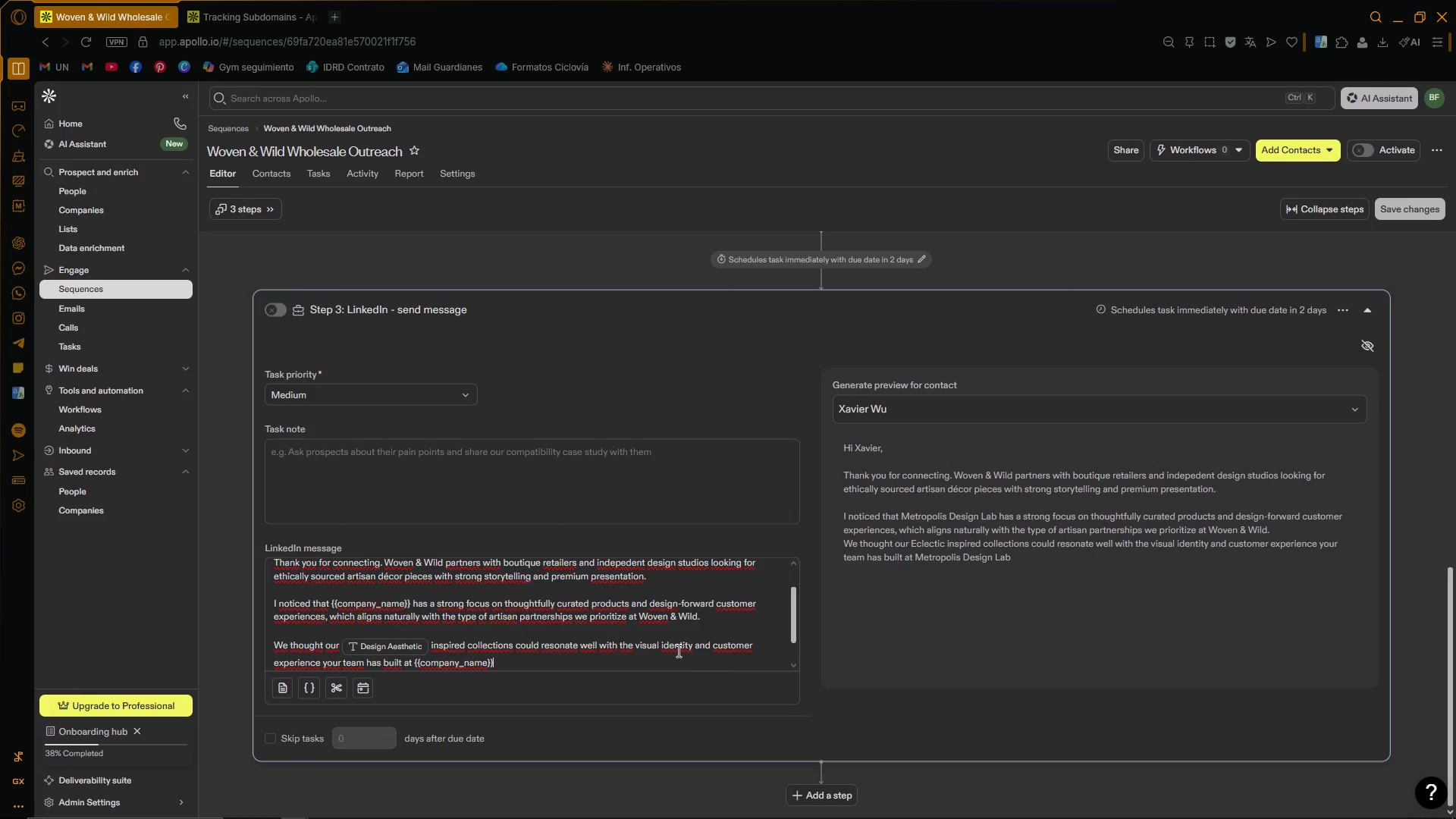 
scroll: coordinate [676, 649], scroll_direction: down, amount: 1.0
 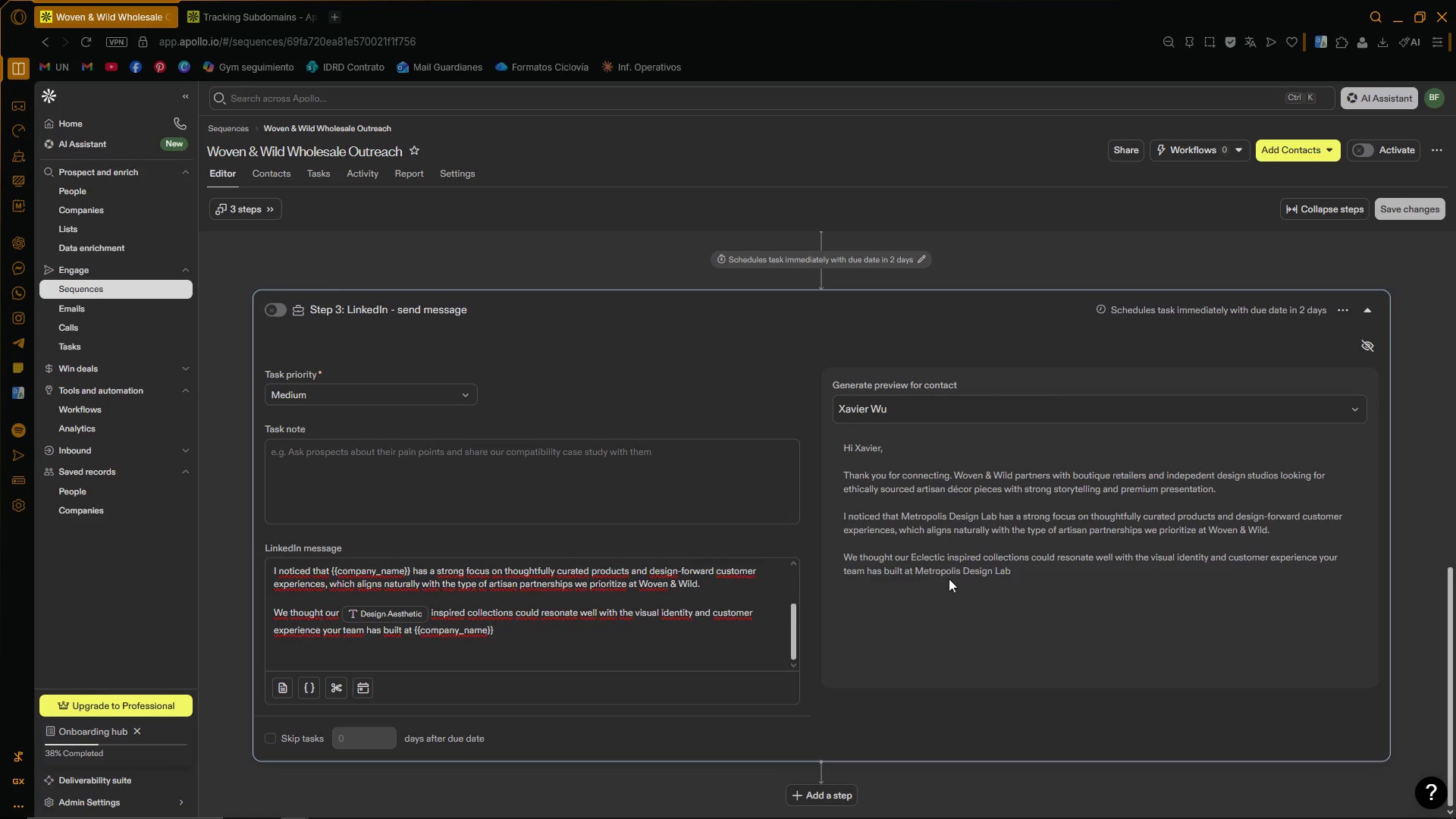 
wait(5.65)
 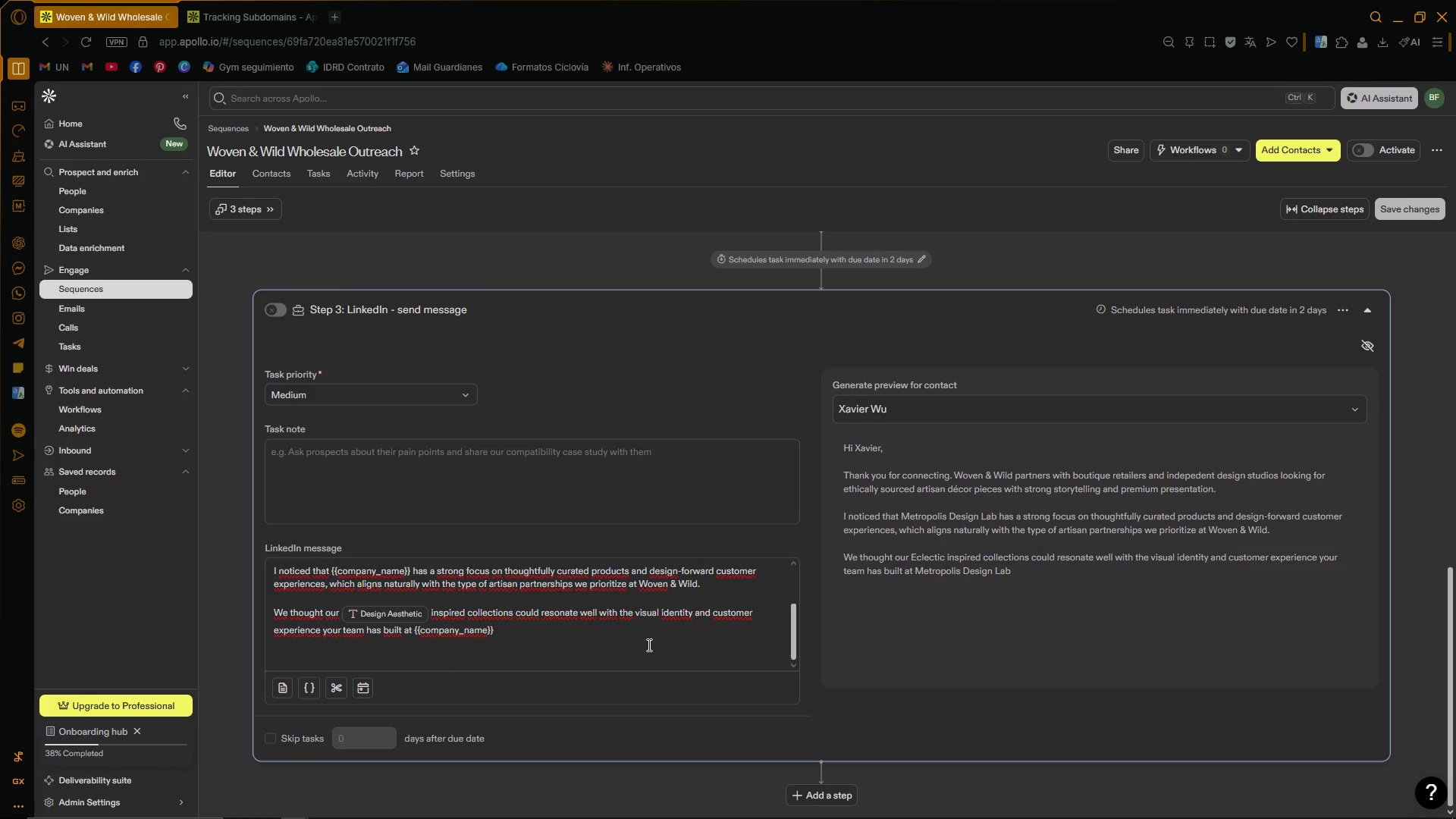 
left_click([353, 805])
 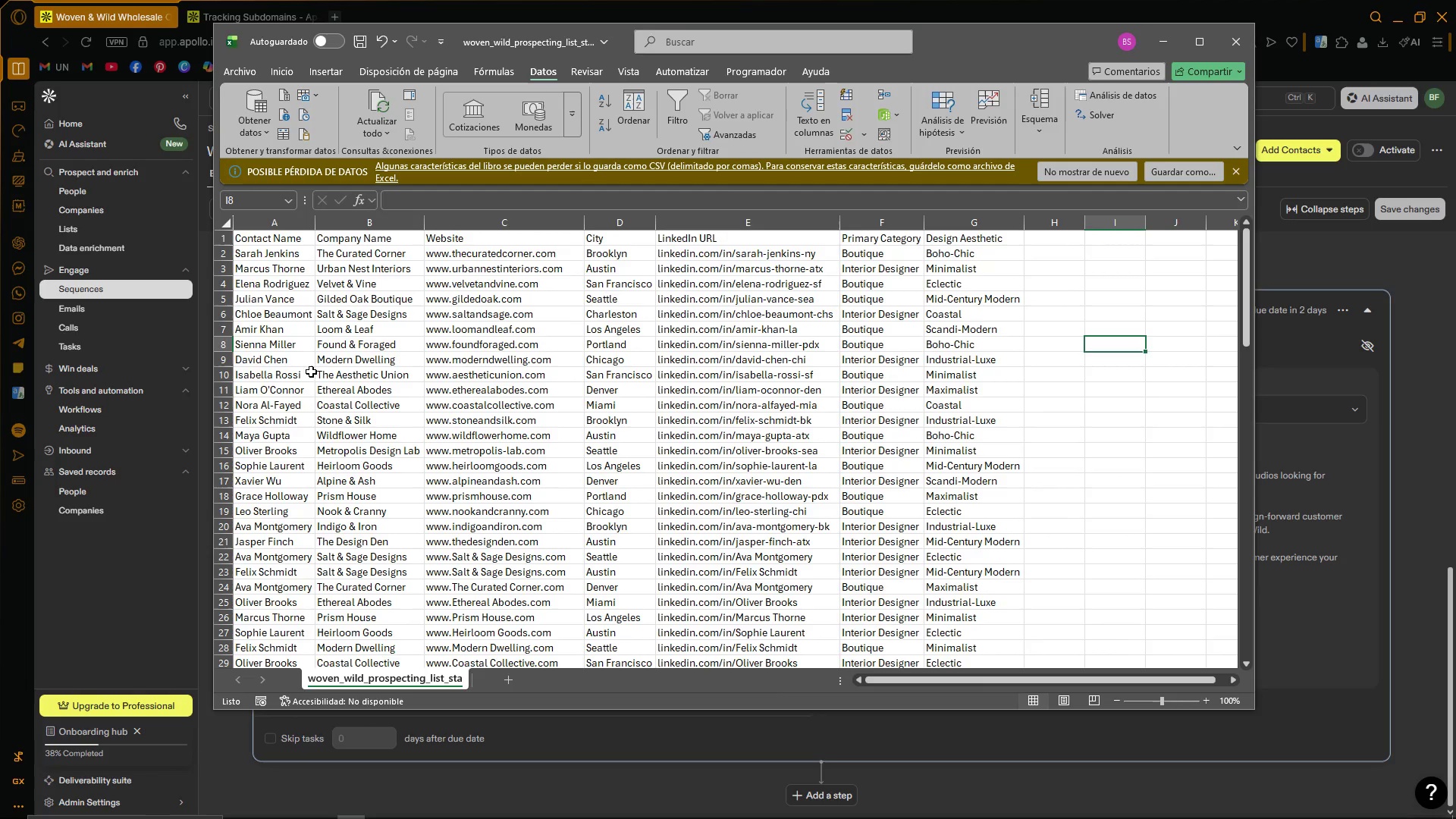 
left_click([300, 353])
 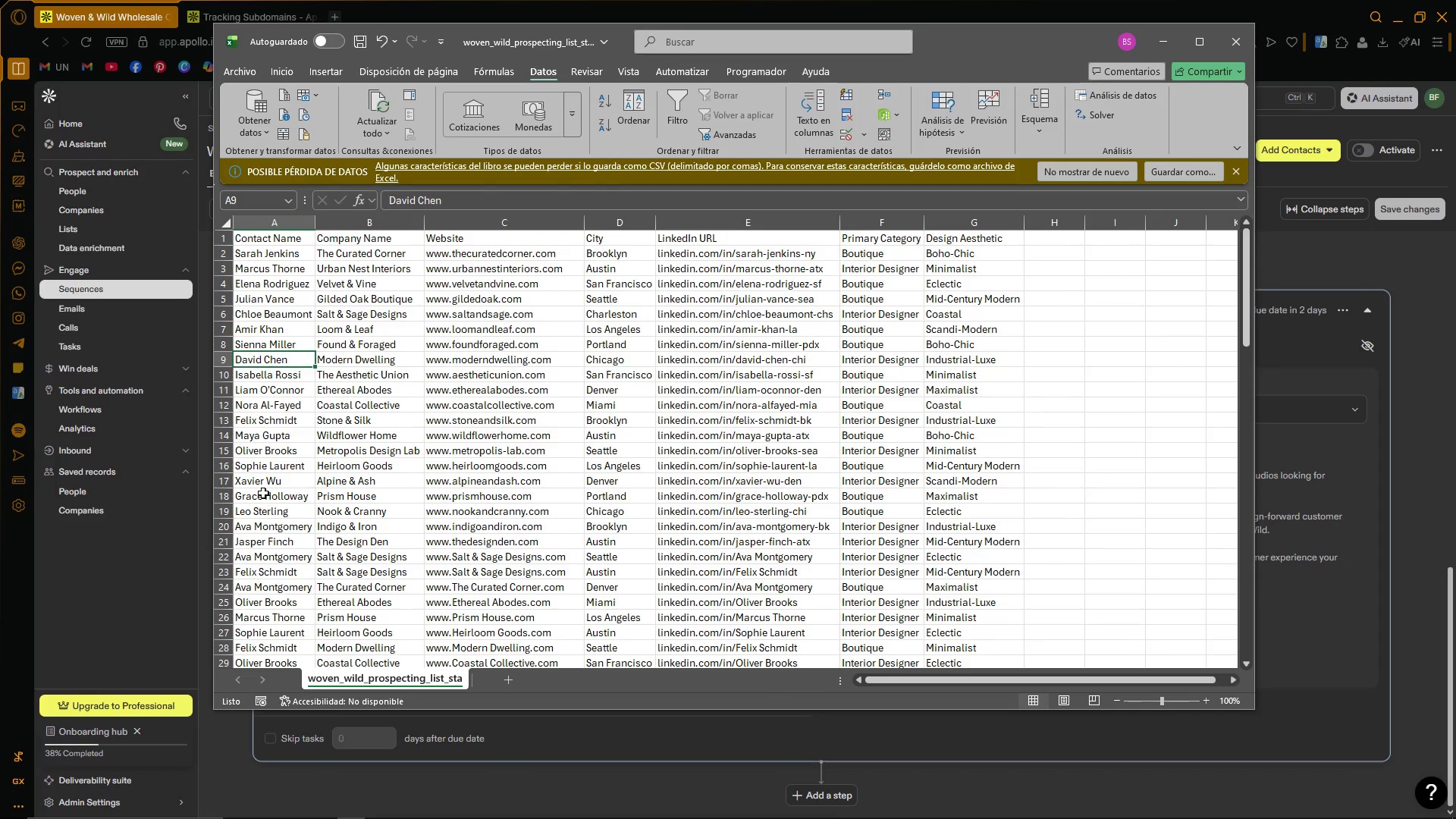 
left_click_drag(start_coordinate=[265, 484], to_coordinate=[939, 476])
 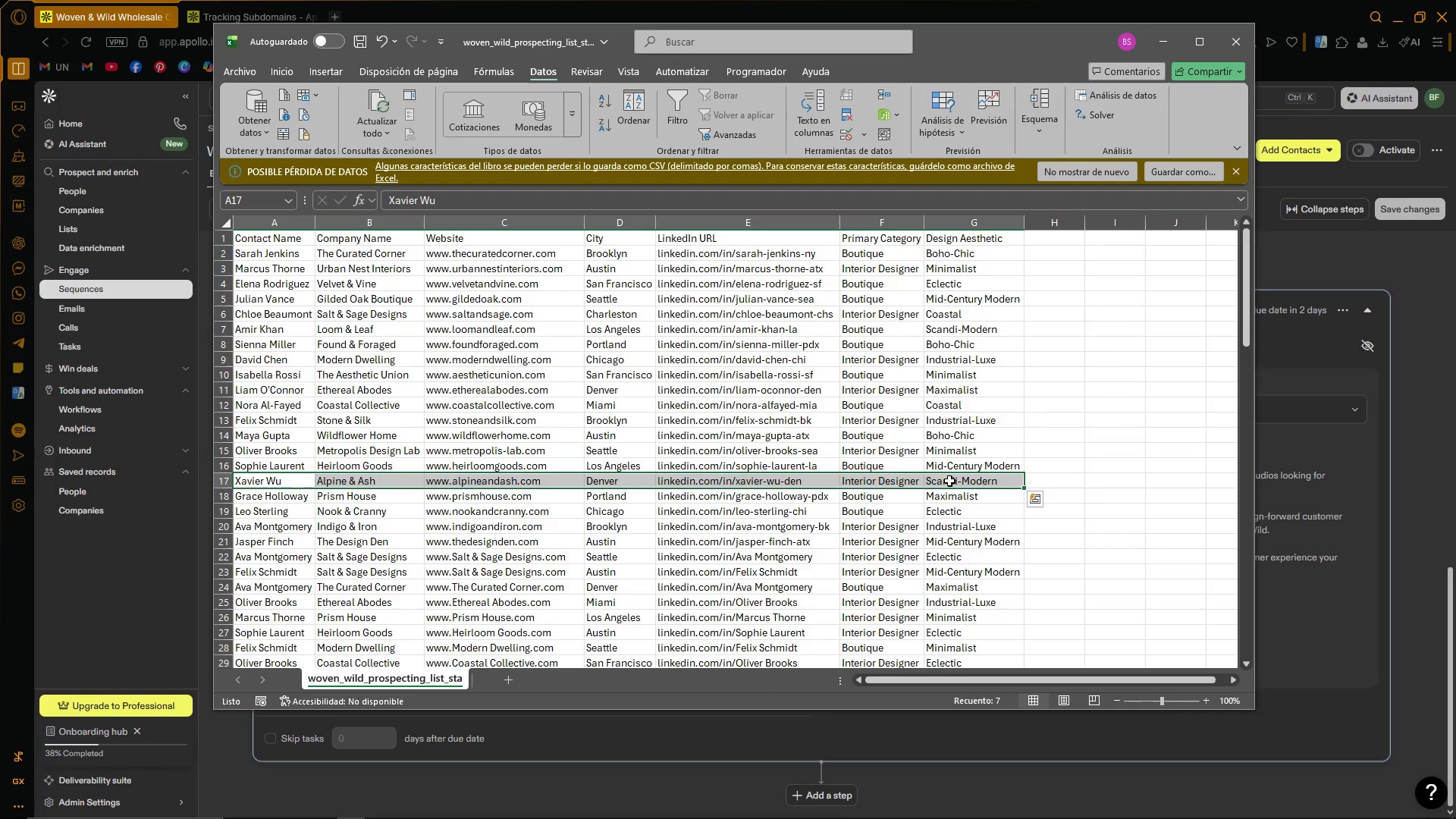 
scroll: coordinate [949, 481], scroll_direction: down, amount: 4.0
 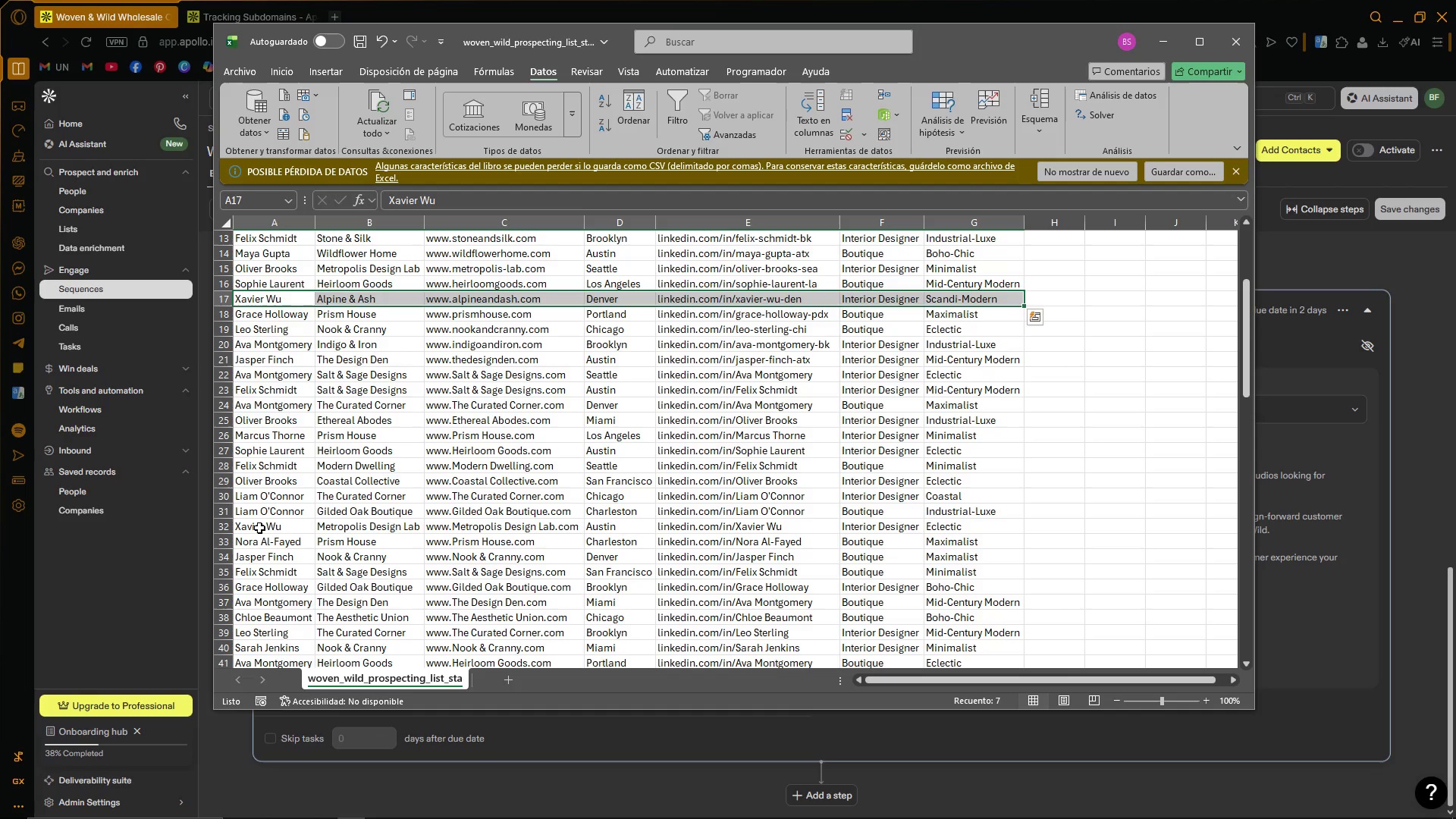 
left_click_drag(start_coordinate=[259, 531], to_coordinate=[959, 530])
 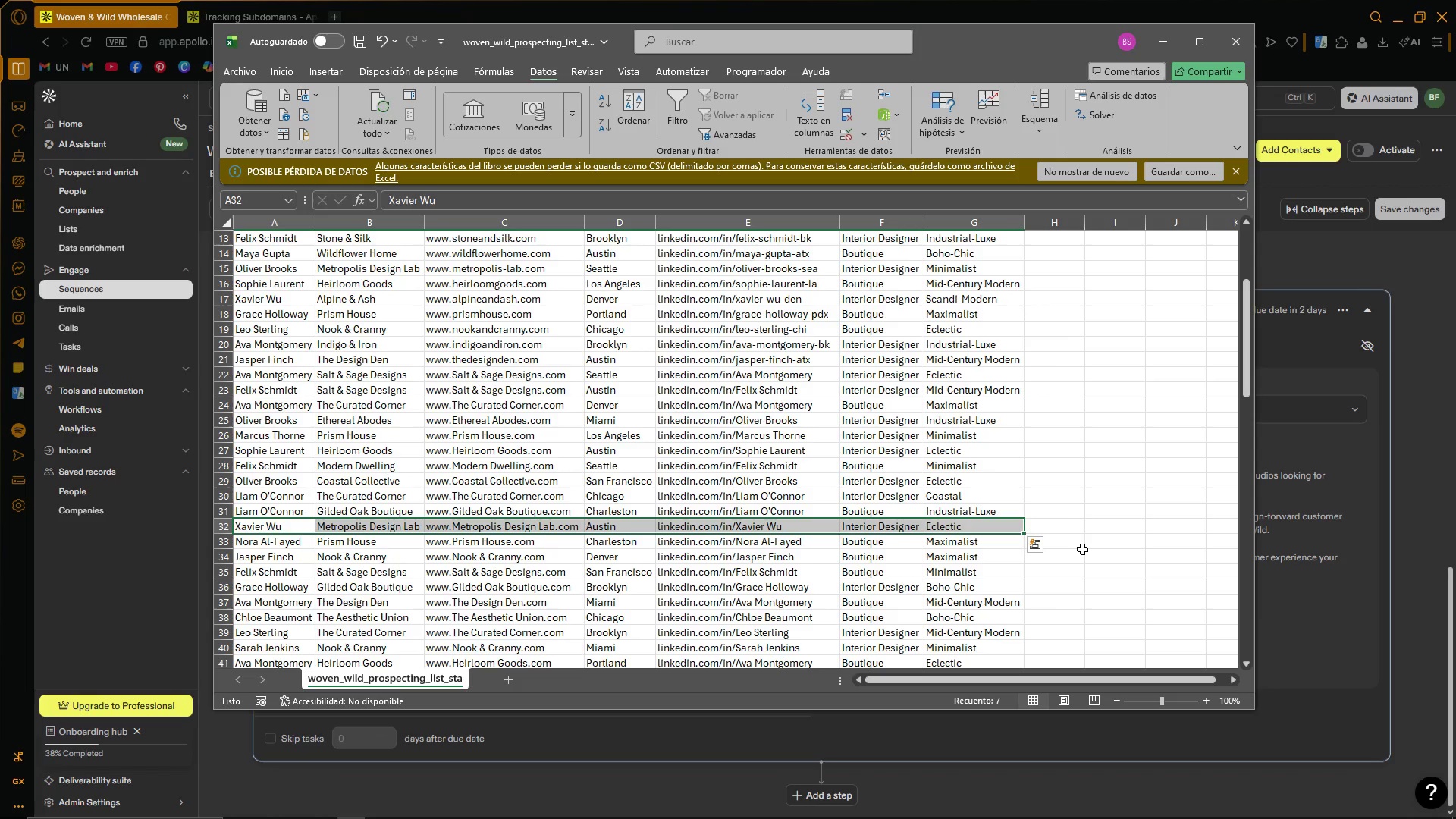 
scroll: coordinate [1082, 548], scroll_direction: down, amount: 6.0
 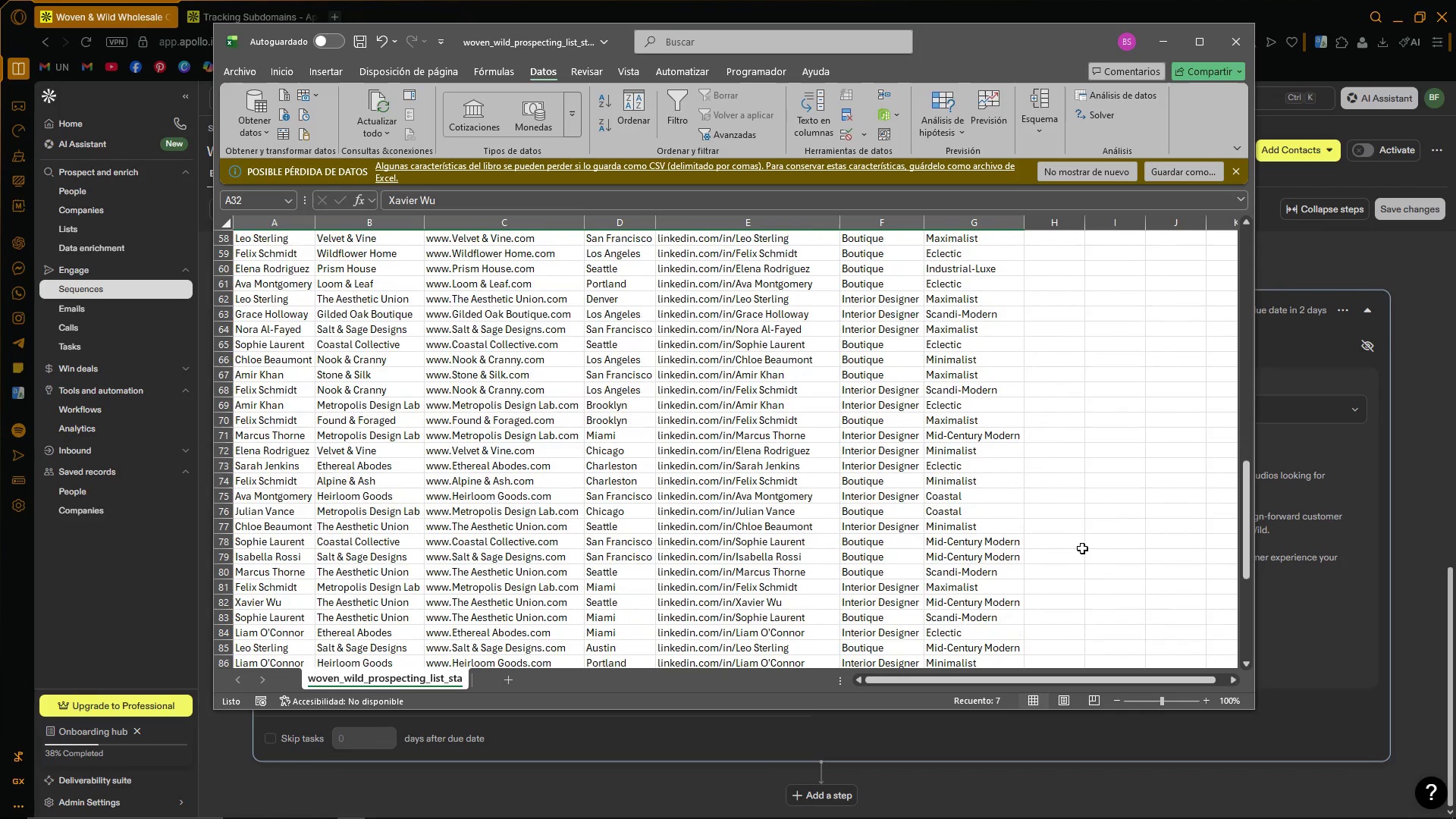 
scroll: coordinate [1087, 526], scroll_direction: up, amount: 27.0
 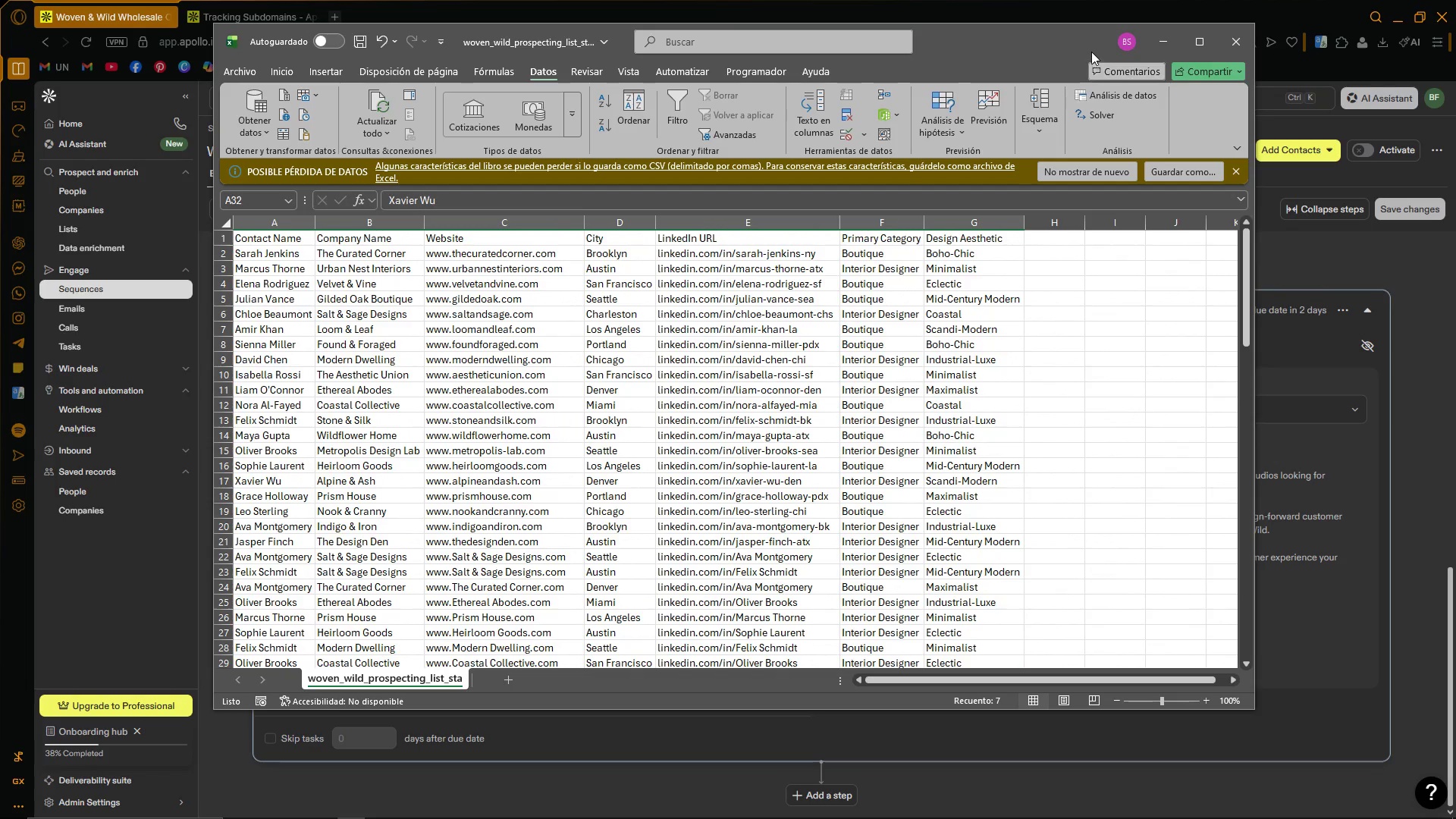 
left_click_drag(start_coordinate=[1073, 27], to_coordinate=[1012, 61])
 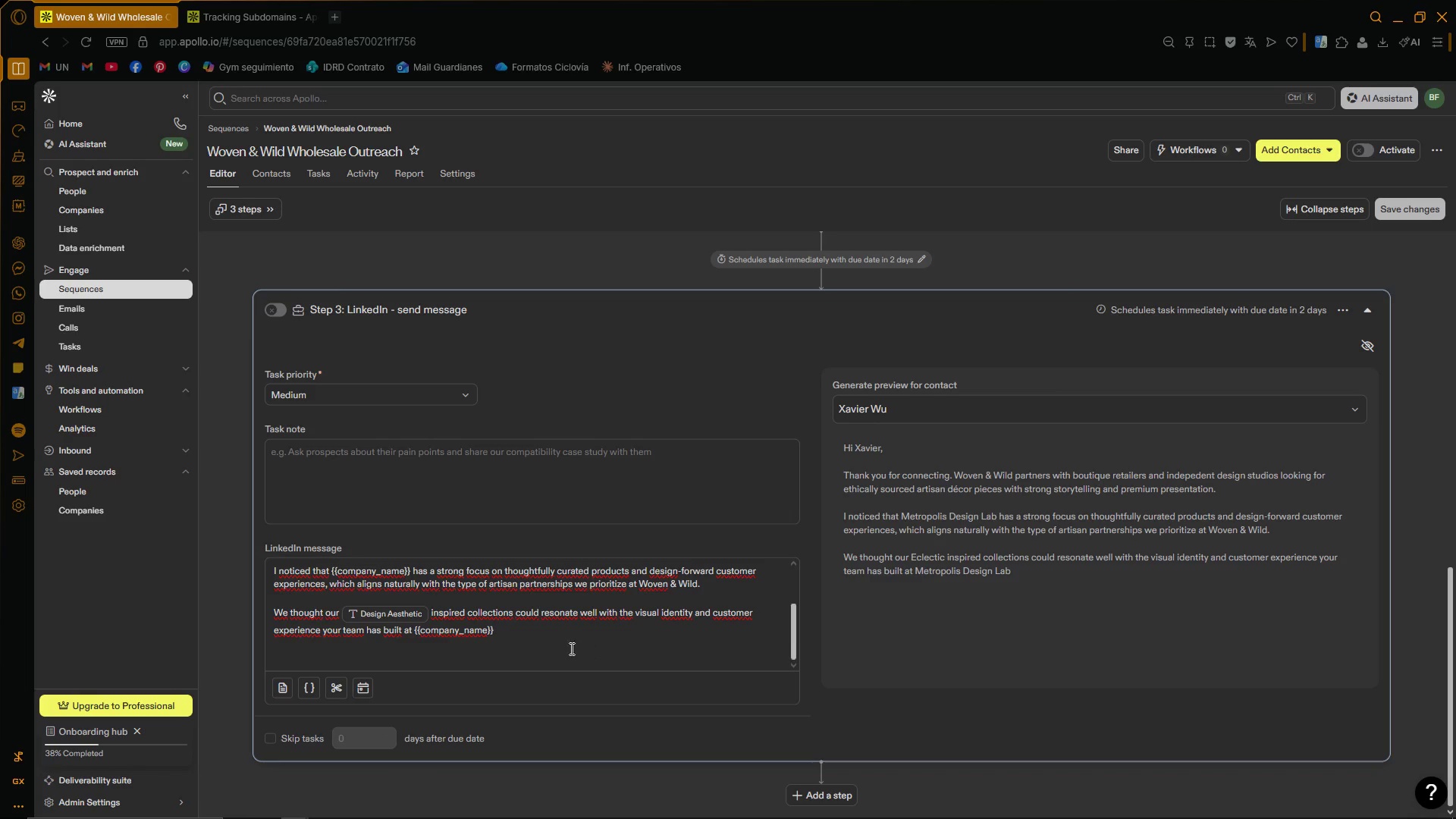 
left_click([522, 624])
 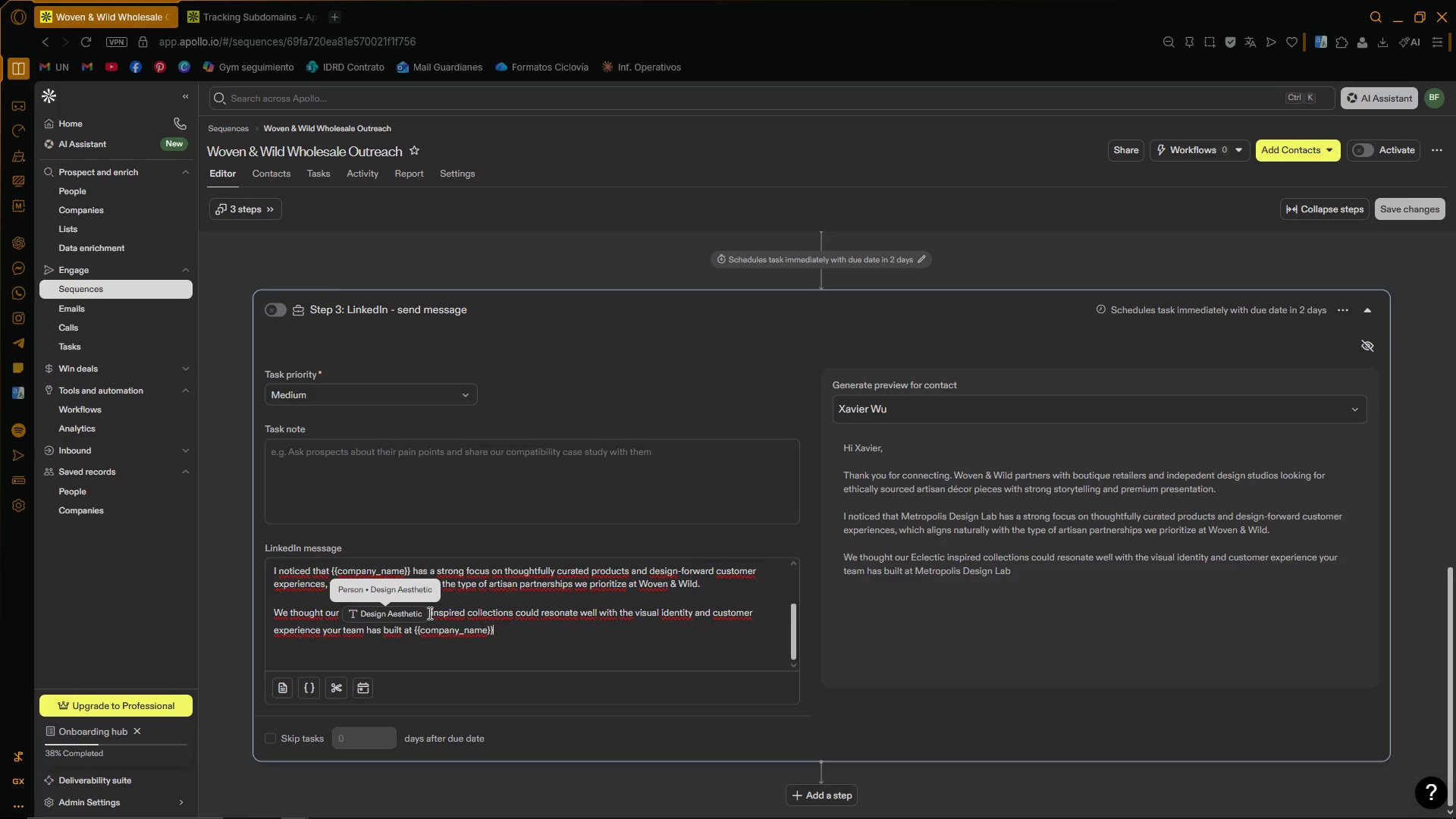 
mouse_move([406, 621])
 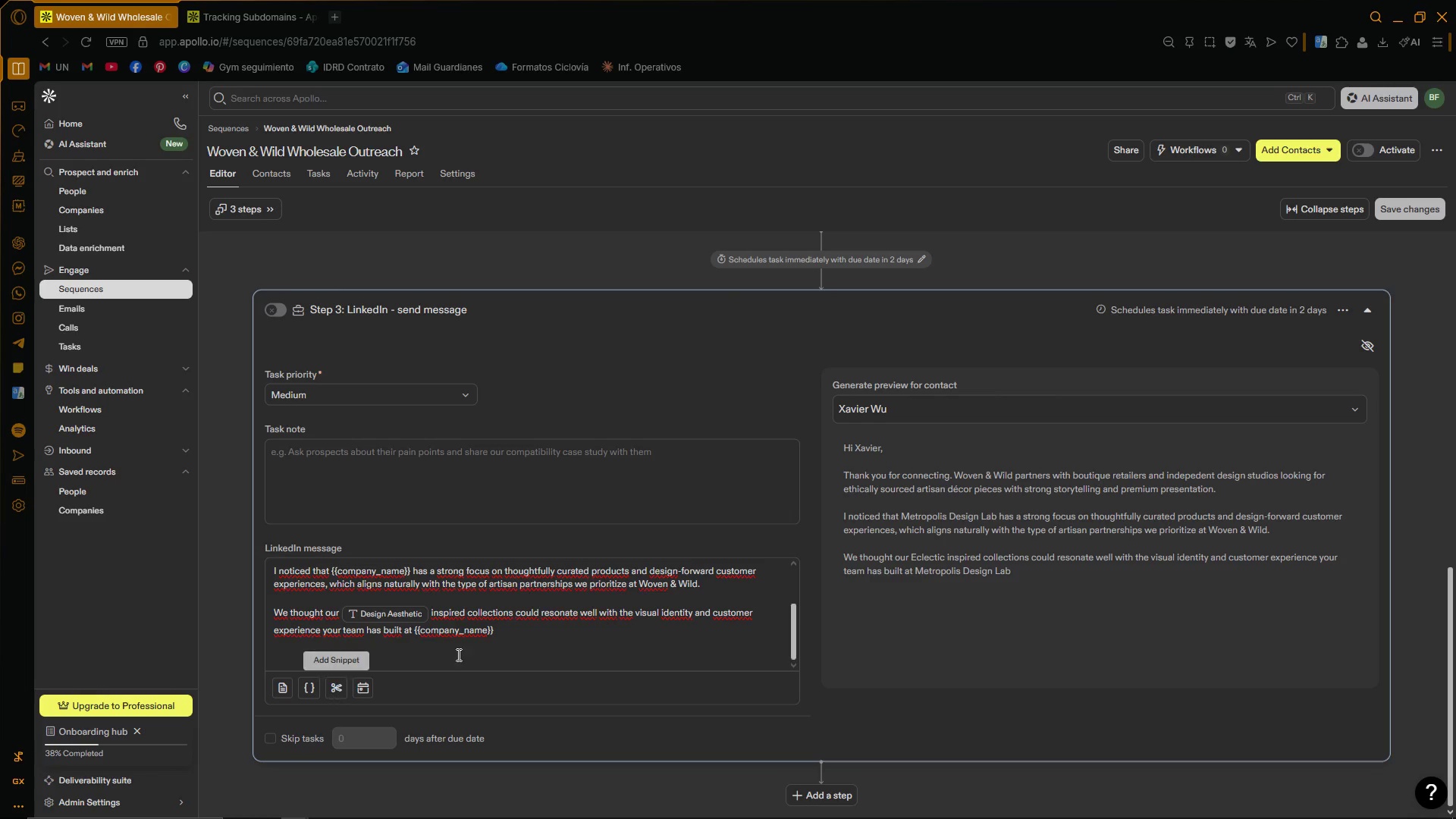 
left_click_drag(start_coordinate=[507, 631], to_coordinate=[269, 615])
 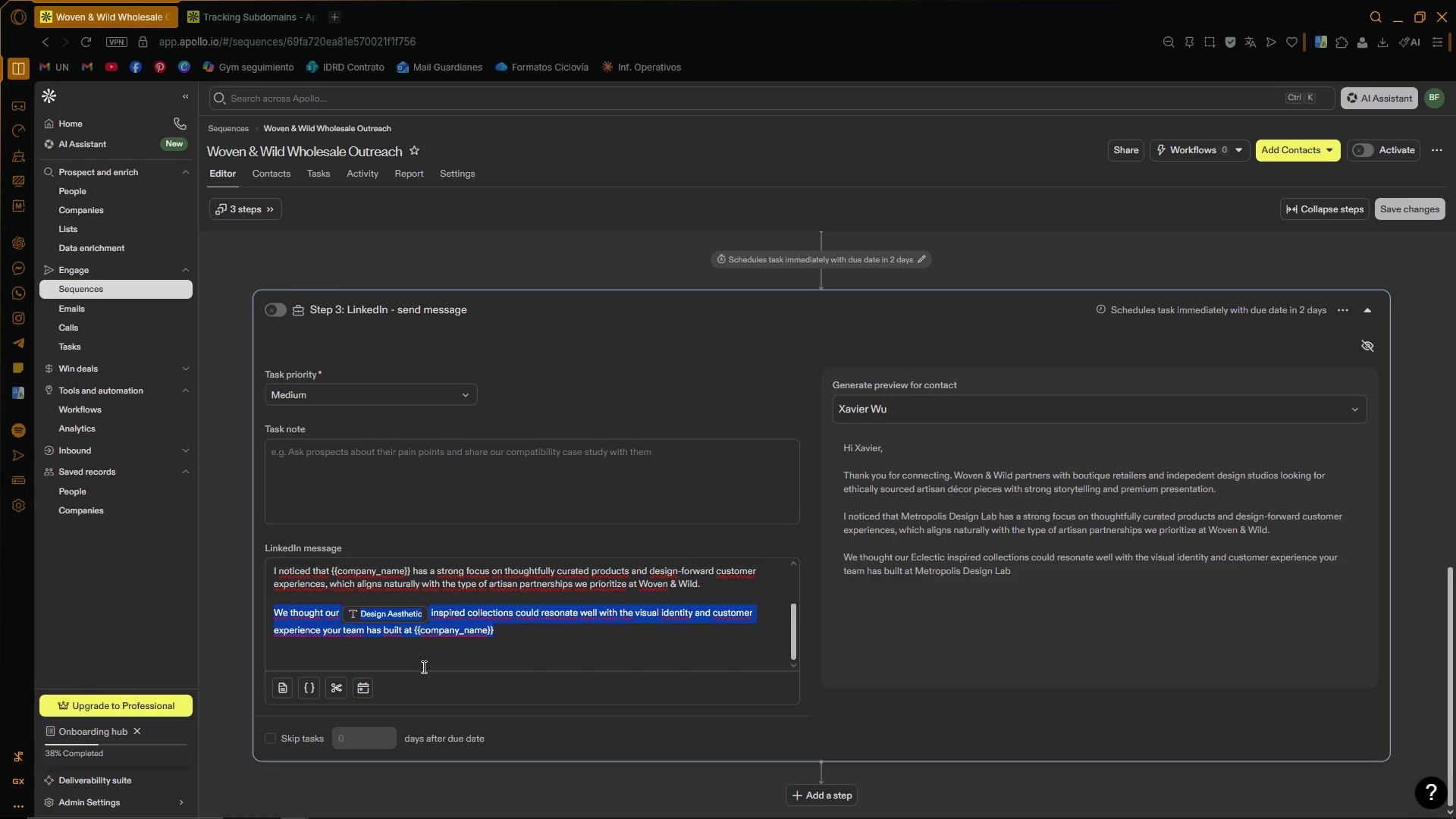 
scroll: coordinate [477, 649], scroll_direction: up, amount: 1.0
 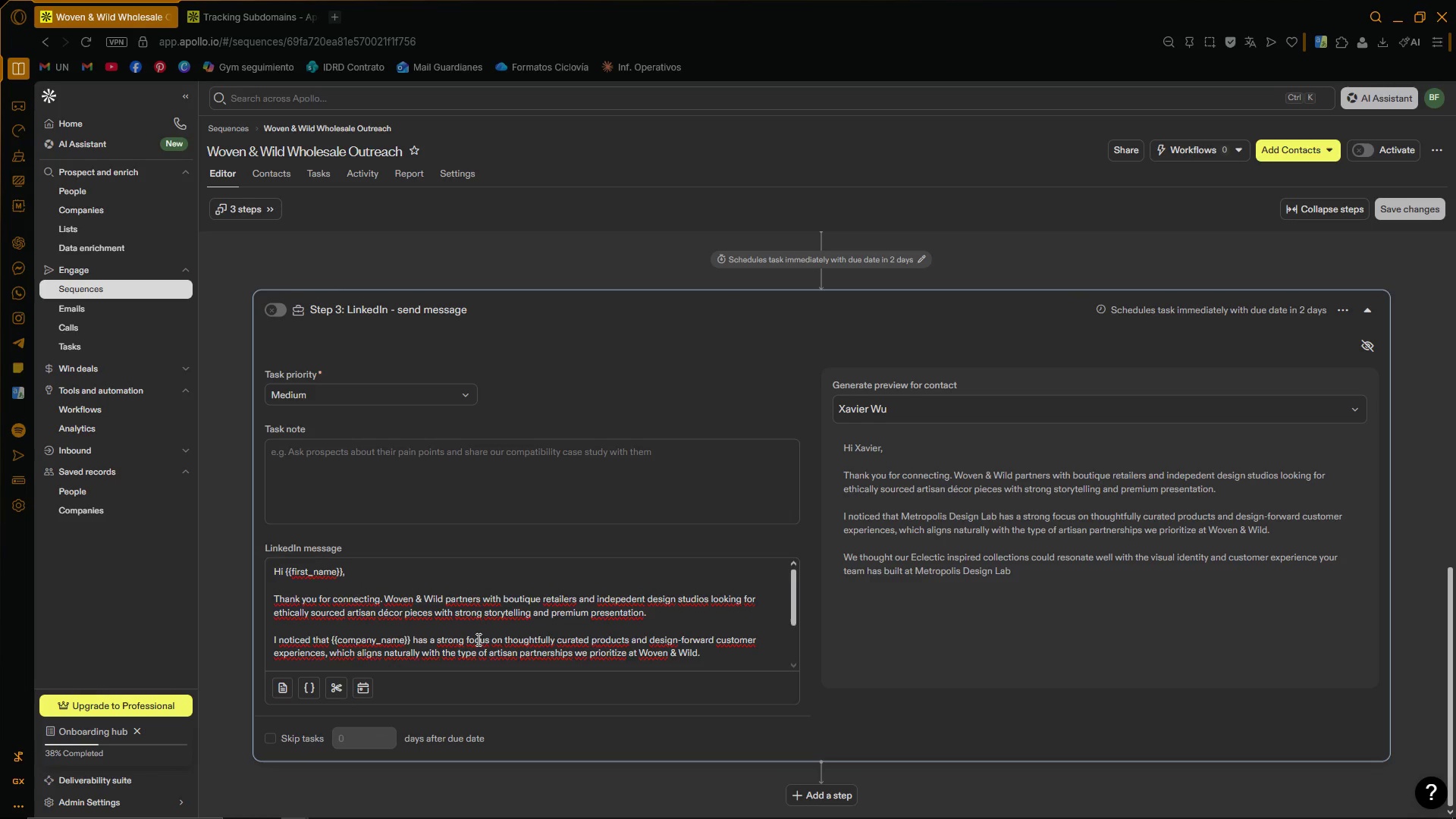 
scroll: coordinate [477, 638], scroll_direction: down, amount: 1.0
 